 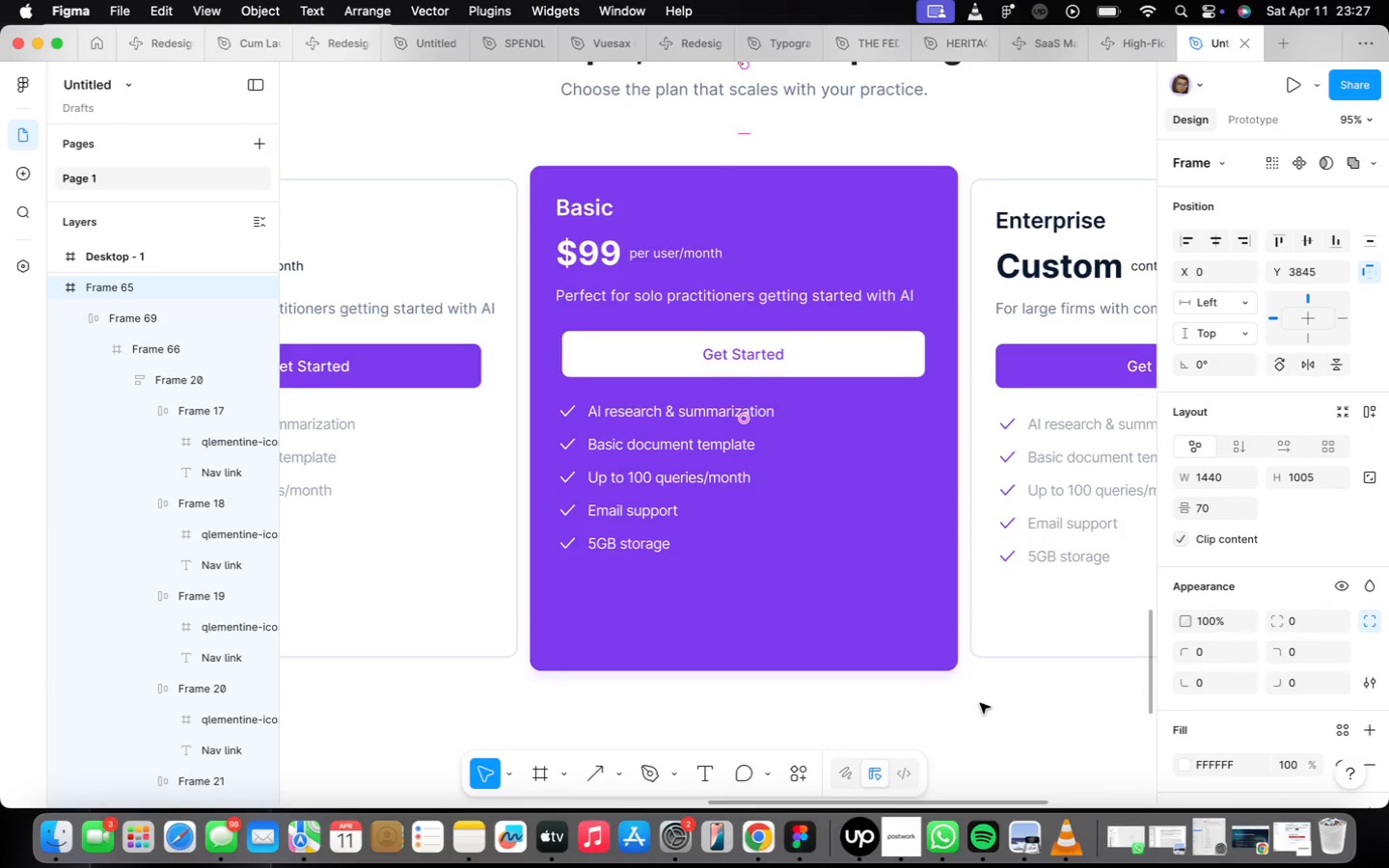 
scroll: coordinate [830, 611], scroll_direction: down, amount: 8.0
 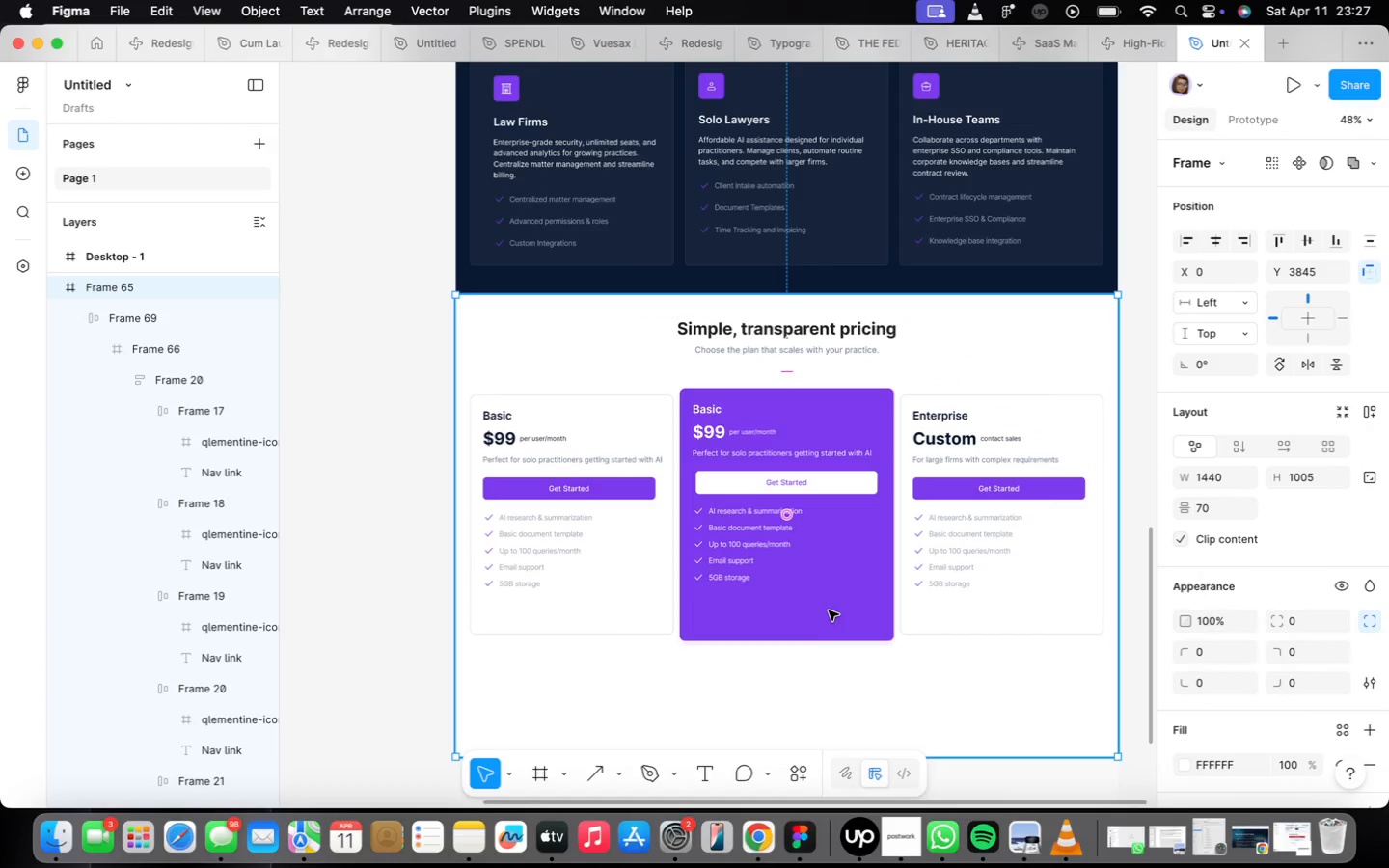 
scroll: coordinate [829, 610], scroll_direction: up, amount: 6.0
 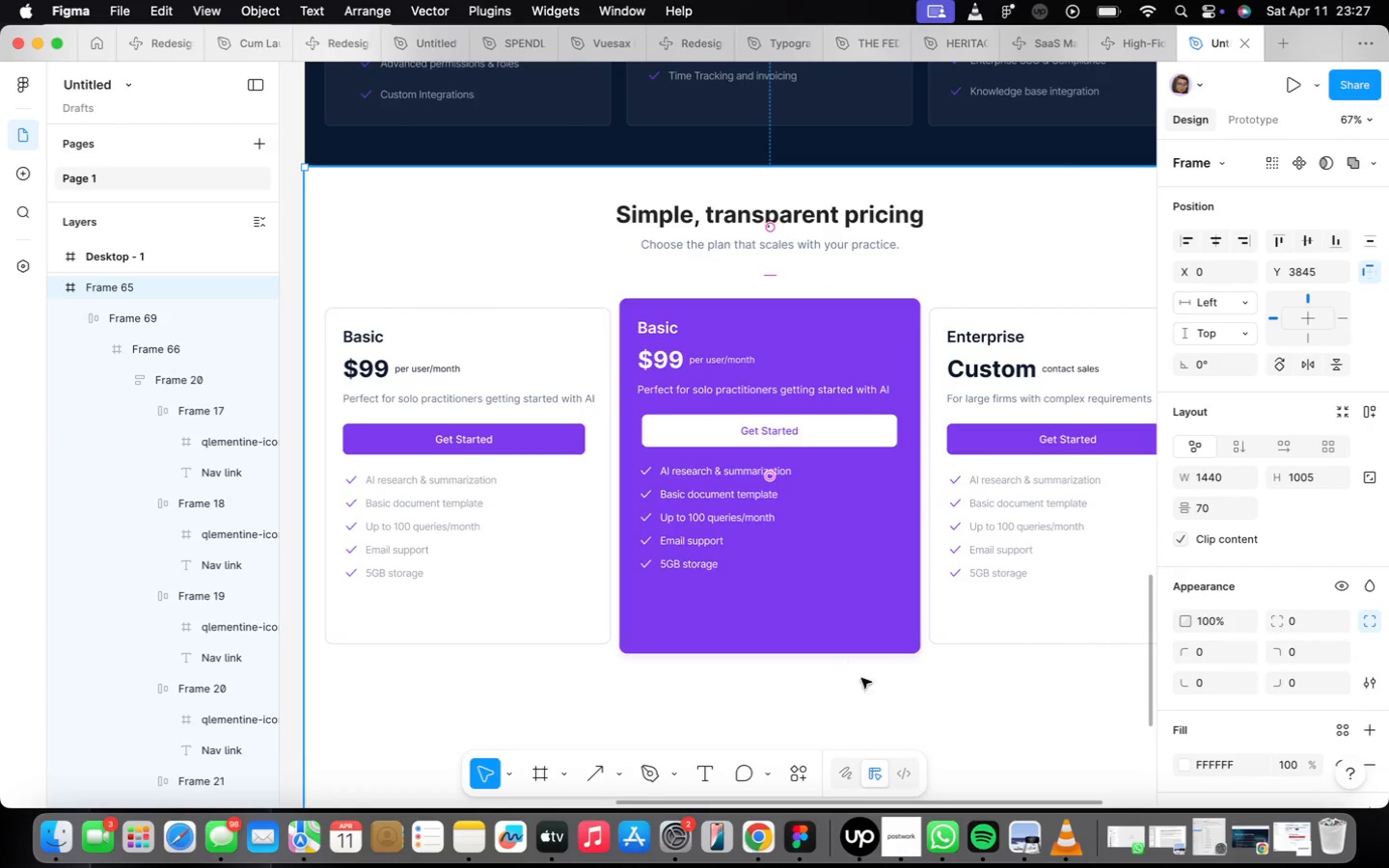 
right_click([882, 711])
 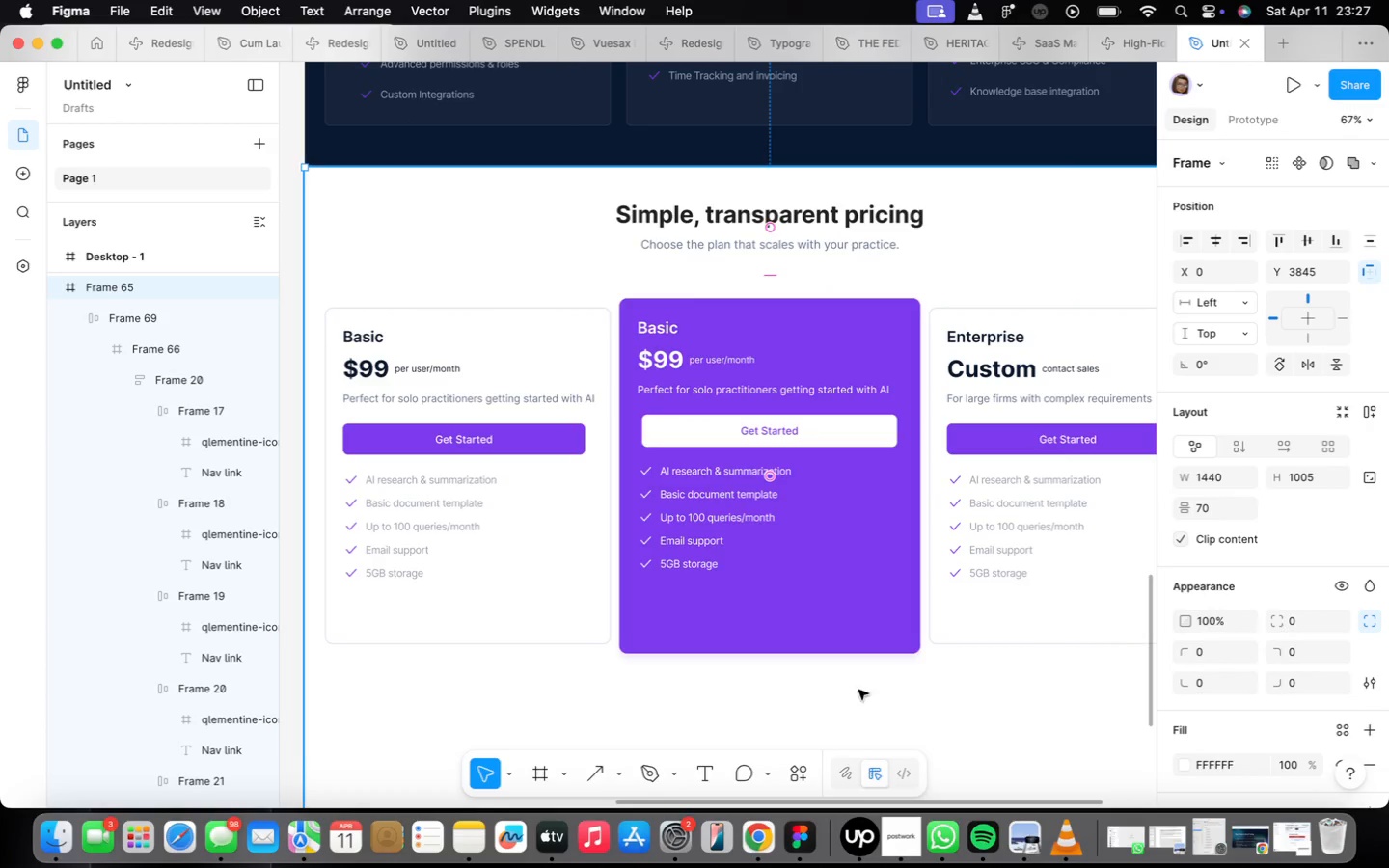 
right_click([920, 681])
 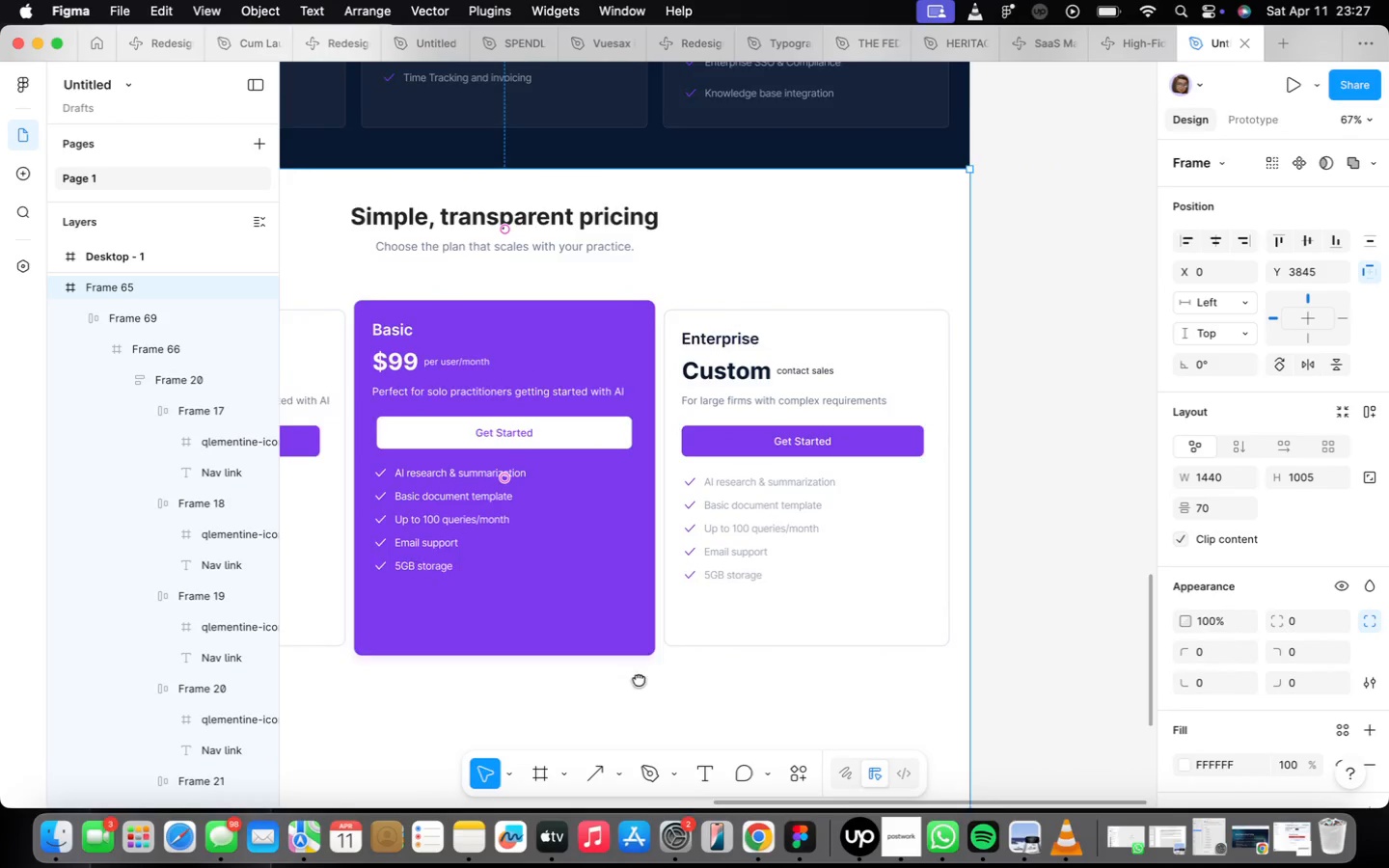 
scroll: coordinate [725, 605], scroll_direction: up, amount: 6.0
 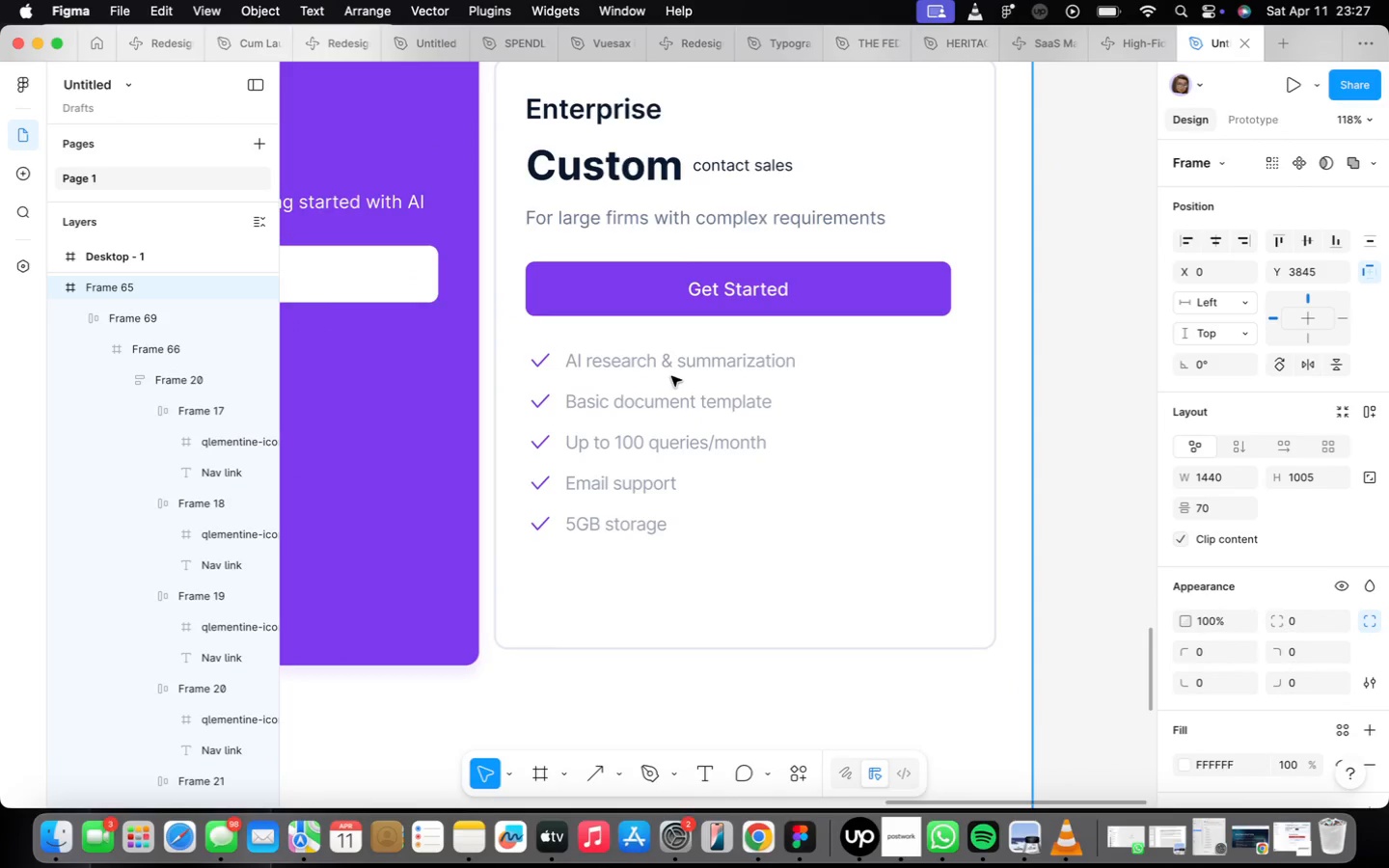 
left_click([676, 365])
 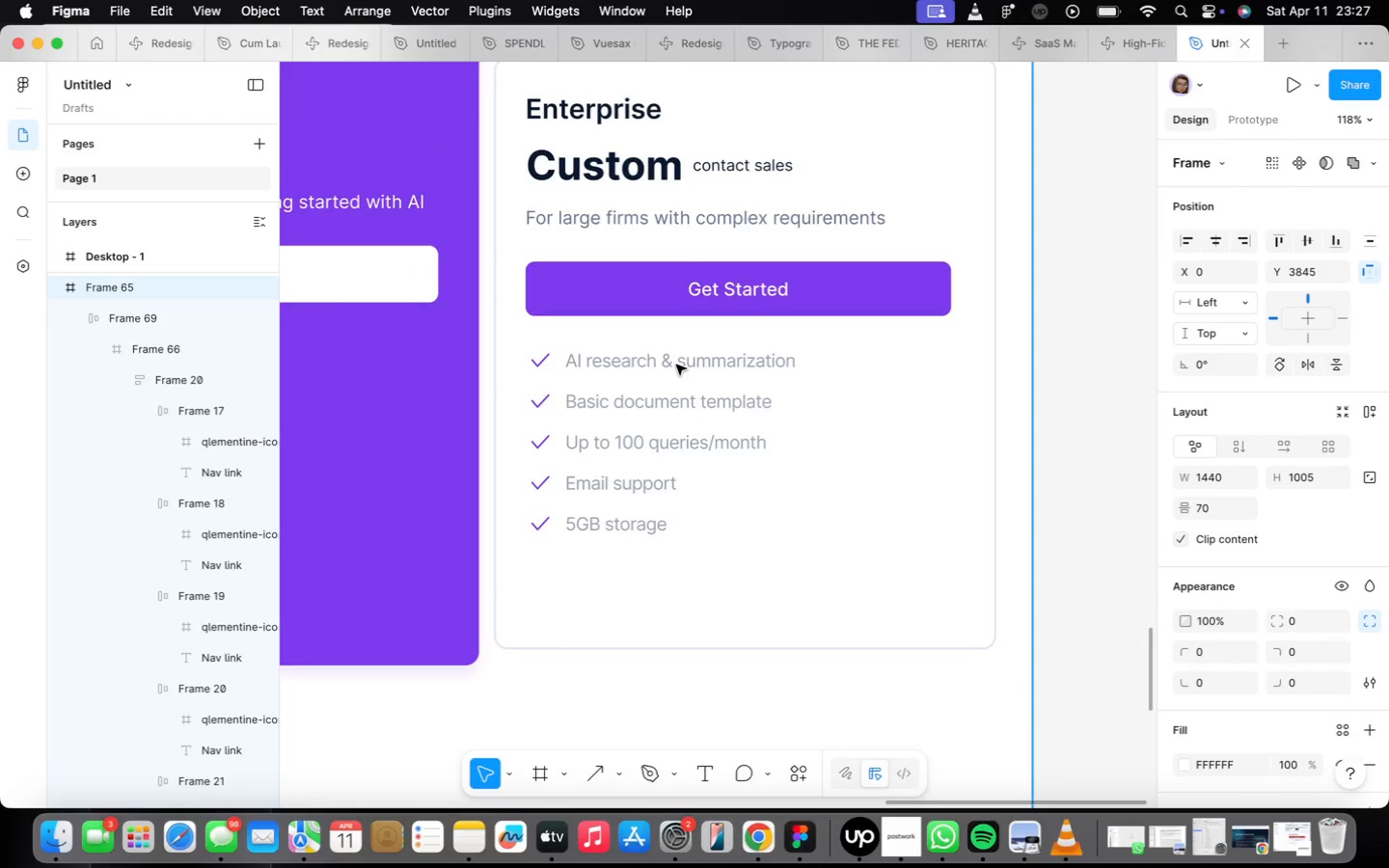 
double_click([676, 365])
 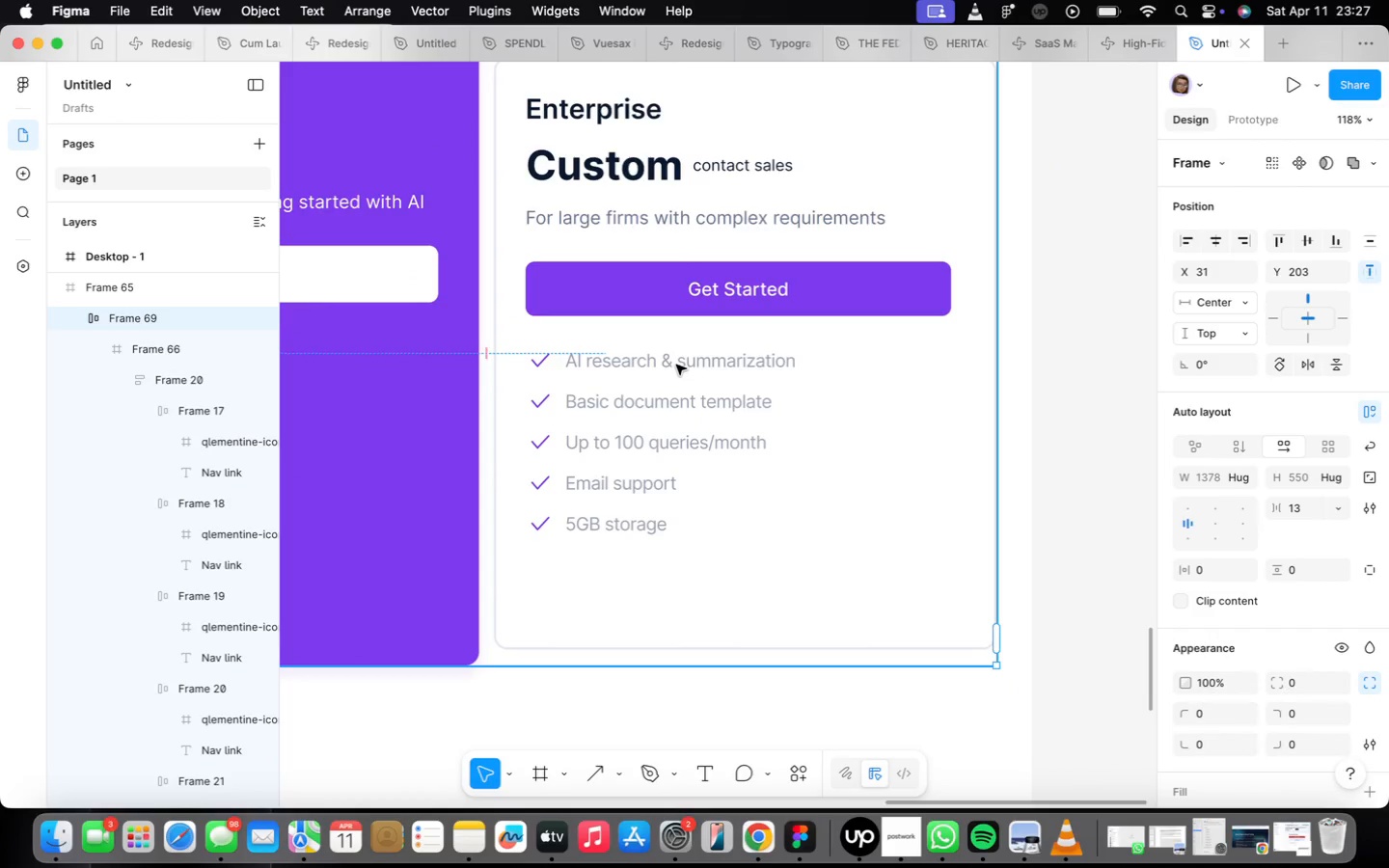 
triple_click([676, 365])
 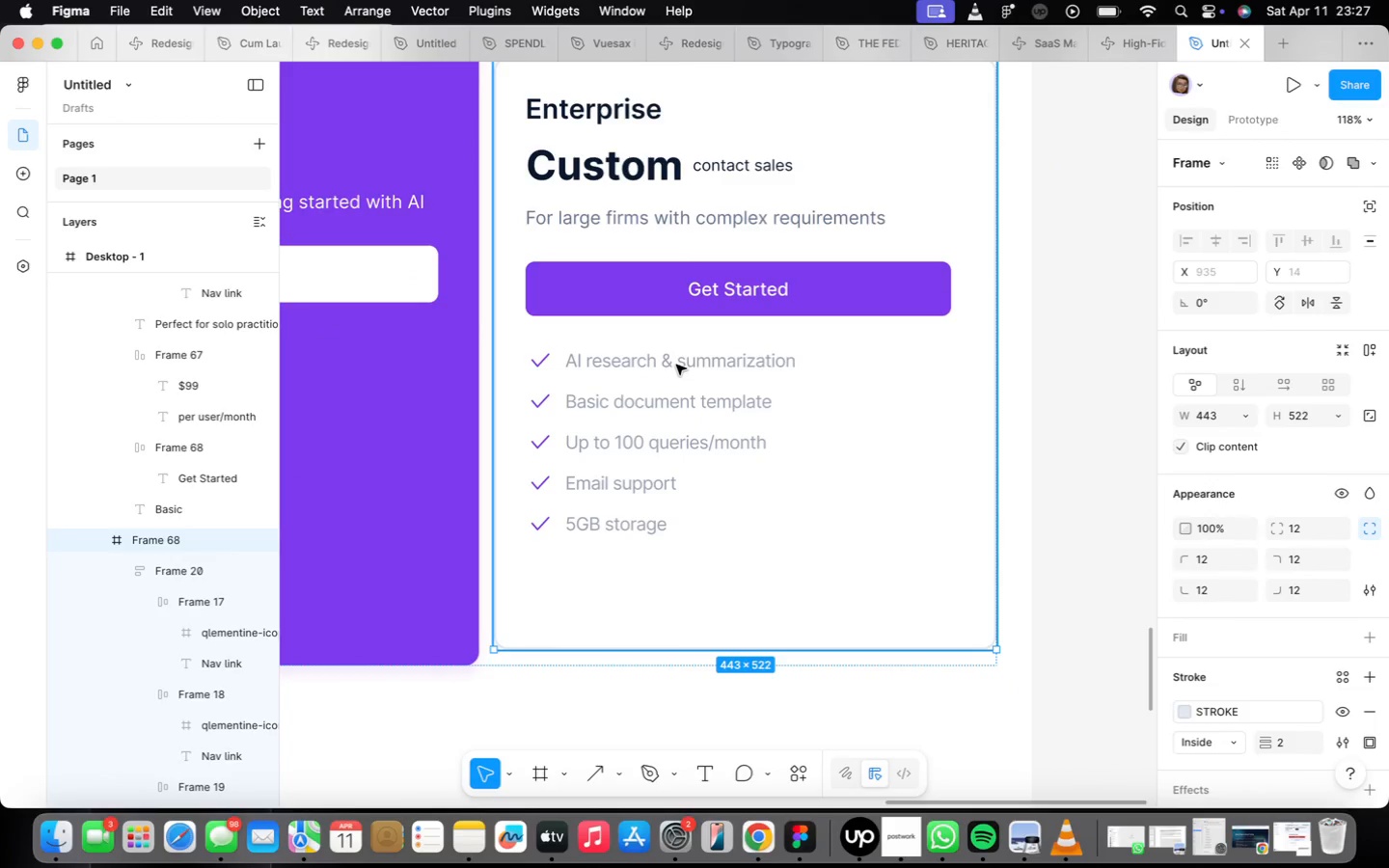 
double_click([676, 365])
 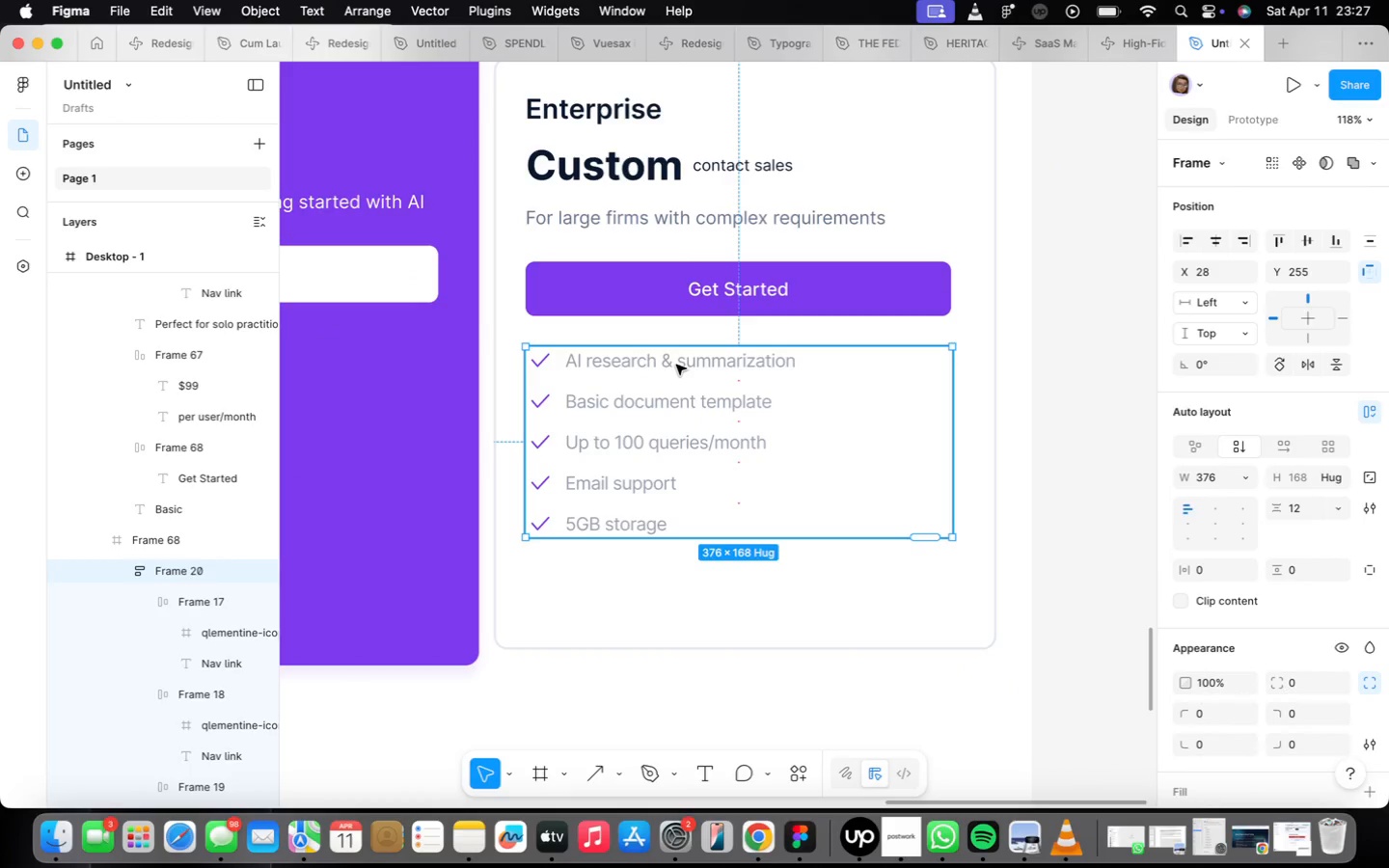 
double_click([676, 365])
 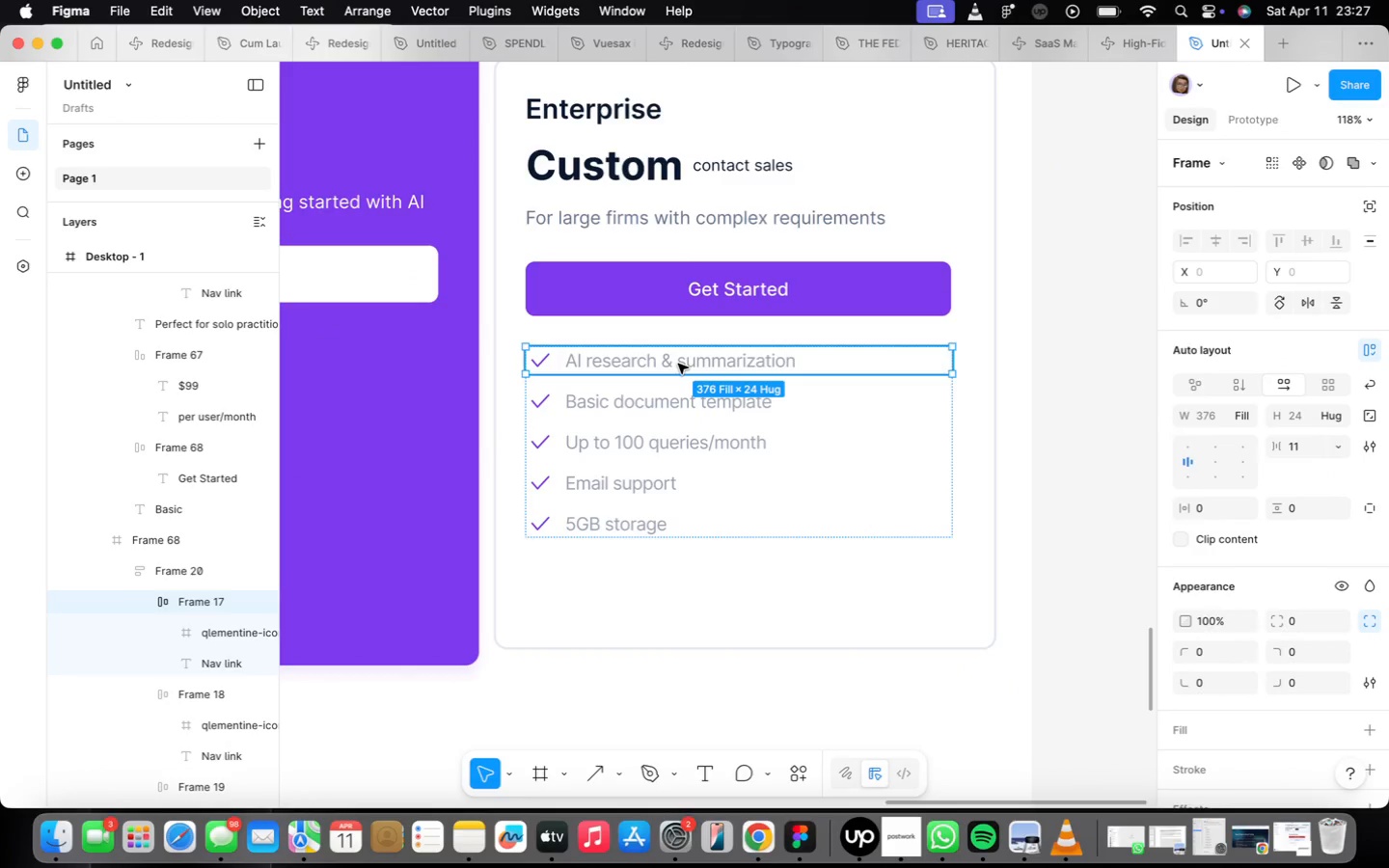 
double_click([678, 364])
 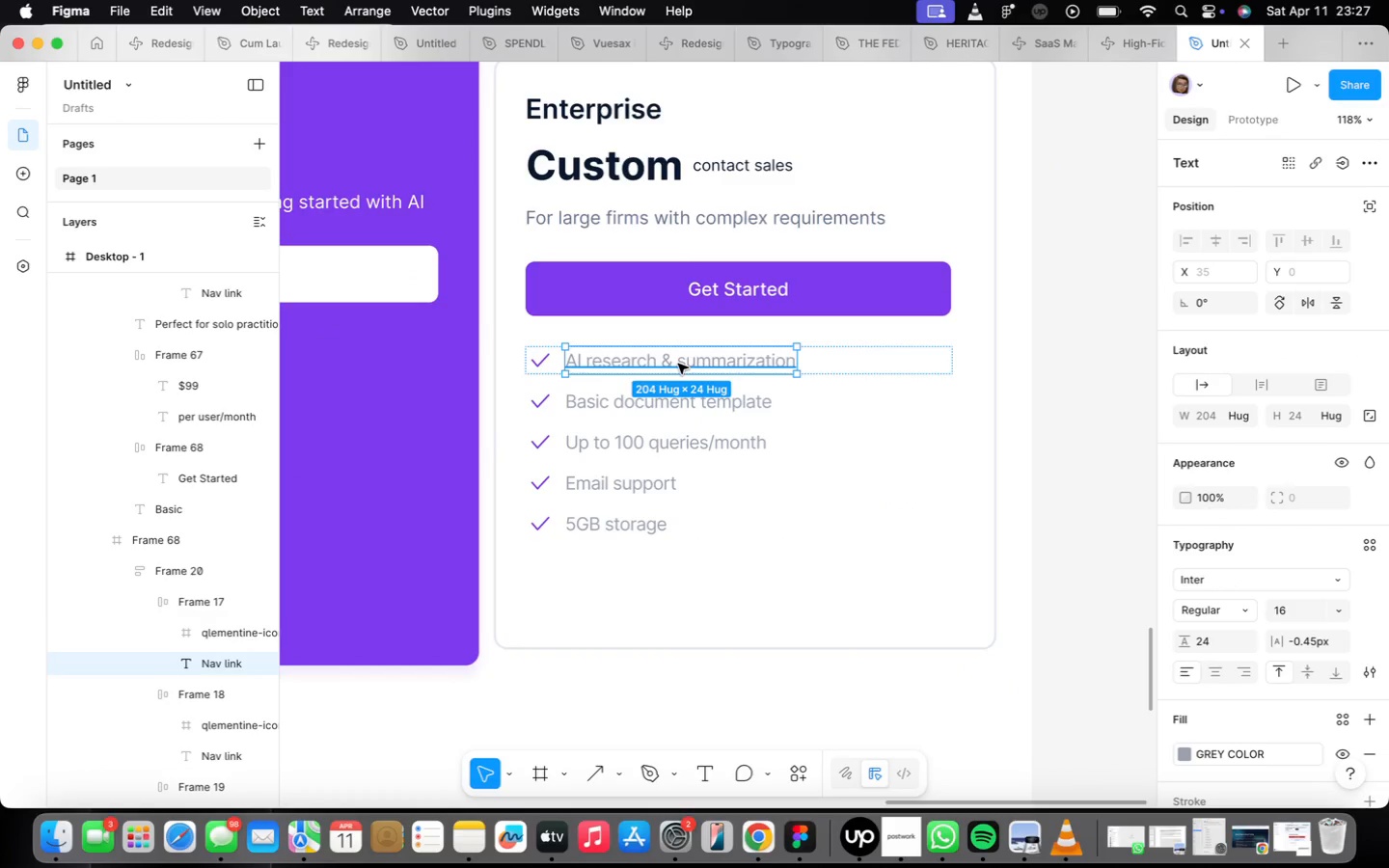 
left_click([678, 364])
 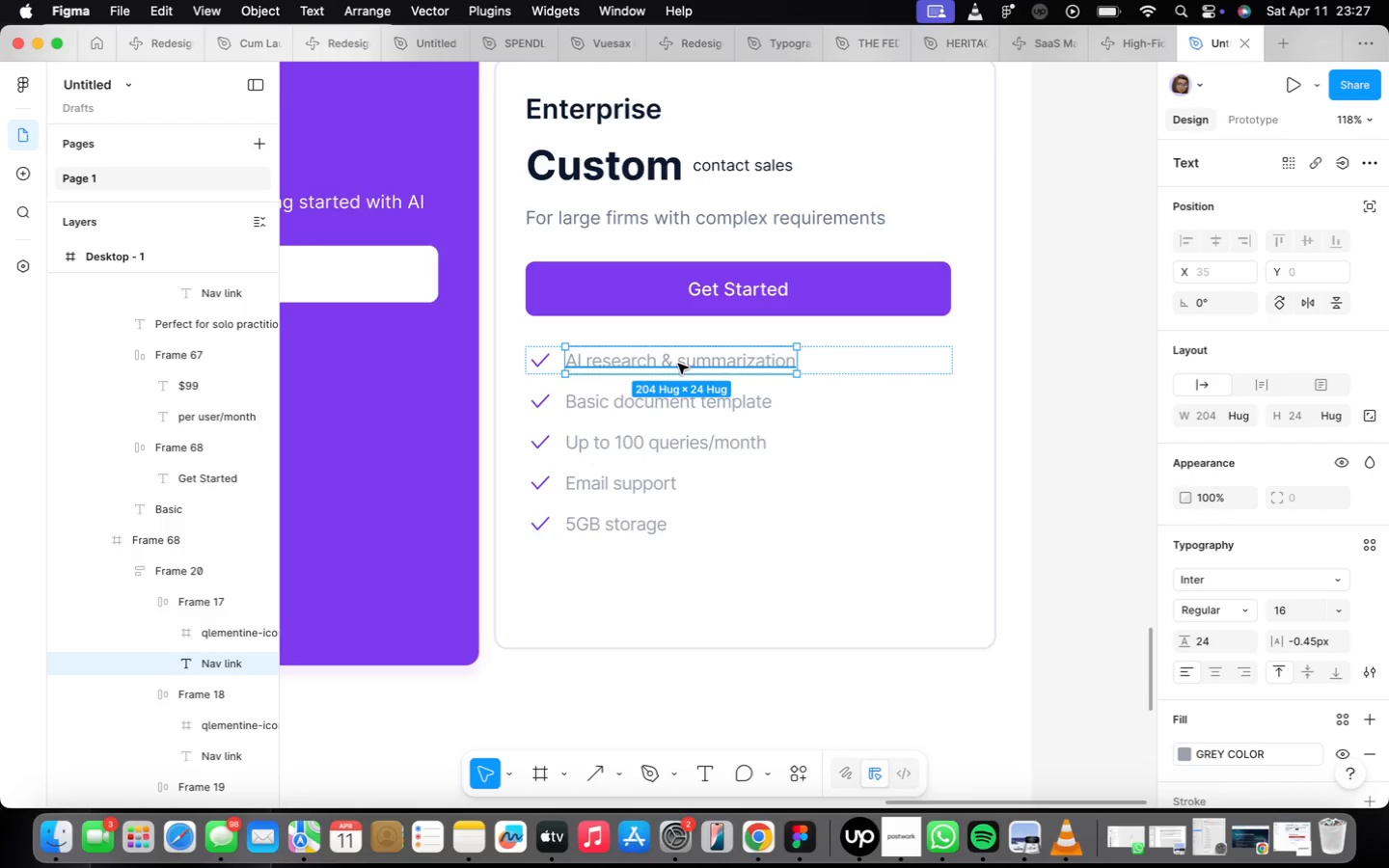 
double_click([678, 364])
 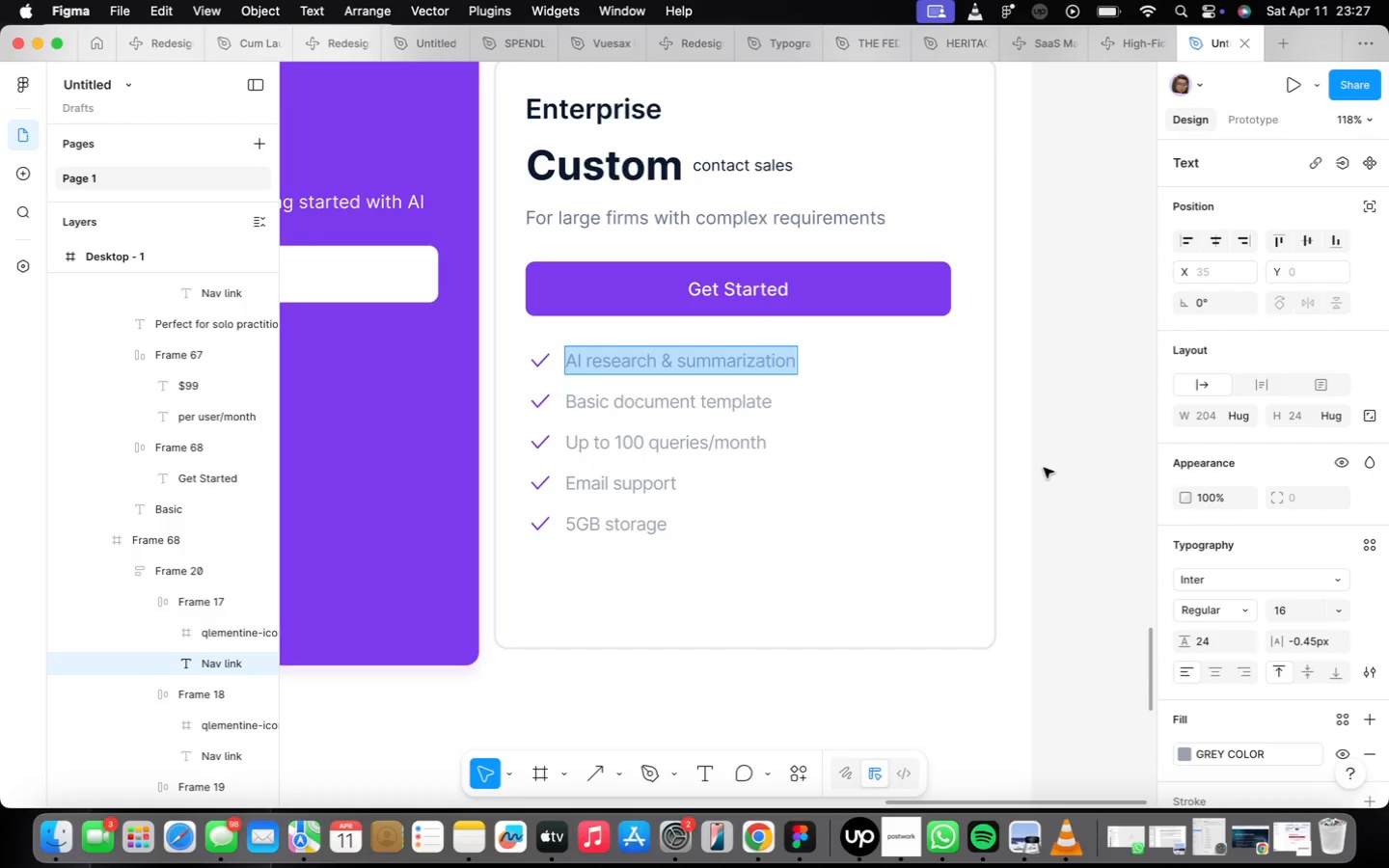 
type(Everything in Professional)
 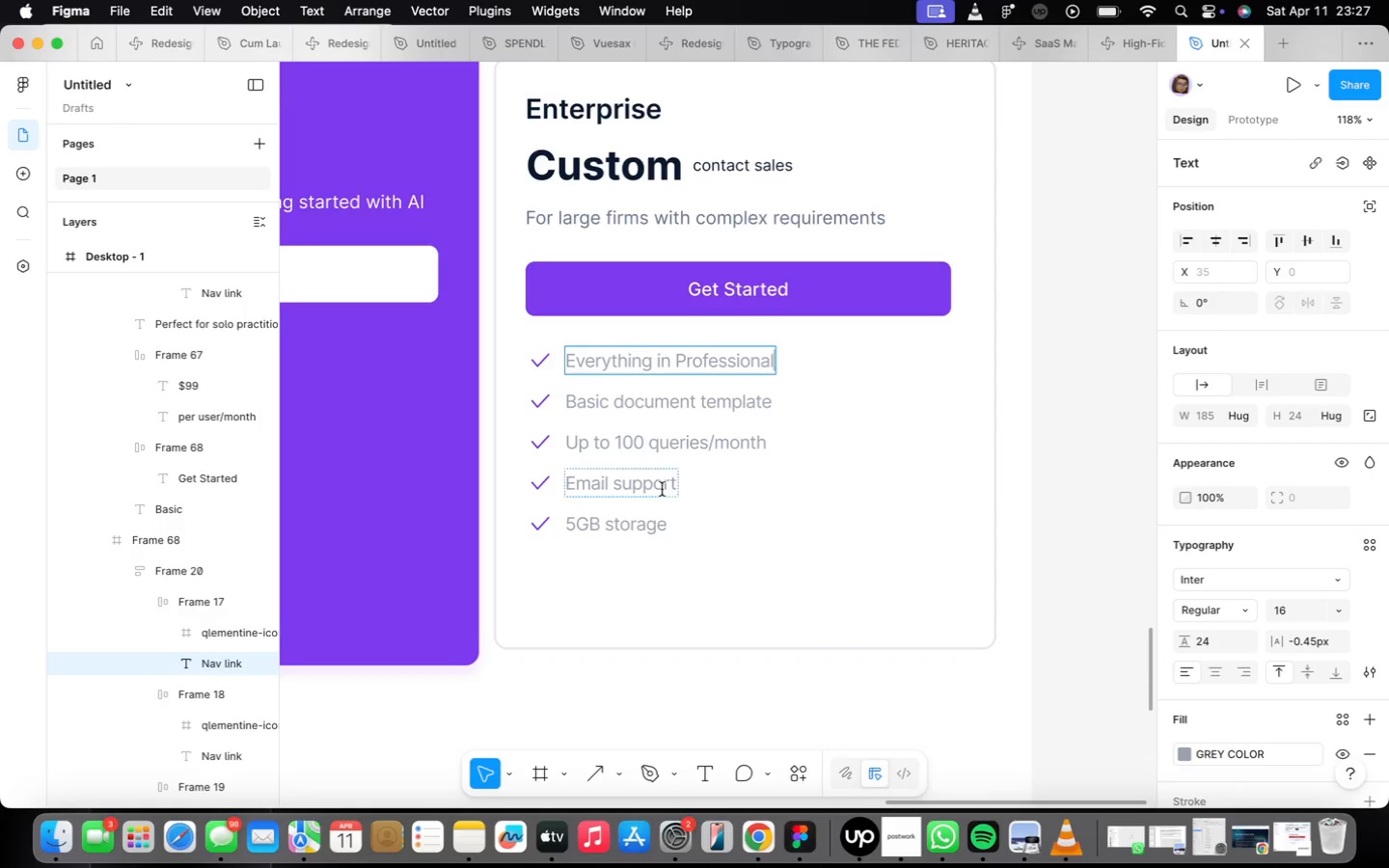 
left_click([699, 400])
 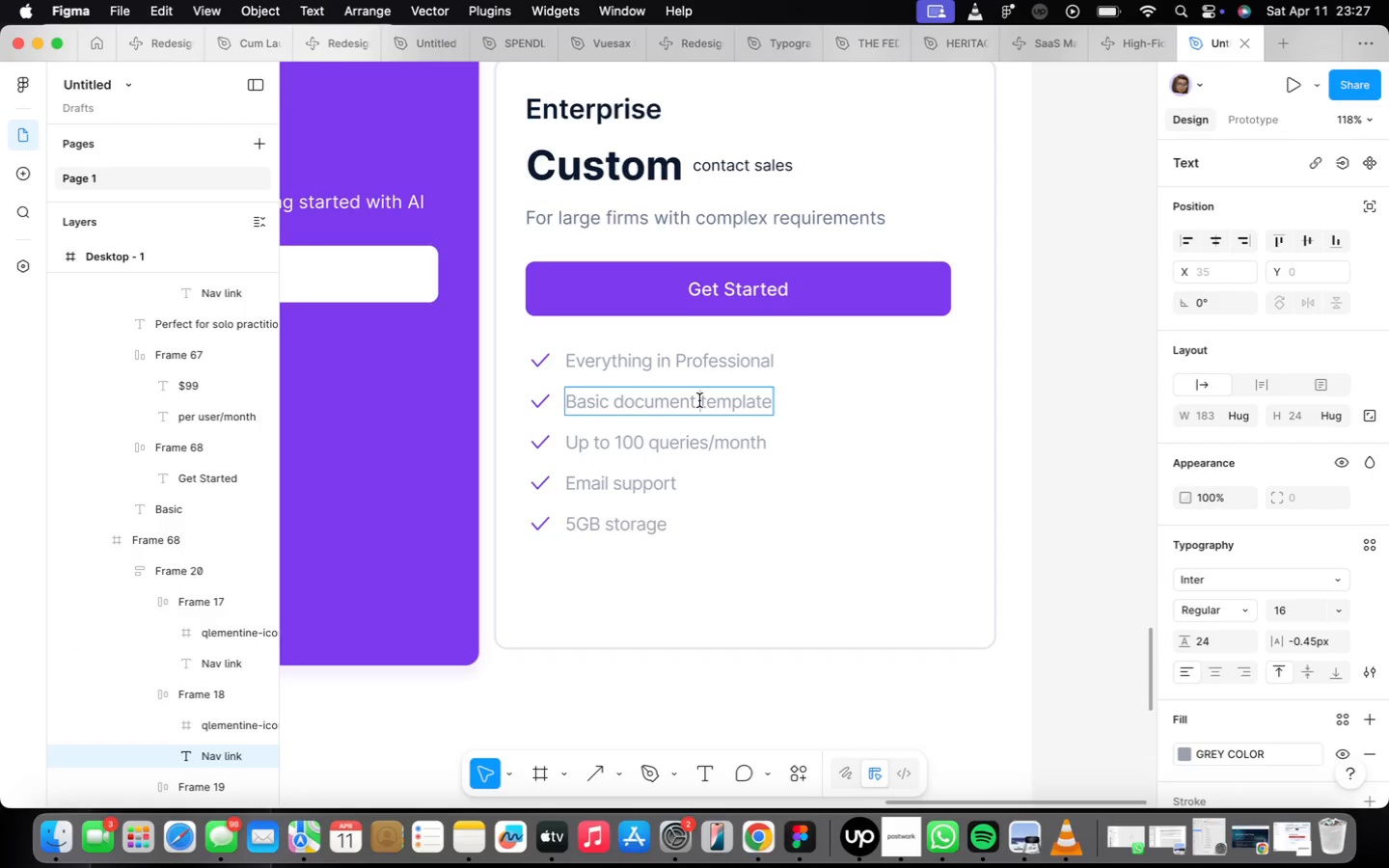 
double_click([699, 400])
 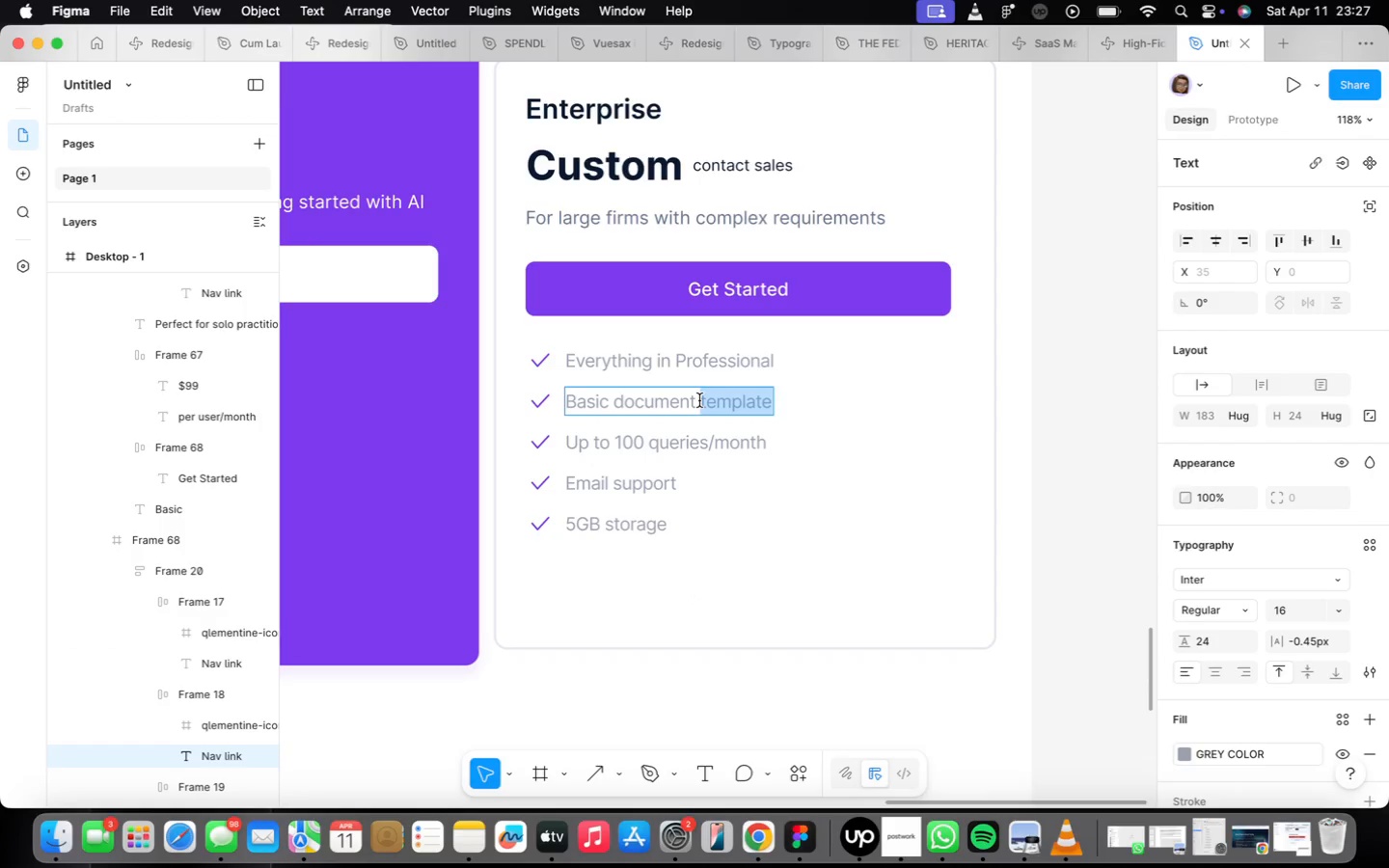 
triple_click([699, 400])
 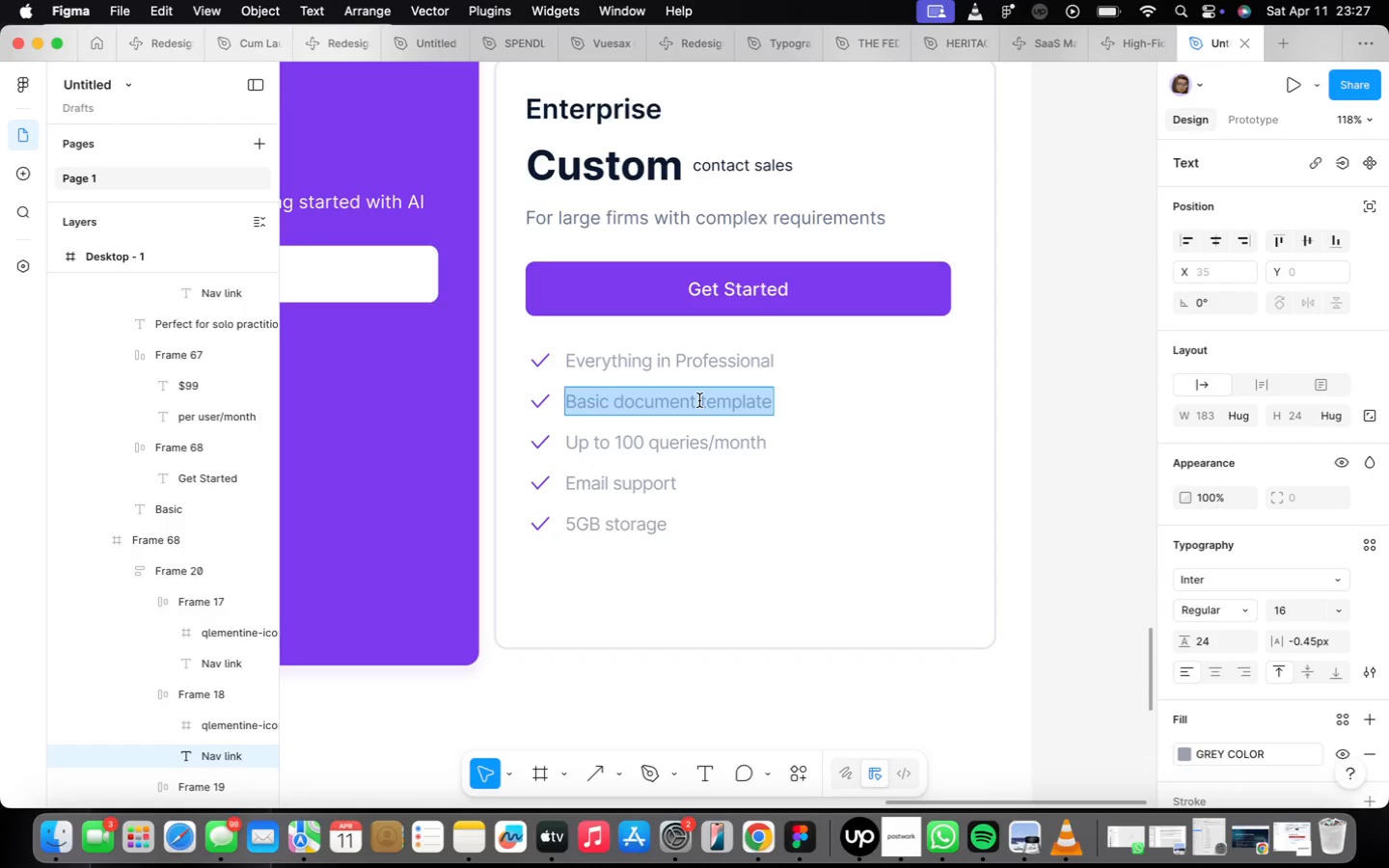 
triple_click([699, 400])
 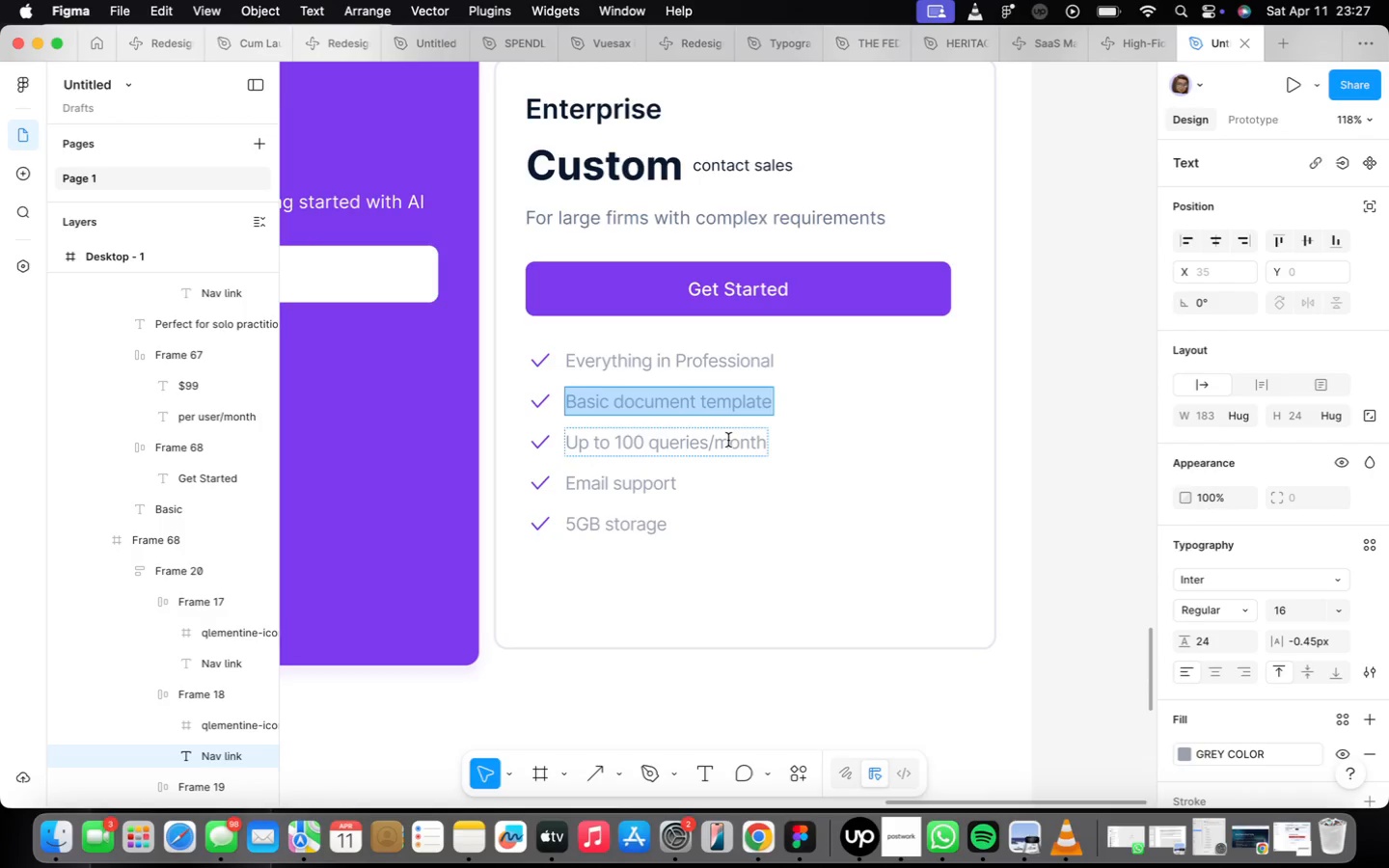 
type(Custom a)
key(Backspace)
type(Integration)
 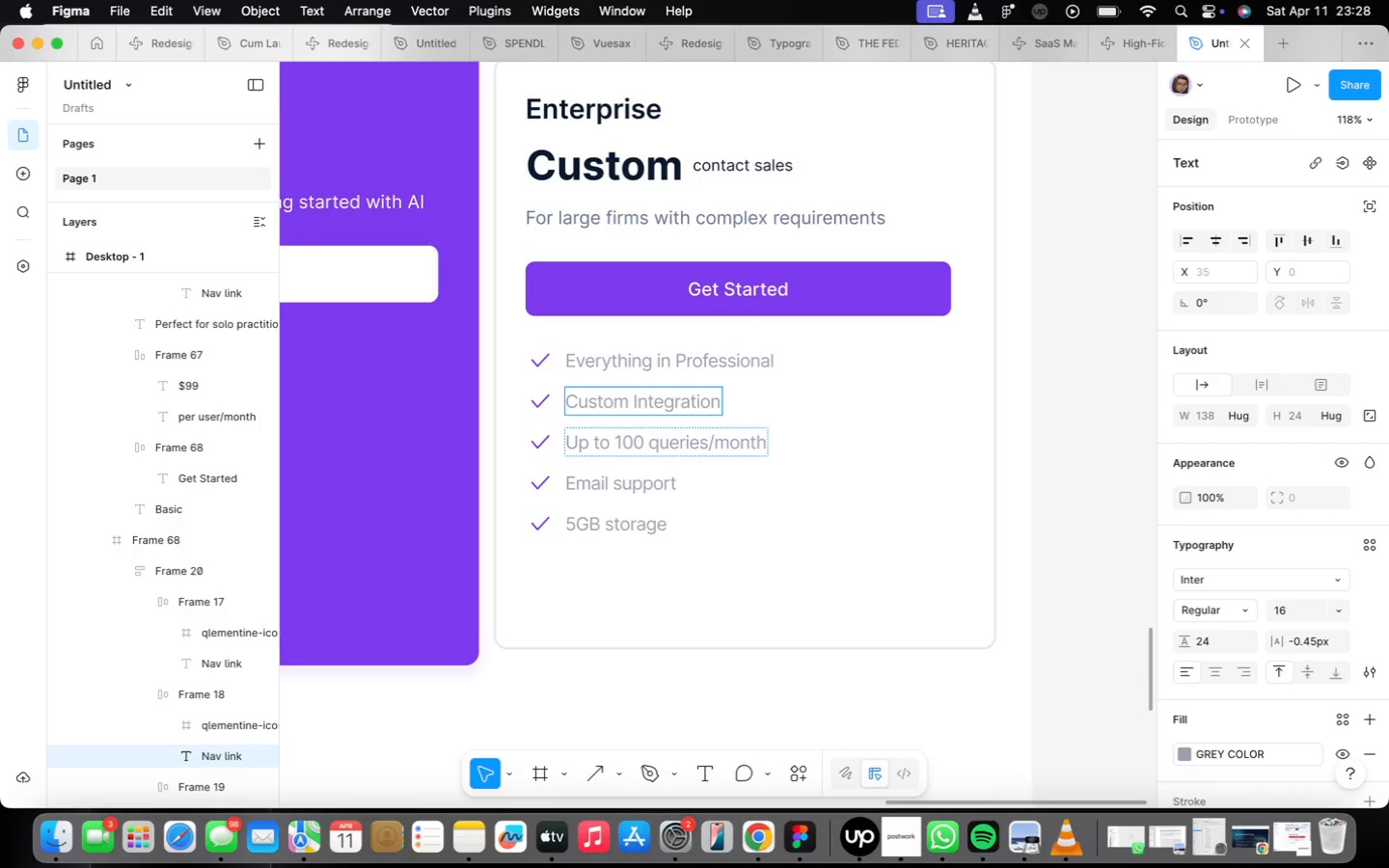 
wait(6.39)
 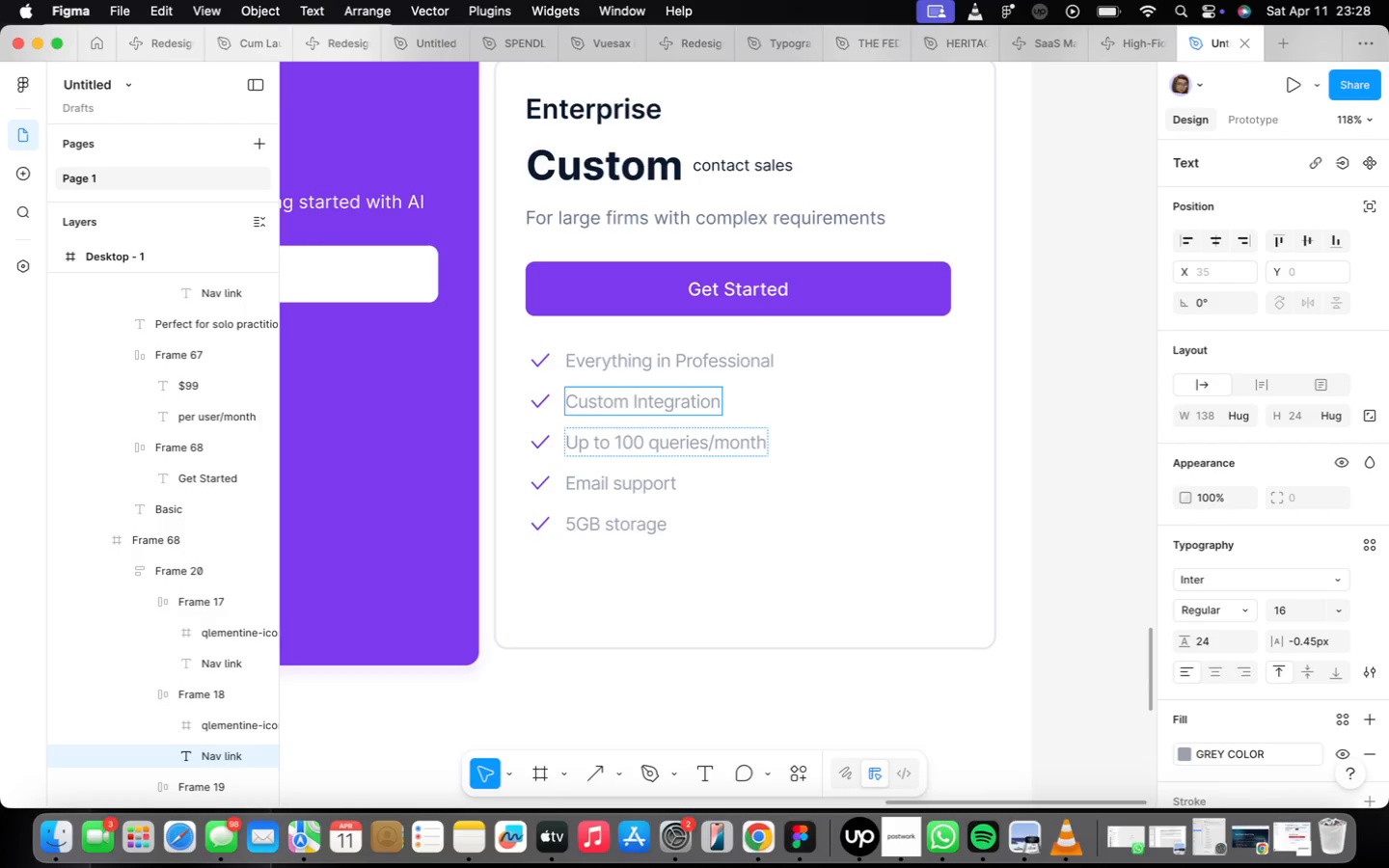 
key(S)
 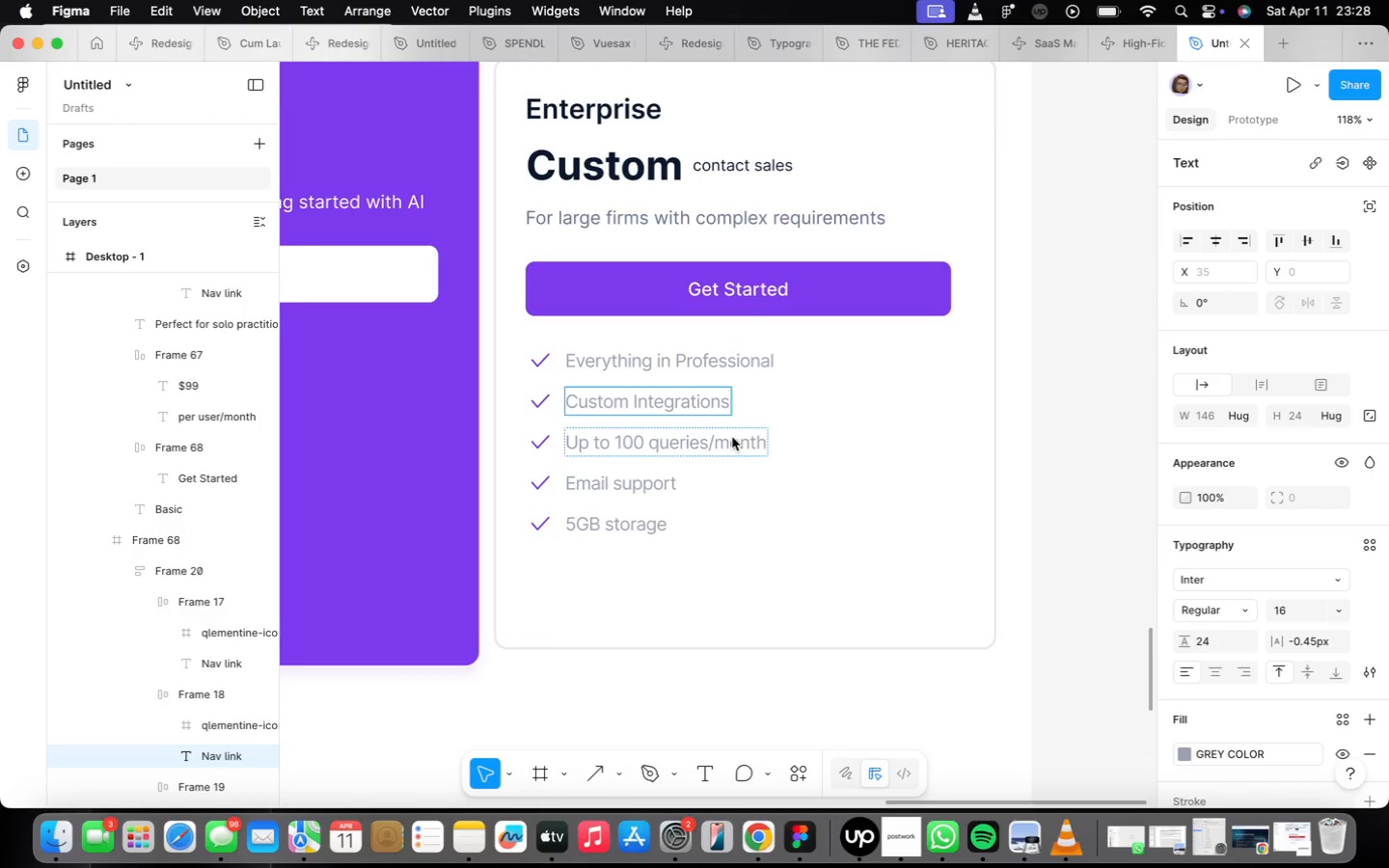 
wait(9.48)
 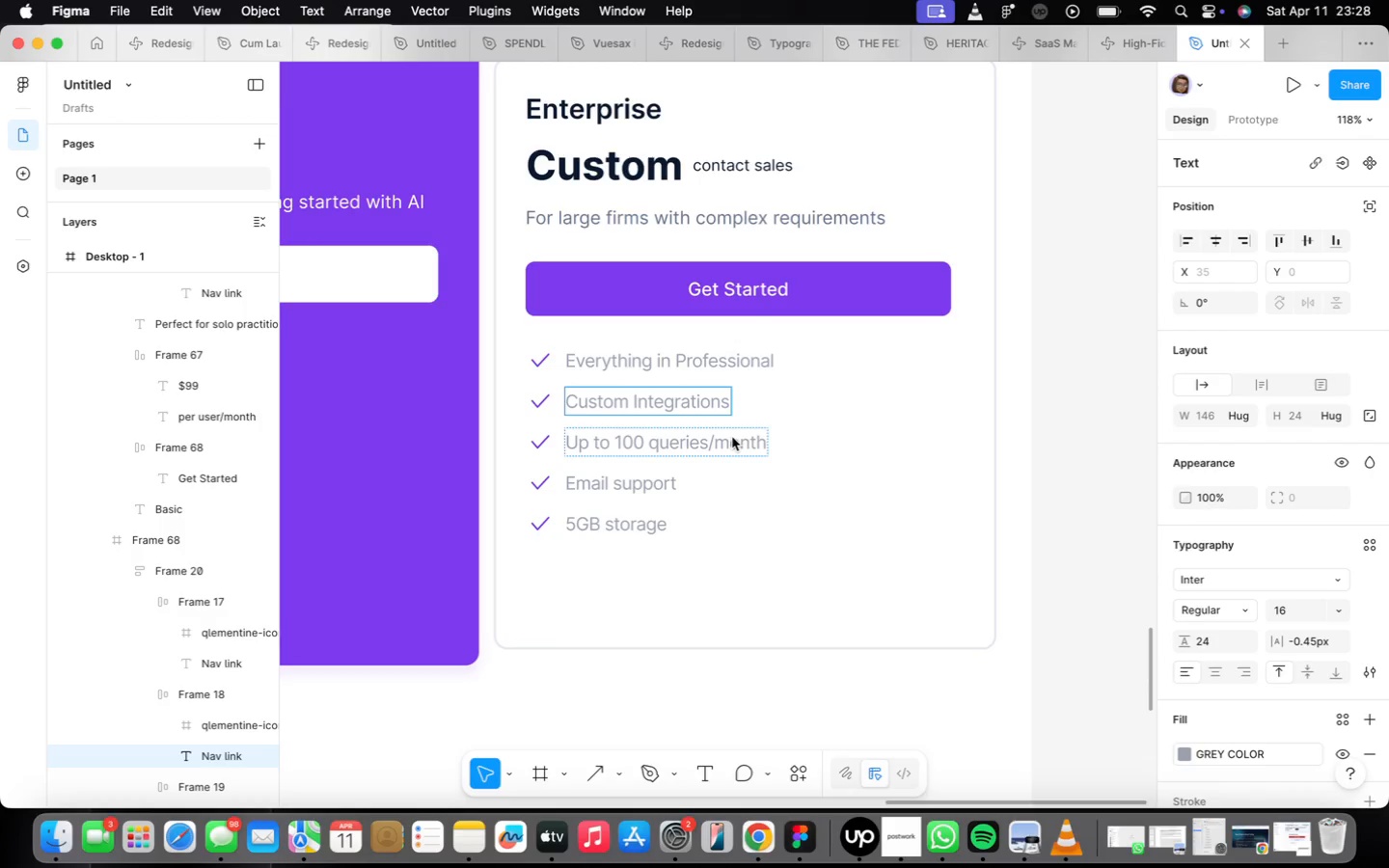 
double_click([699, 442])
 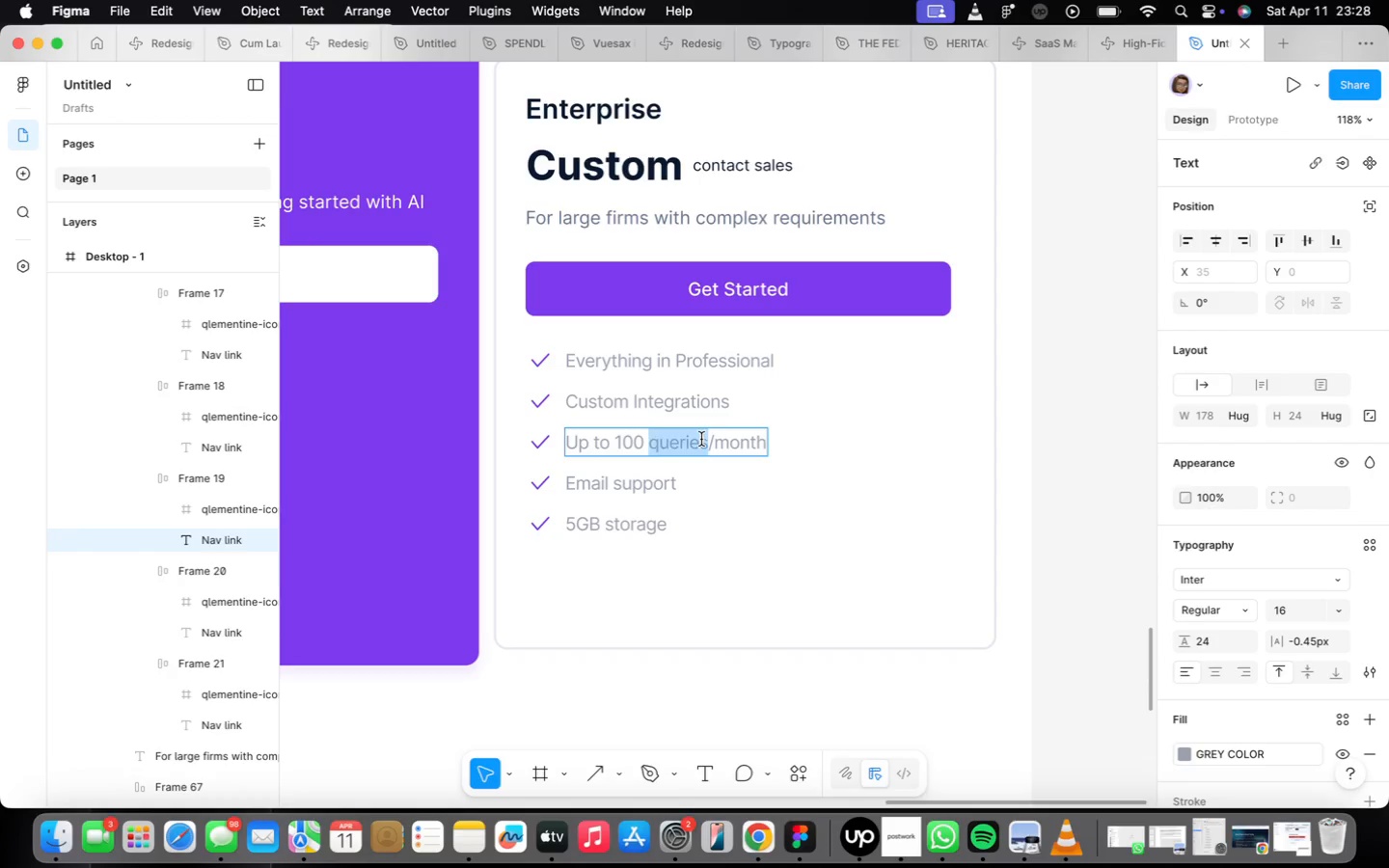 
double_click([701, 439])
 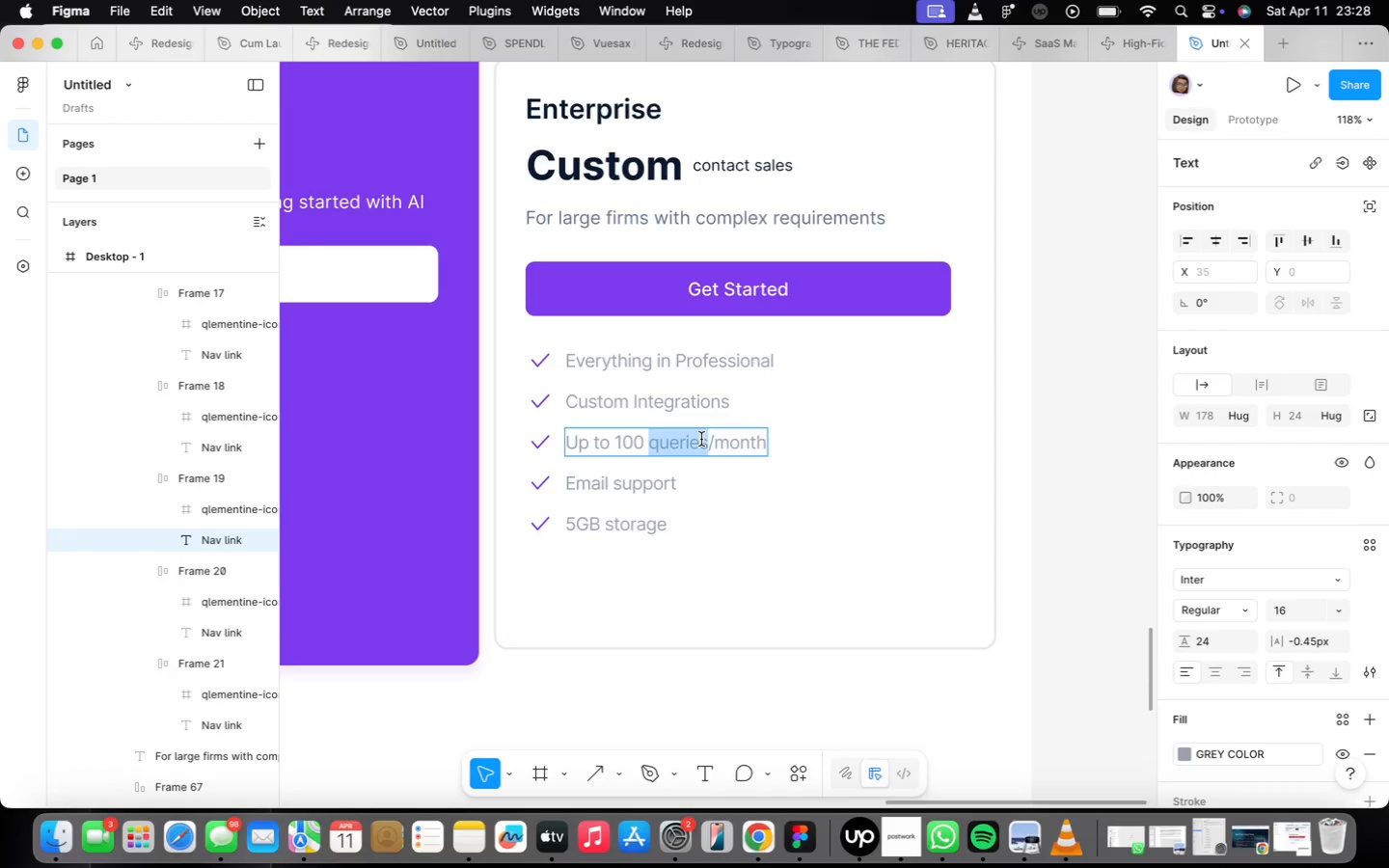 
triple_click([701, 439])
 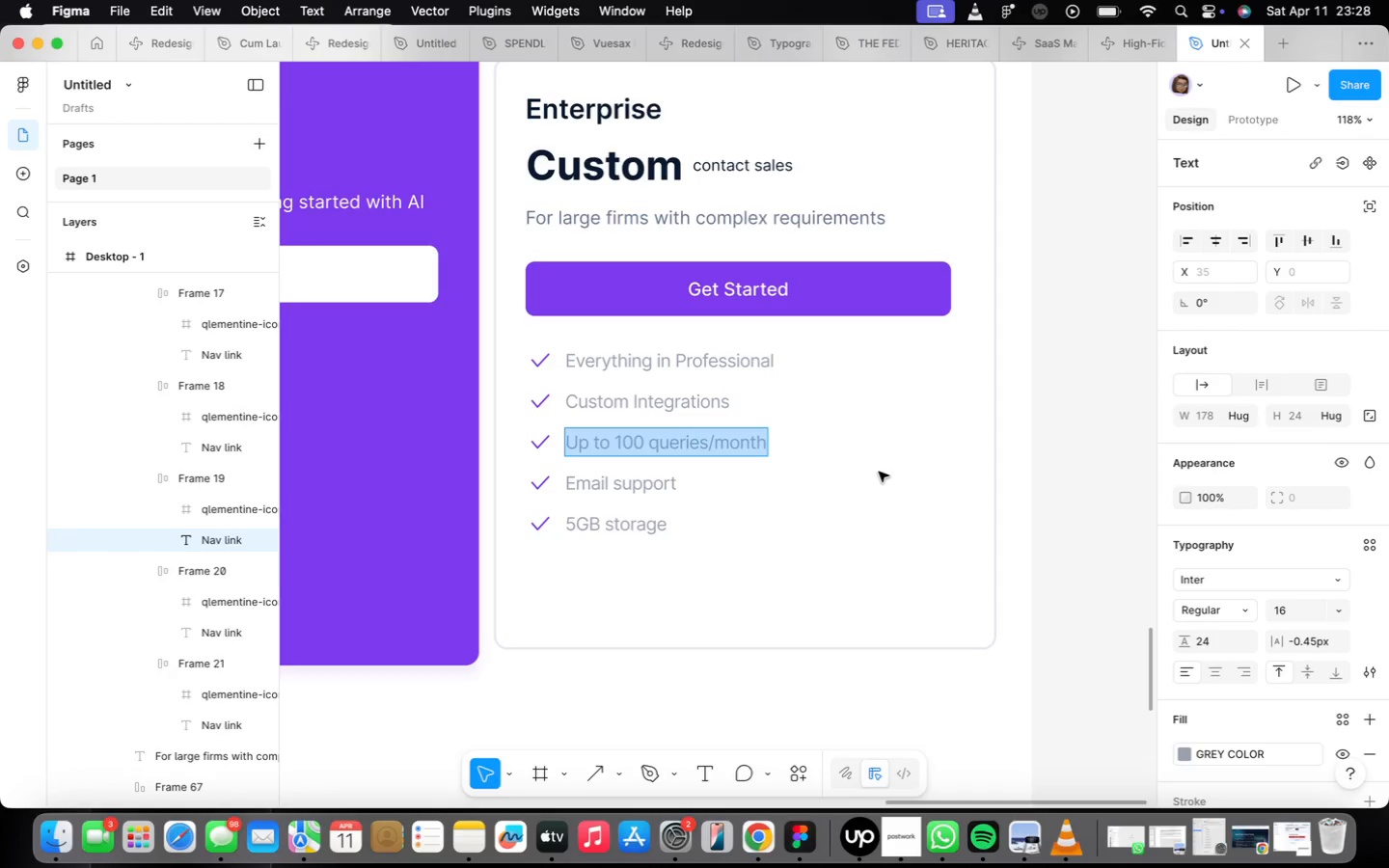 
wait(9.19)
 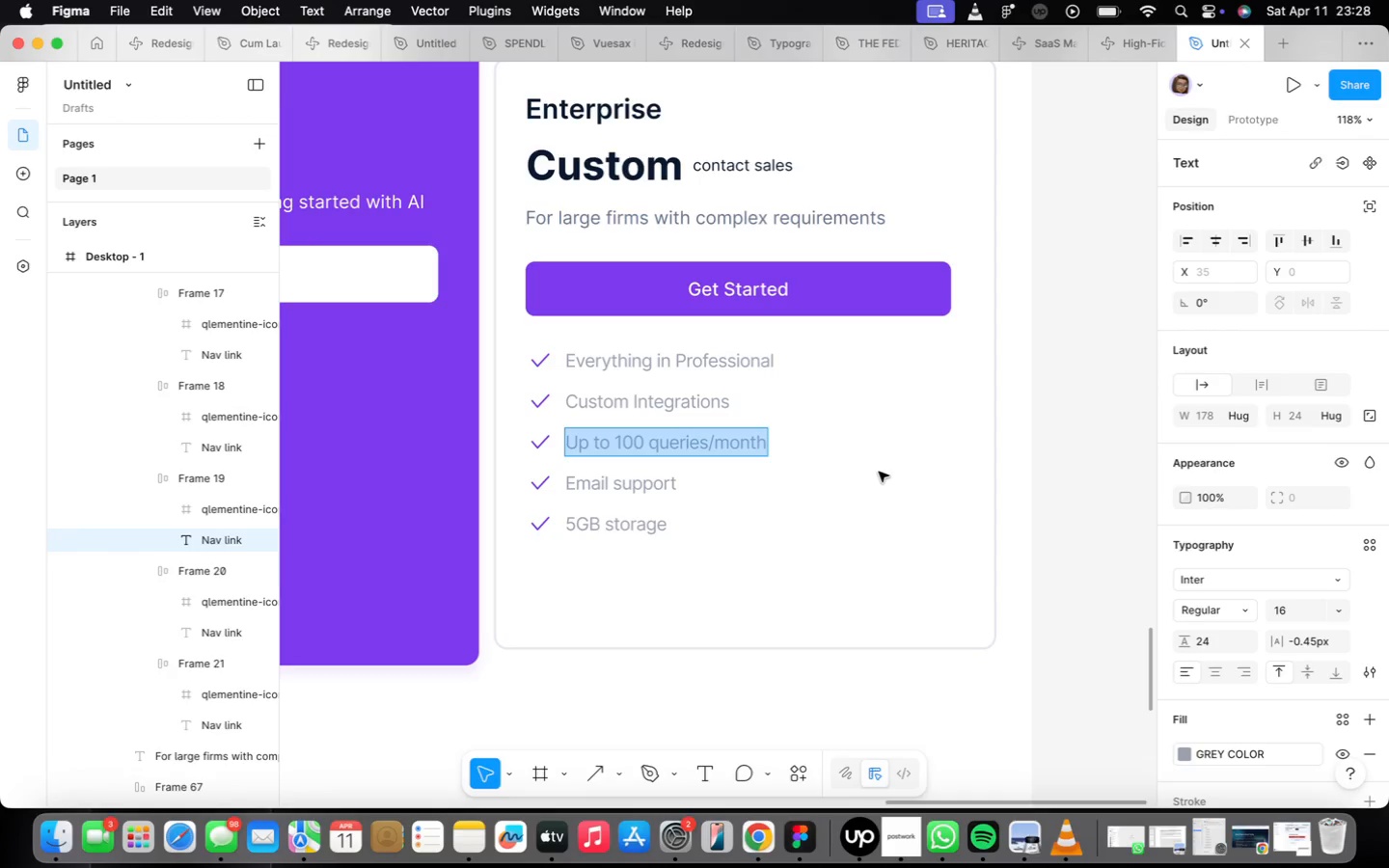 
type(Dedicated  )
key(Backspace)
type(acc)
 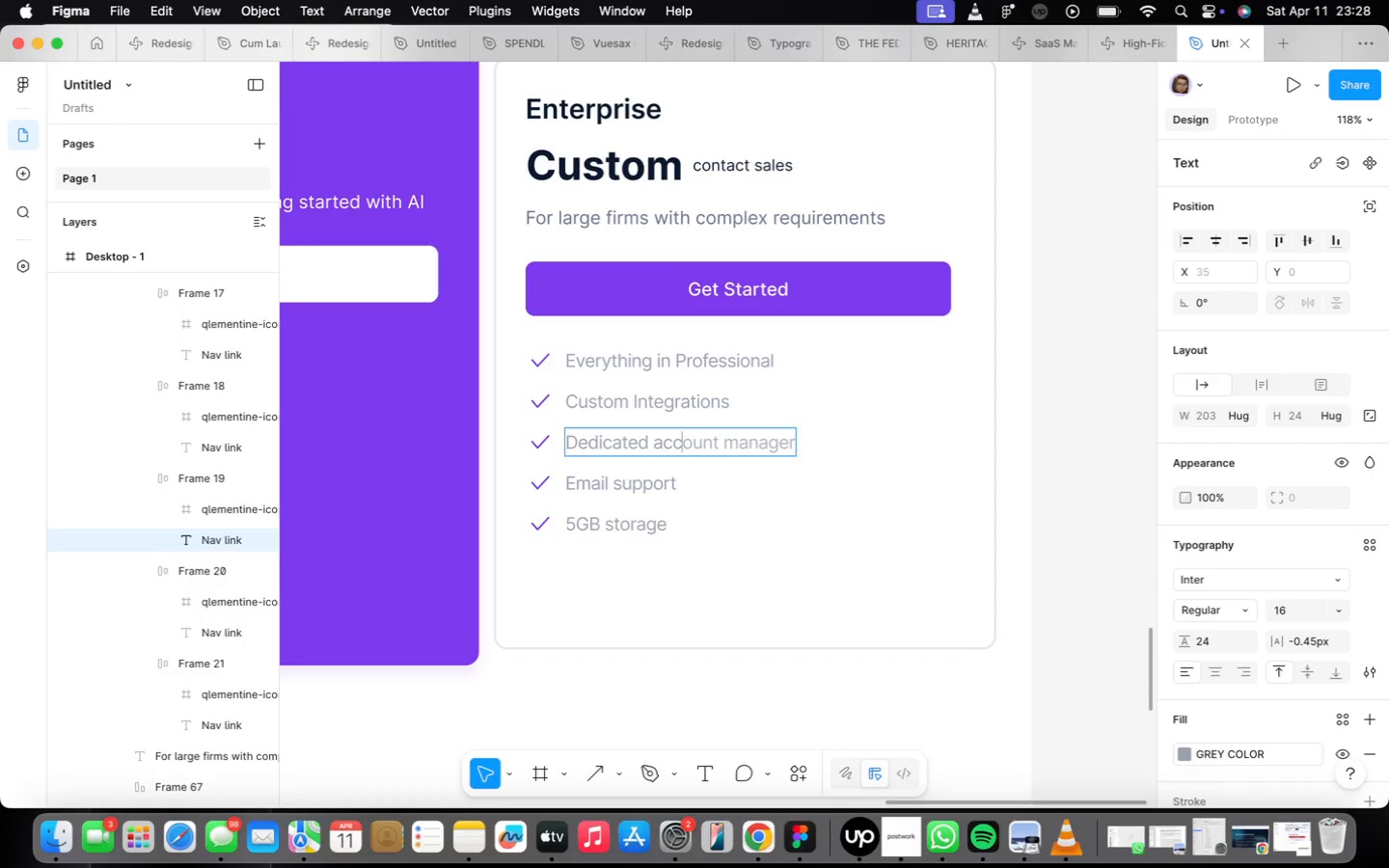 
wait(5.43)
 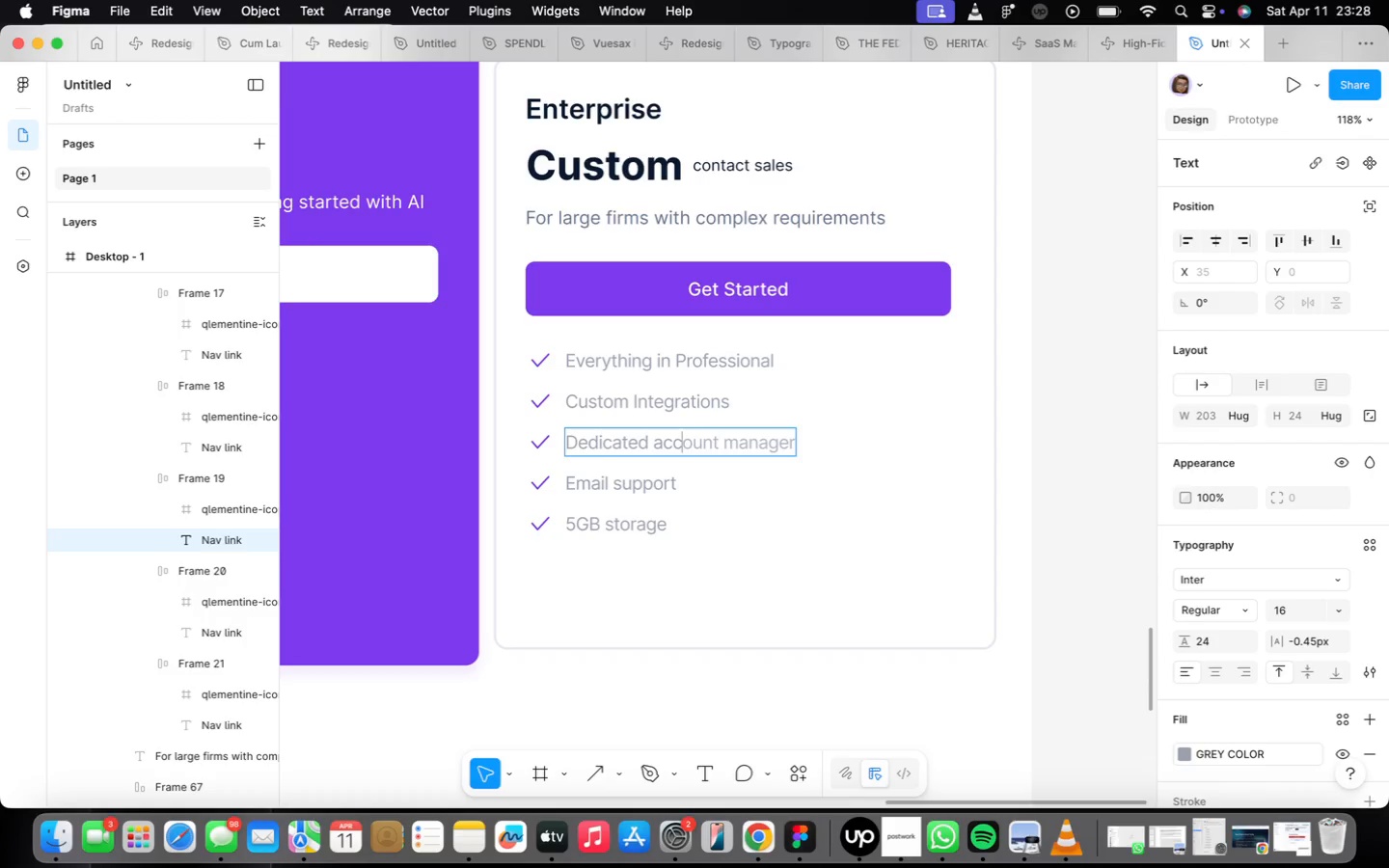 
type(ount manager)
 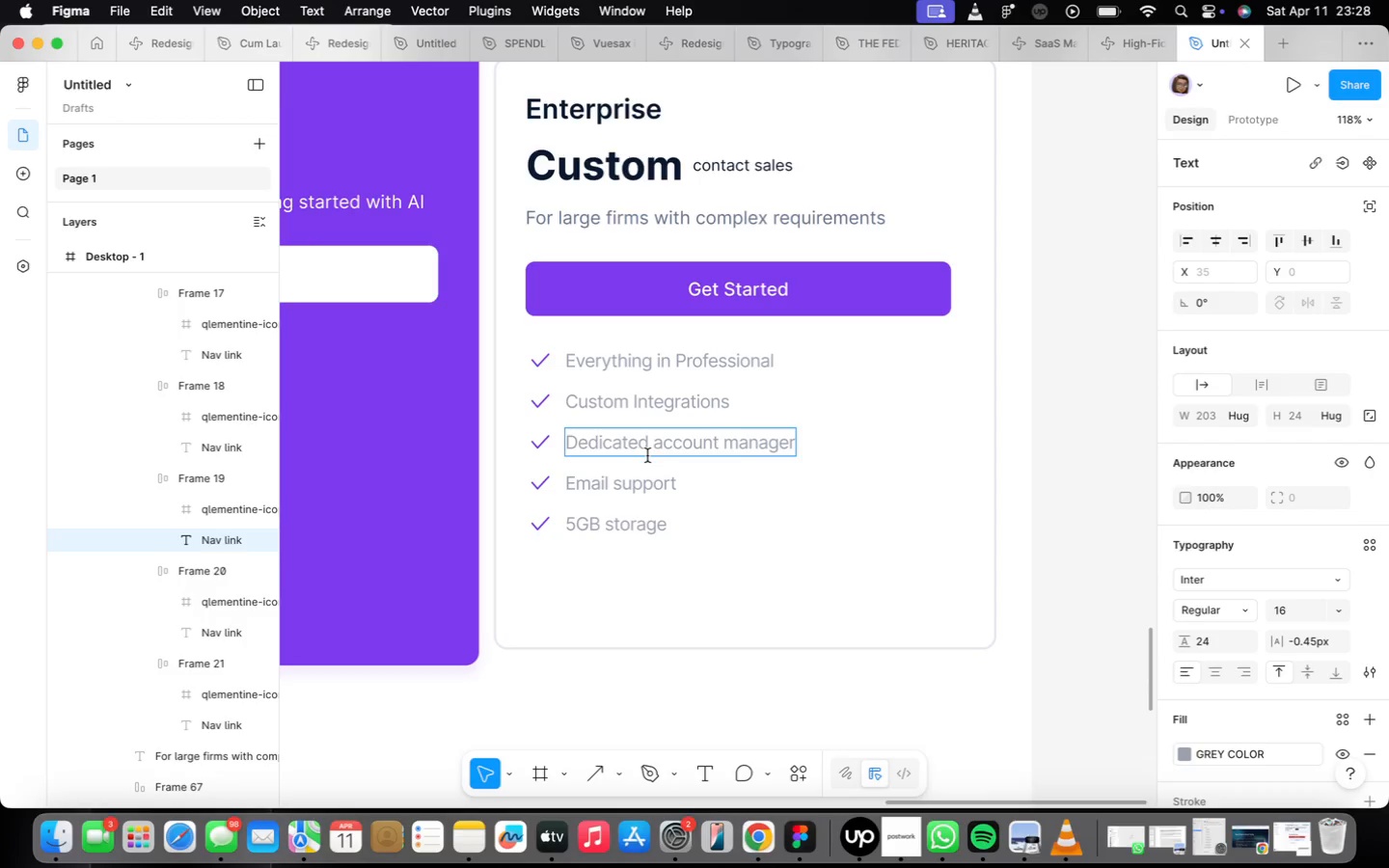 
left_click([665, 478])
 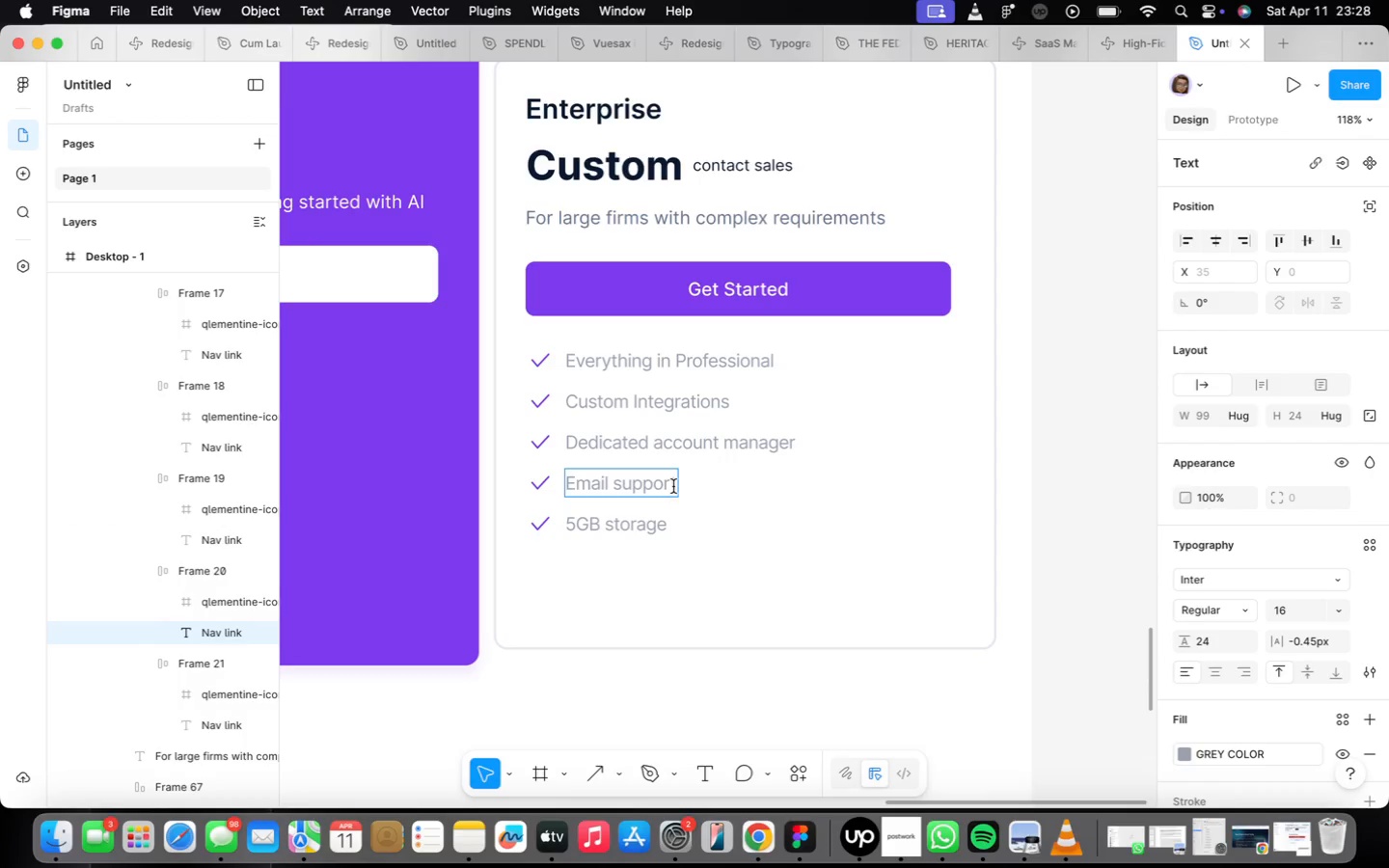 
double_click([674, 485])
 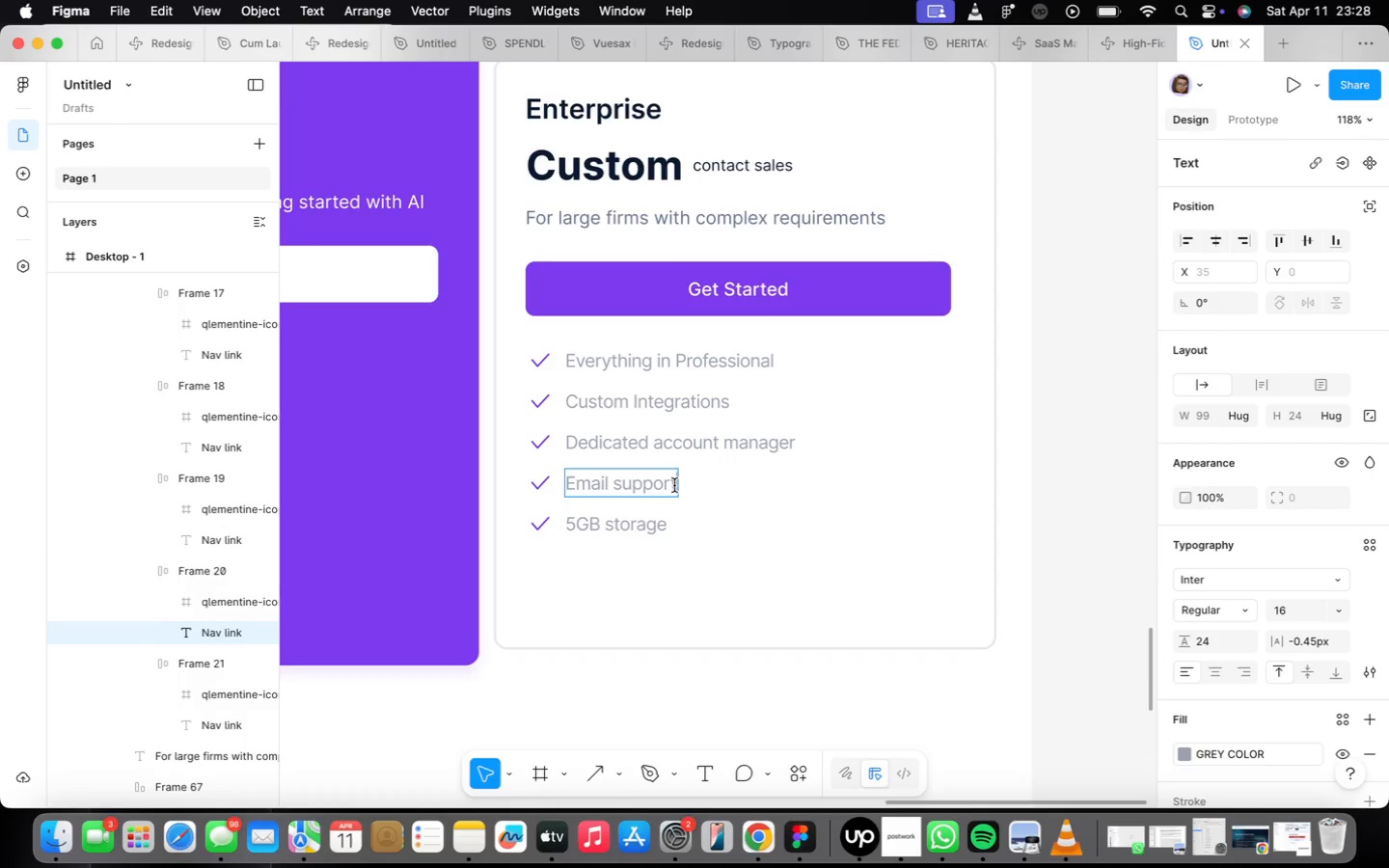 
double_click([674, 485])
 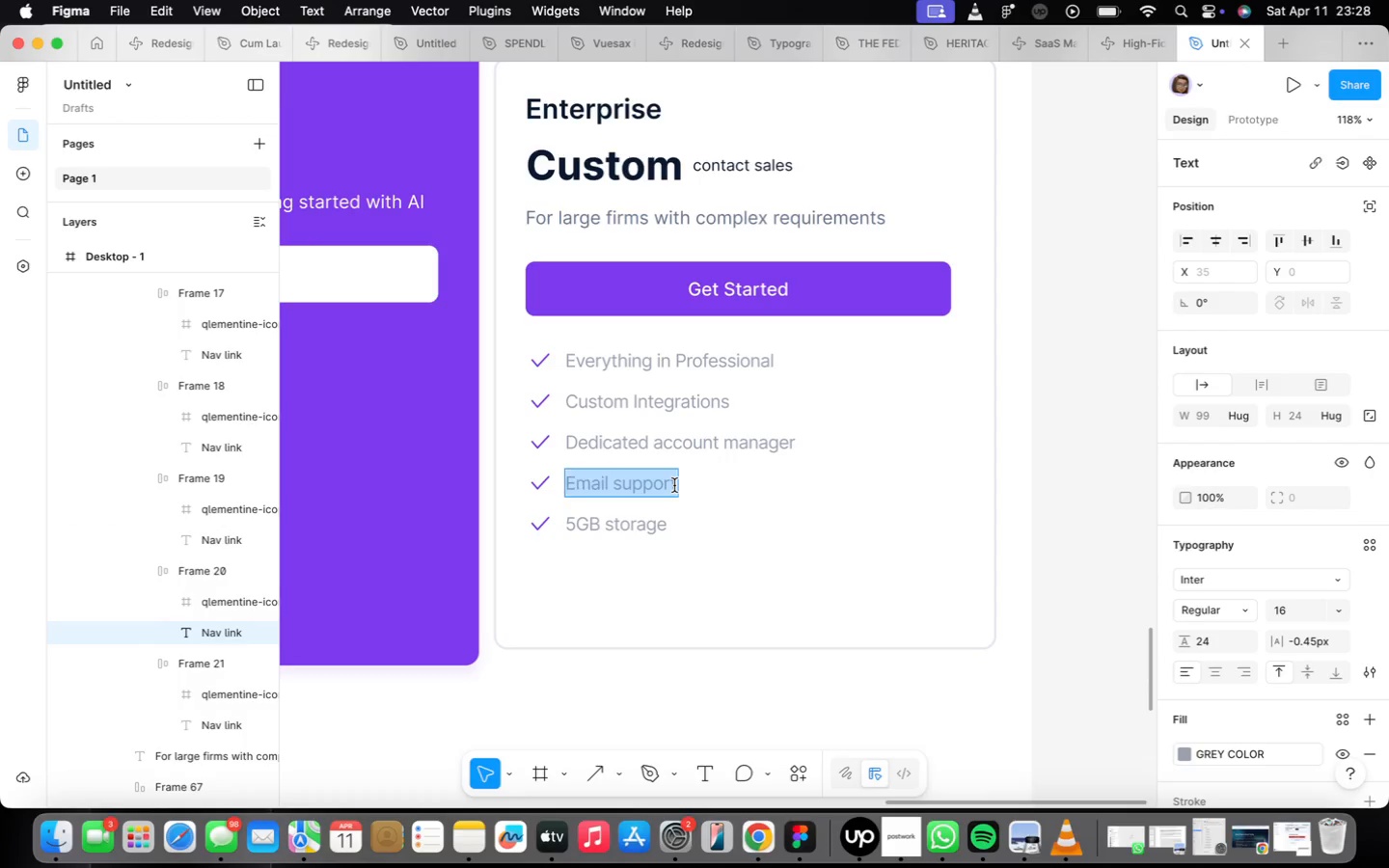 
triple_click([674, 485])
 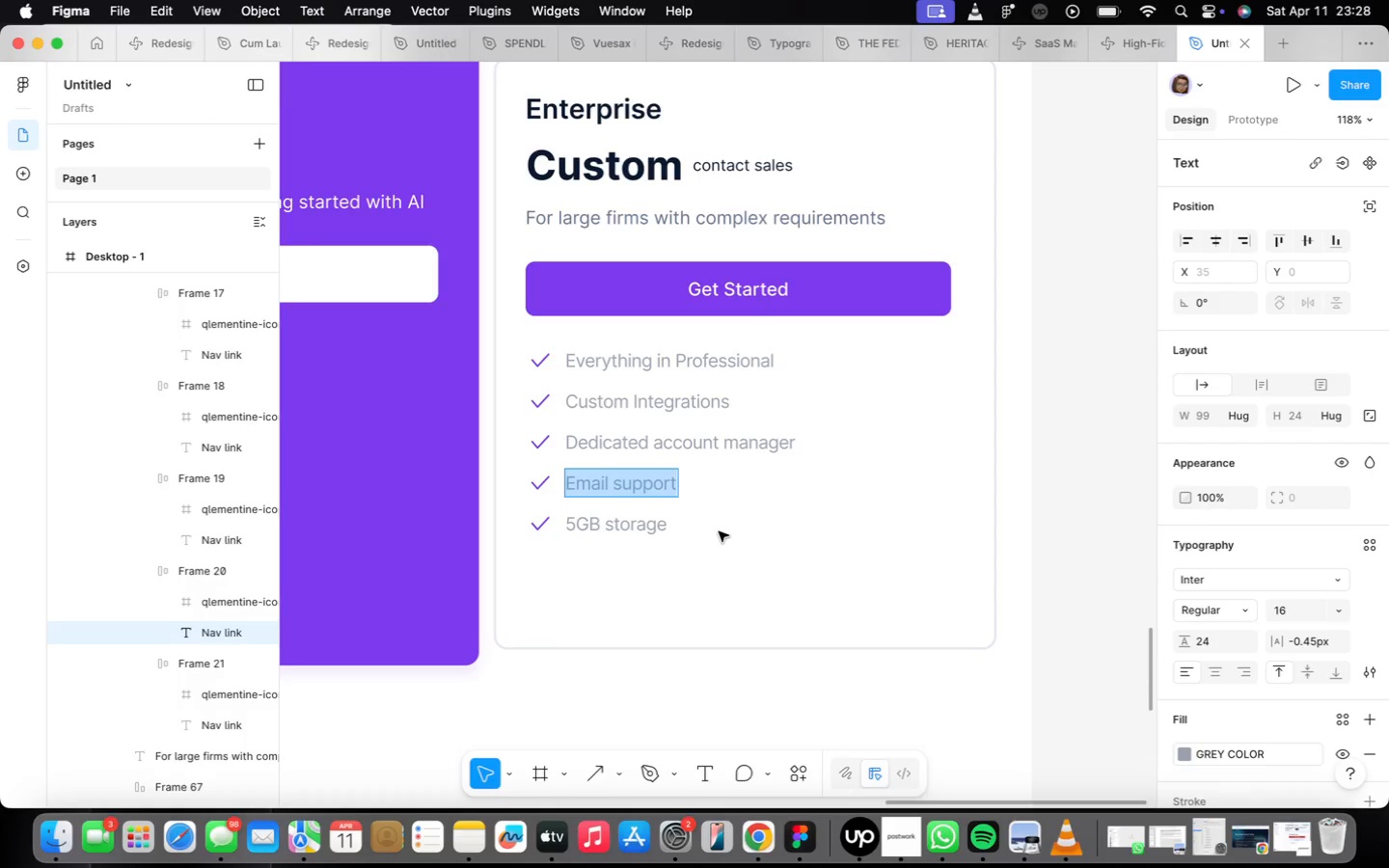 
wait(5.83)
 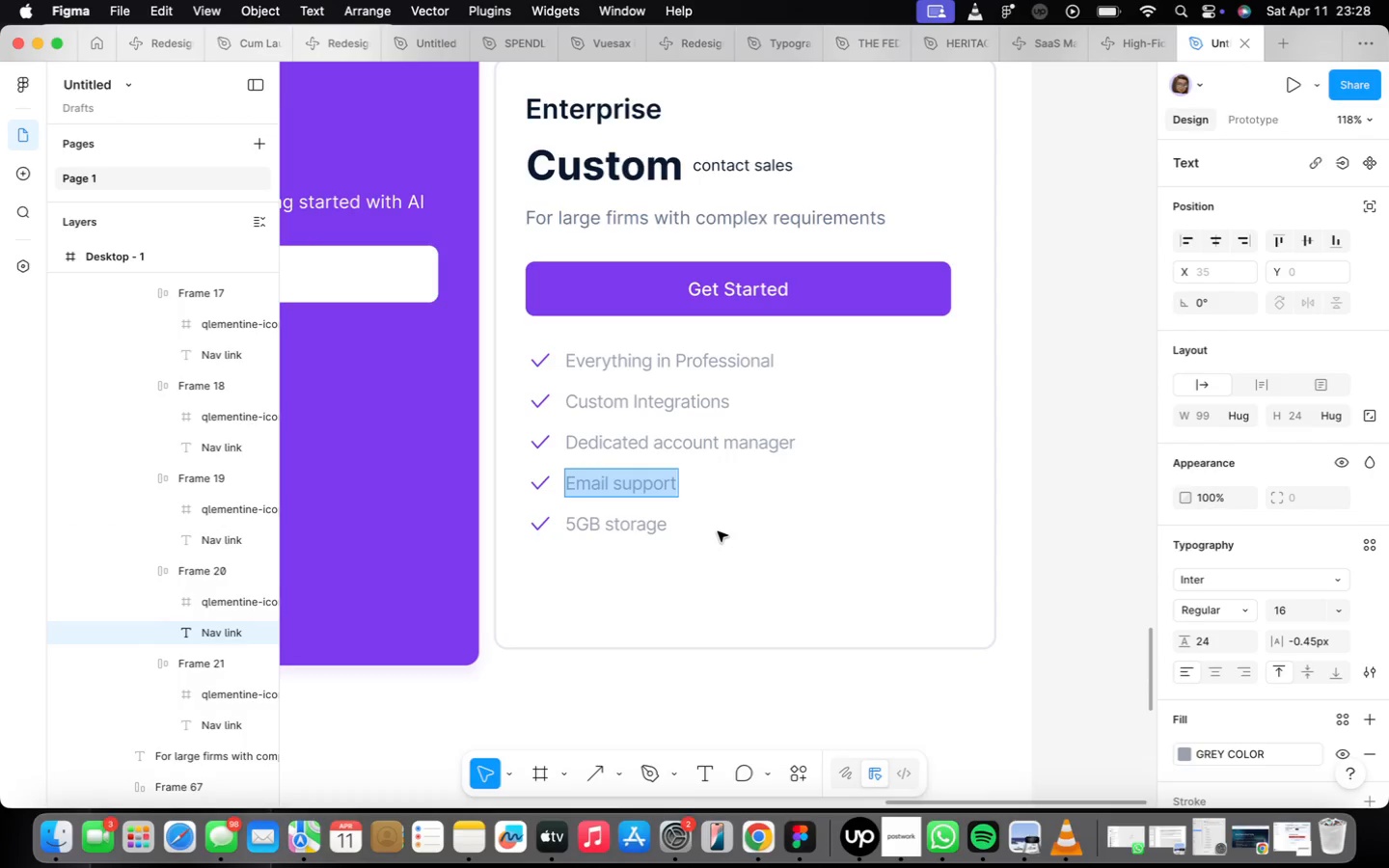 
type(Advanced security )
 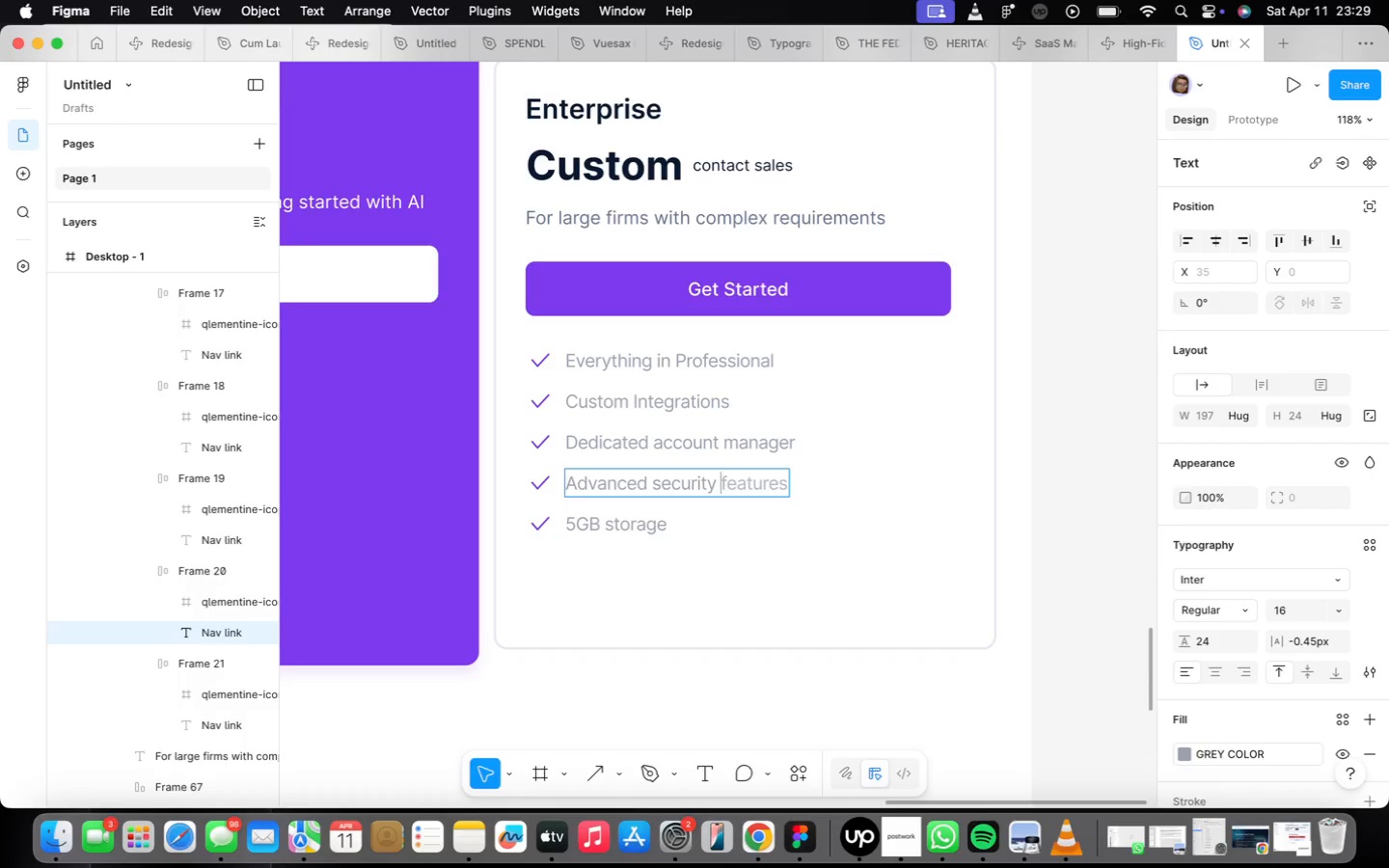 
wait(5.31)
 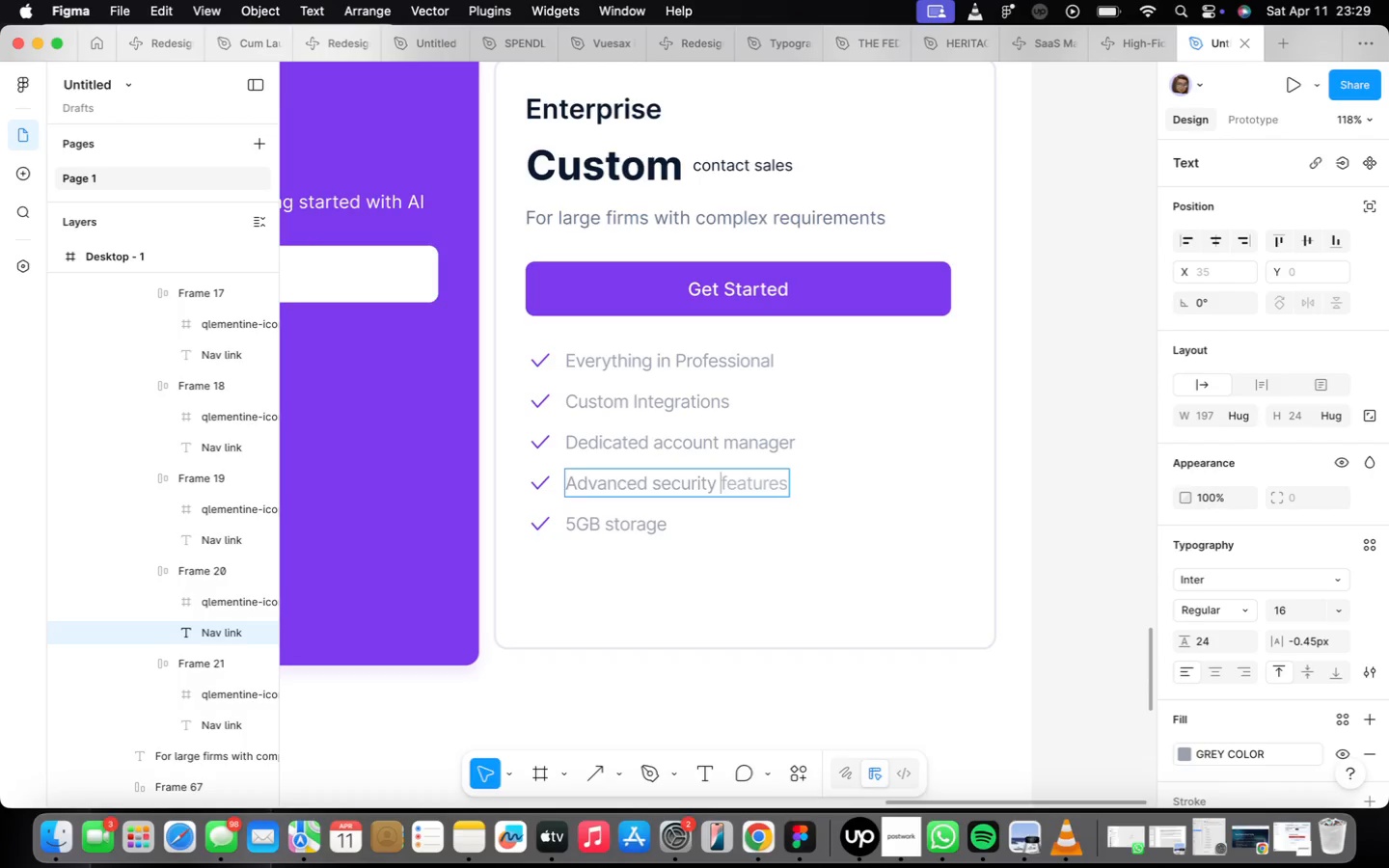 
type(& compliance)
 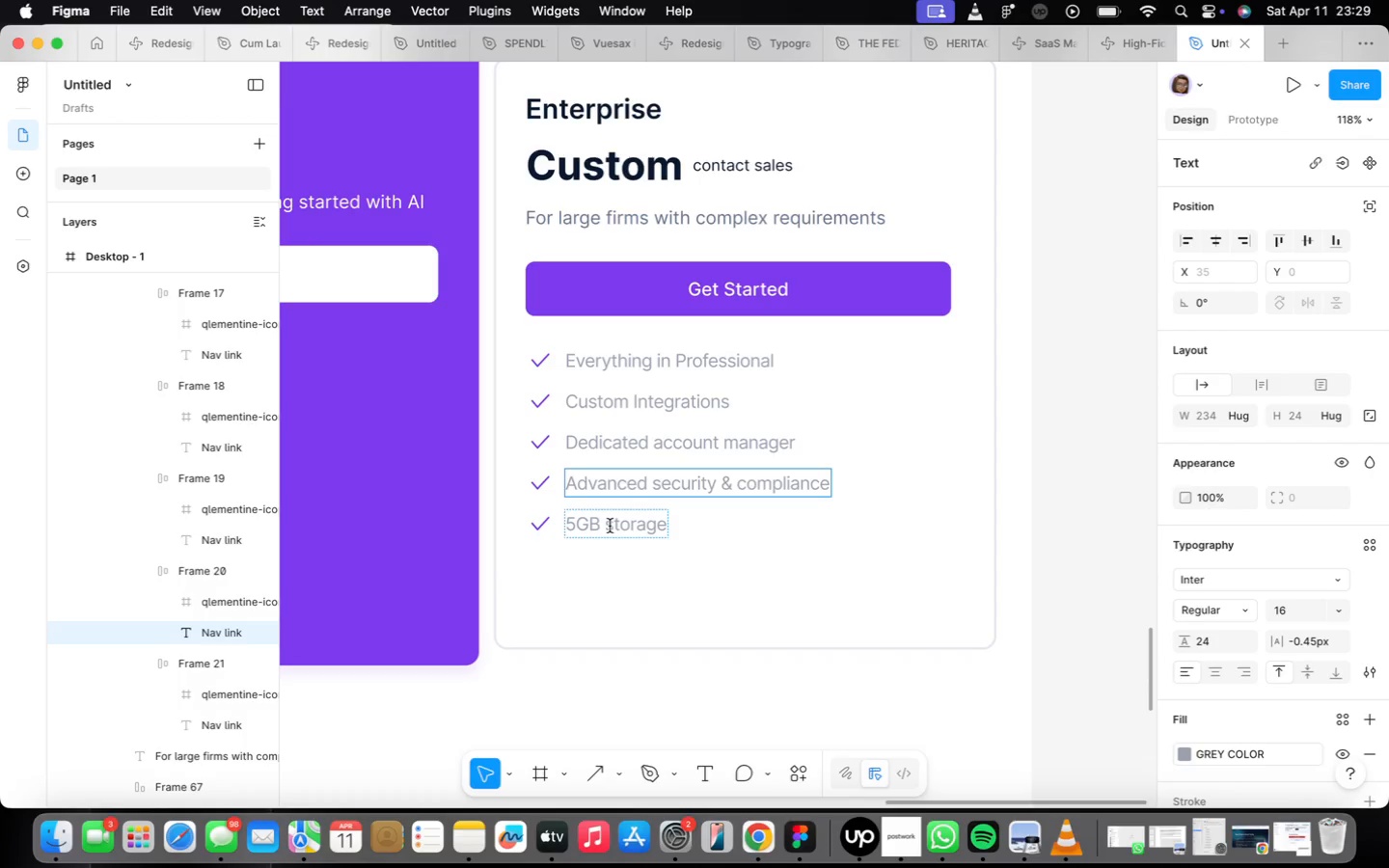 
left_click([611, 525])
 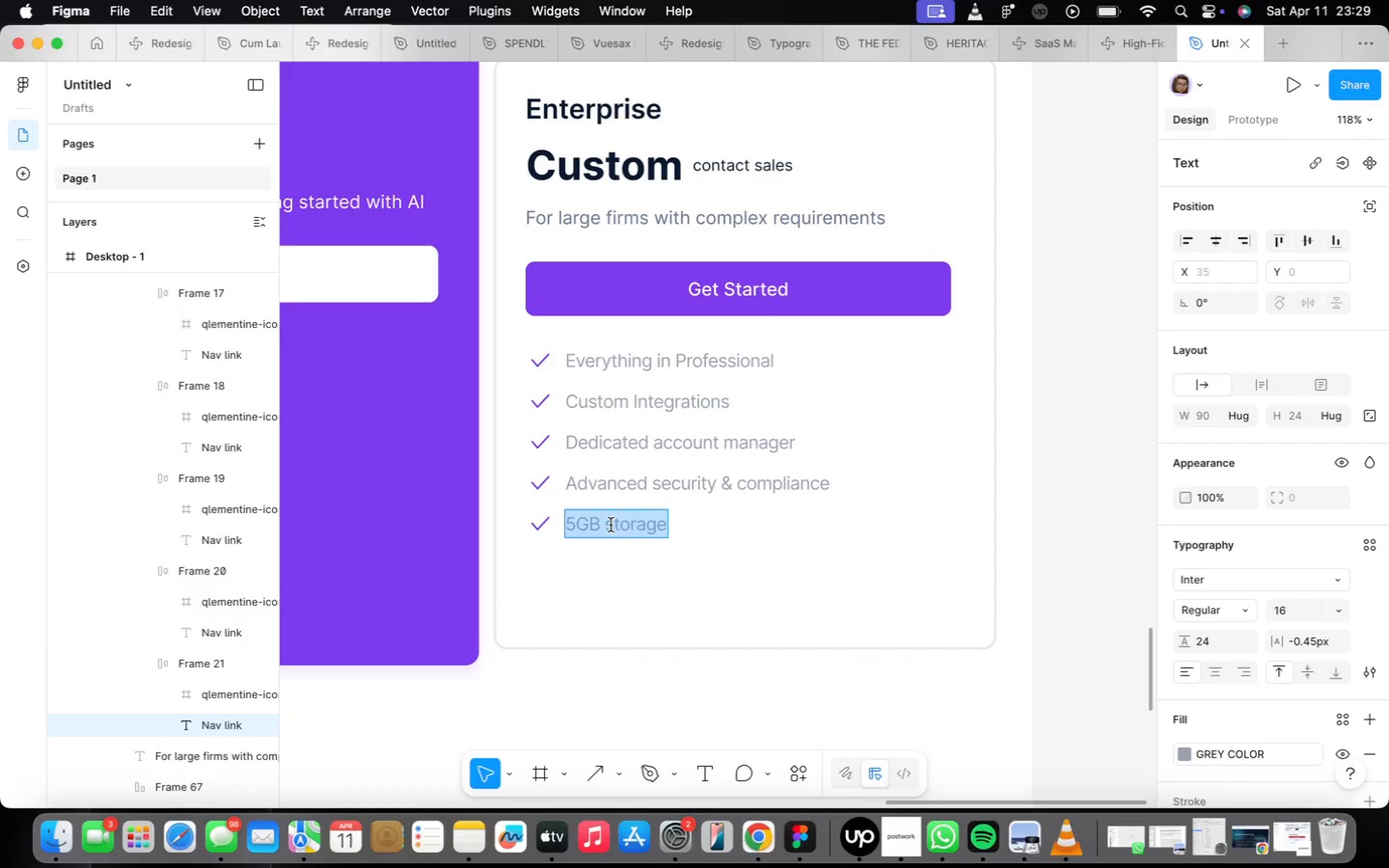 
type(Custon)
key(Backspace)
type(m AI model training)
 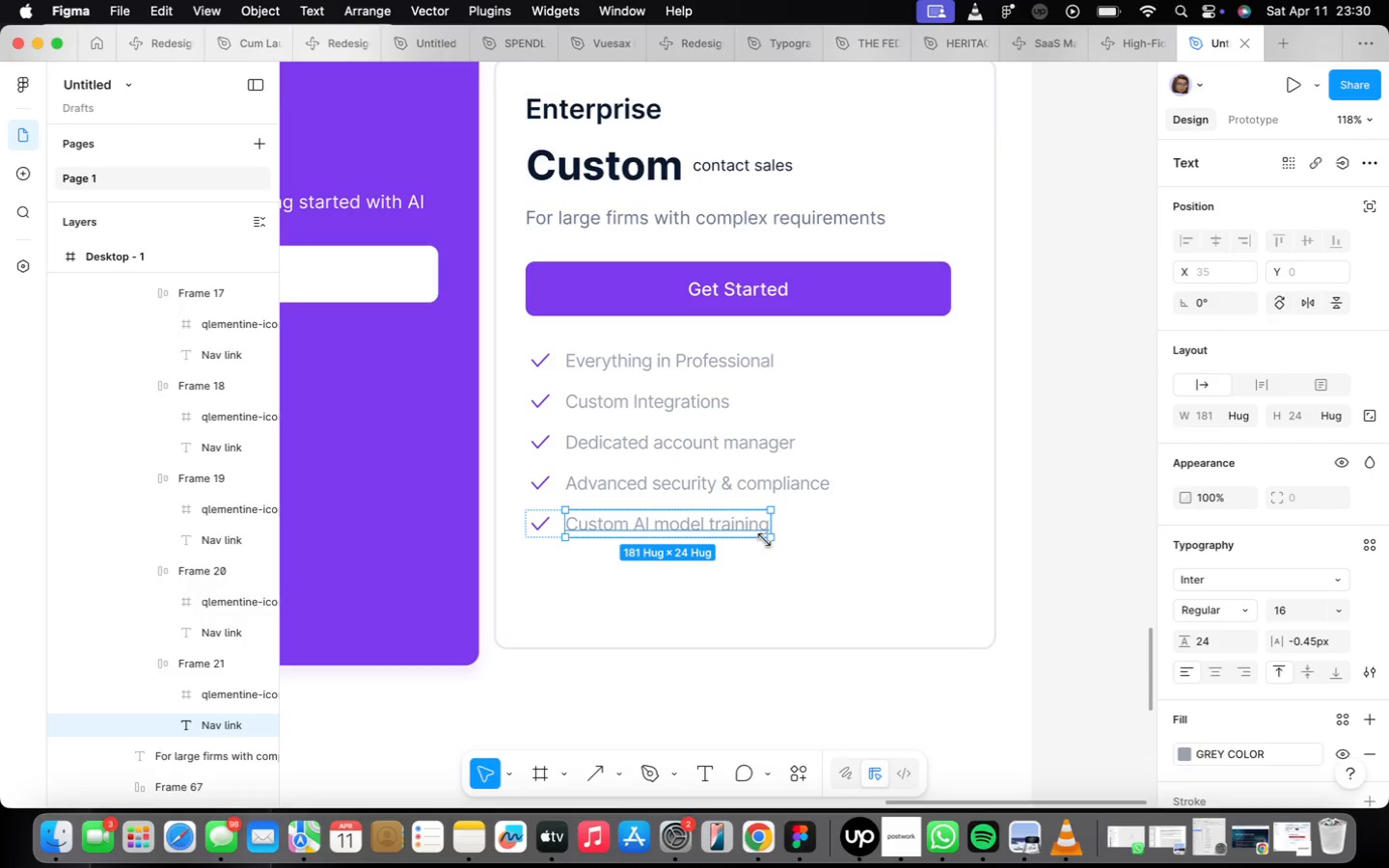 
wait(34.55)
 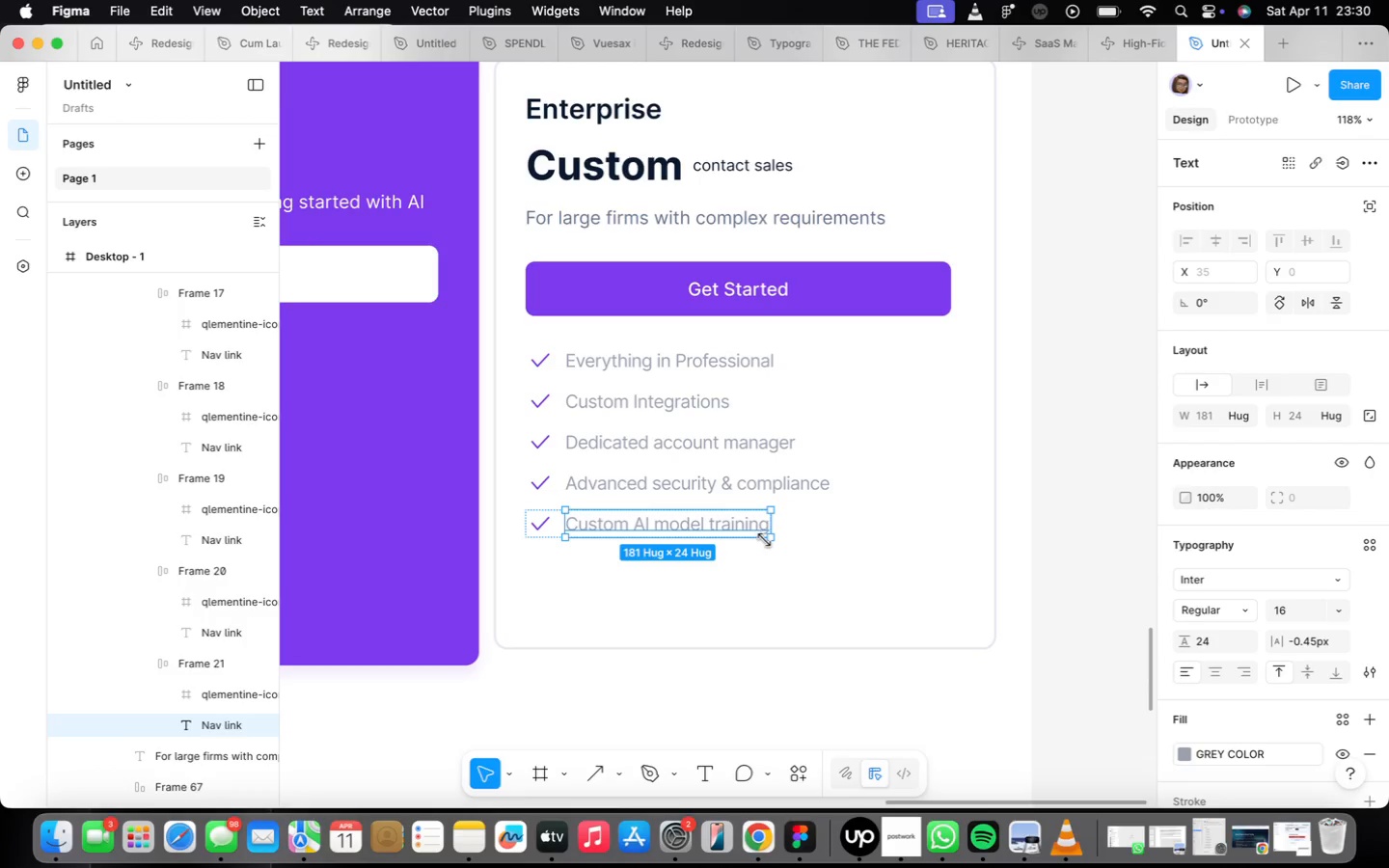 
left_click([893, 455])
 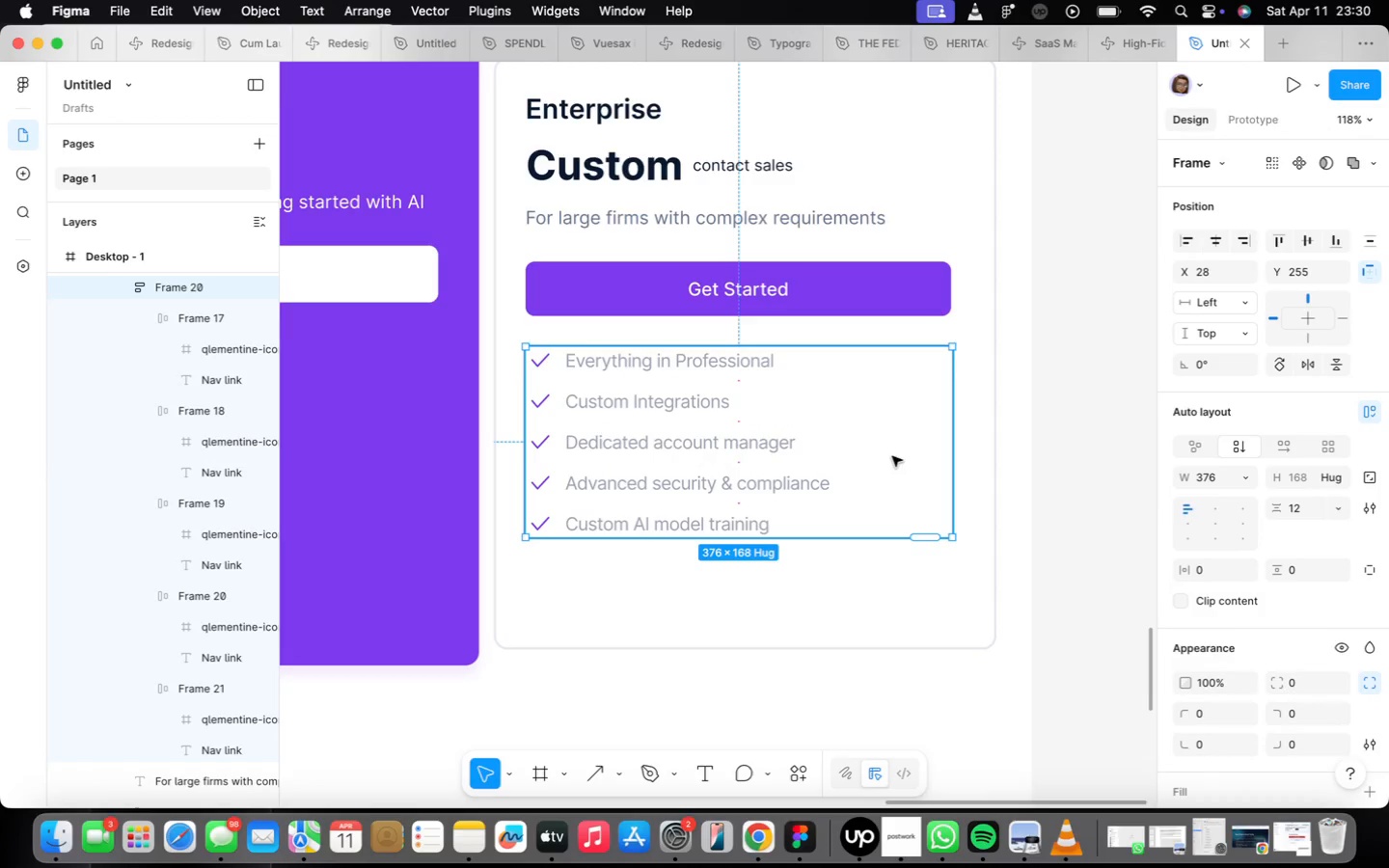 
double_click([765, 526])
 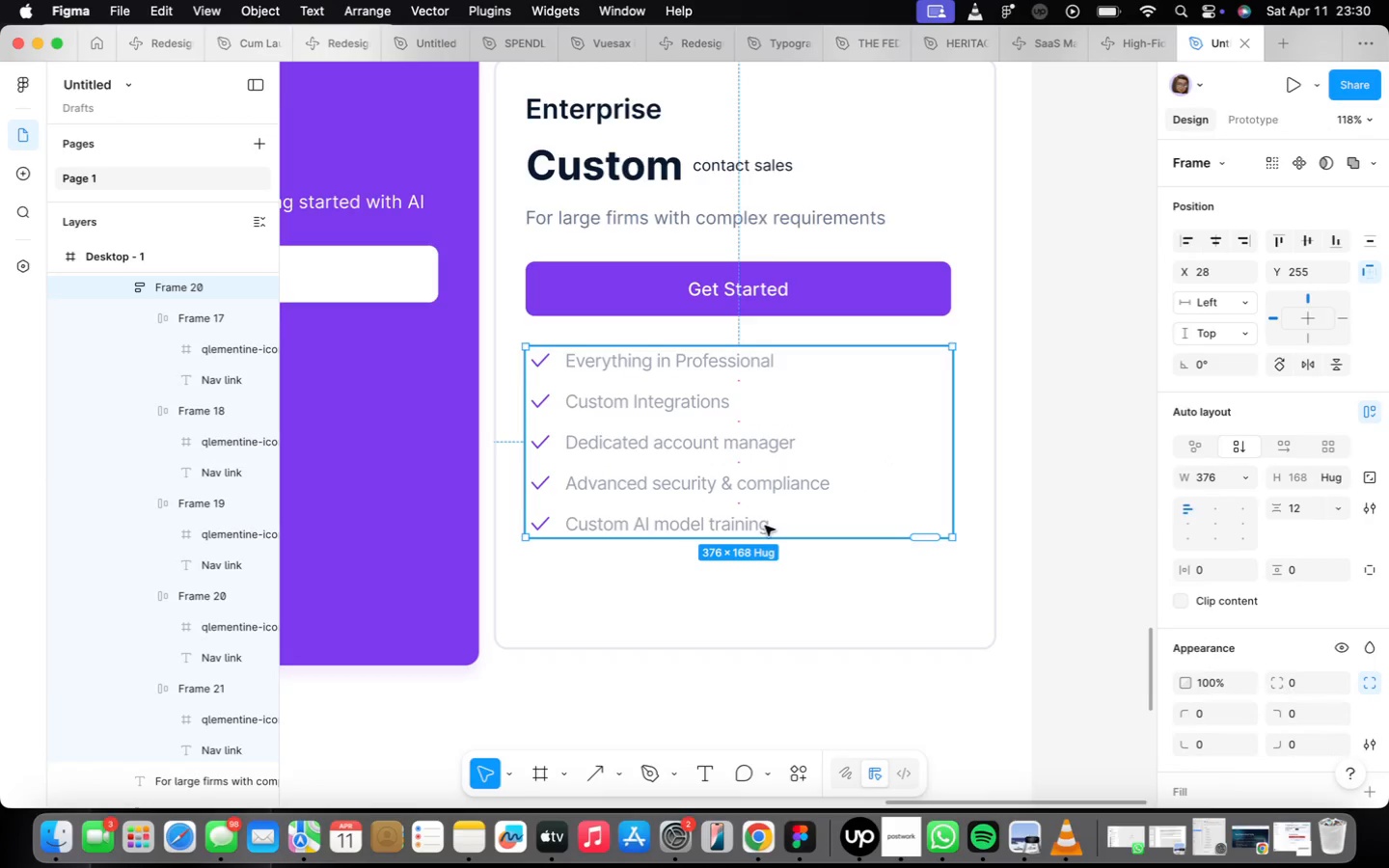 
triple_click([765, 526])
 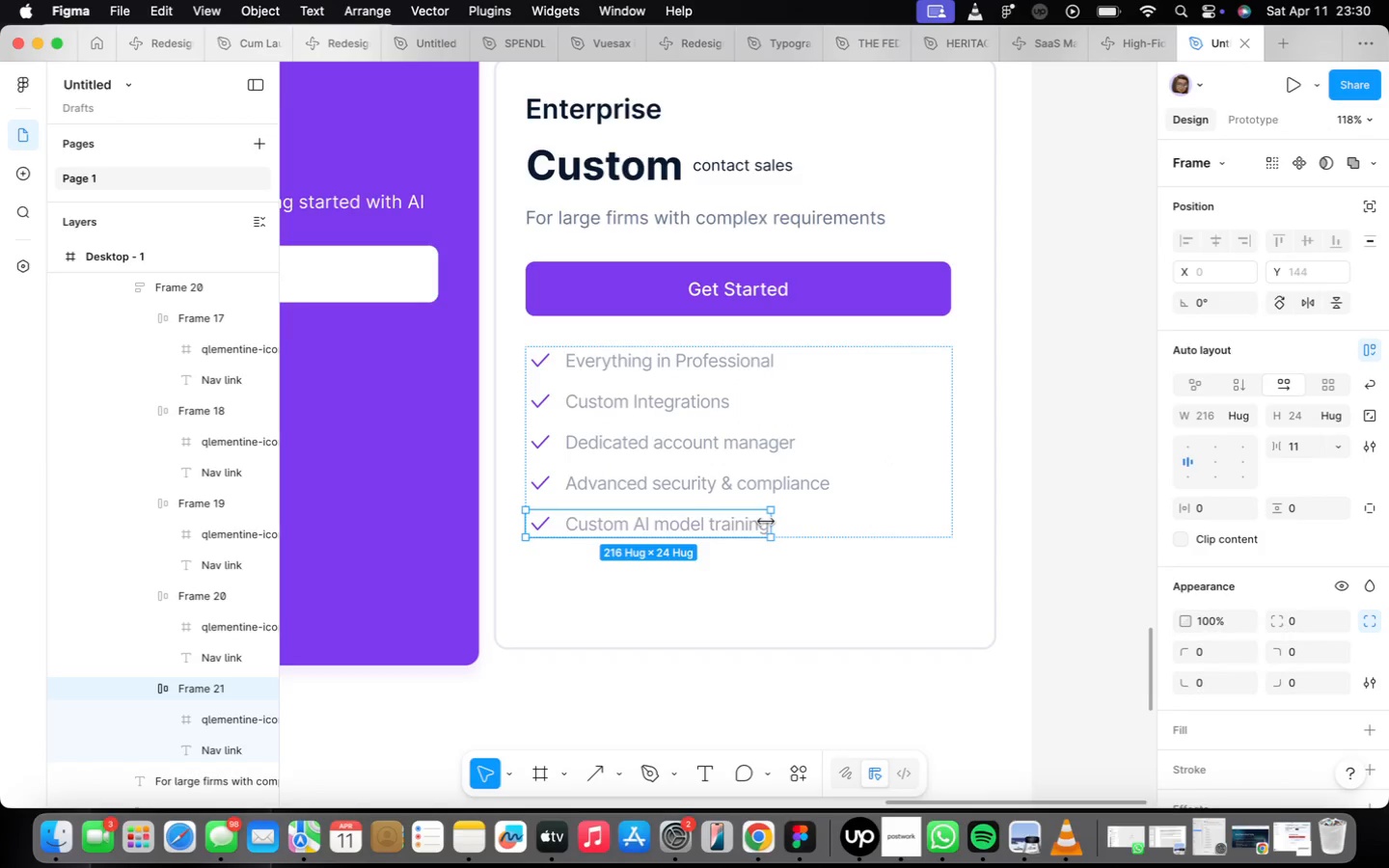 
key(Meta+CommandLeft)
 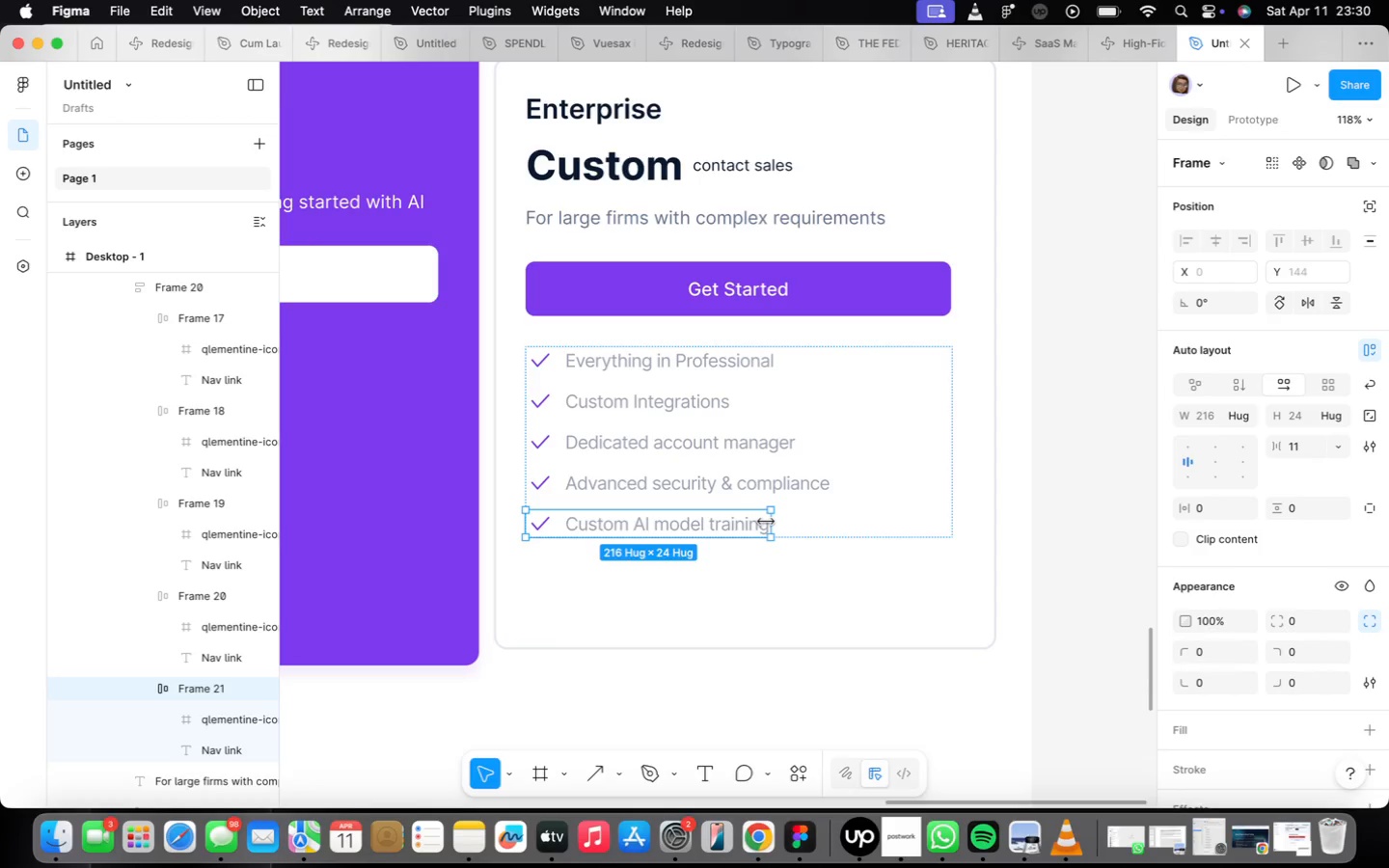 
key(Meta+D)
 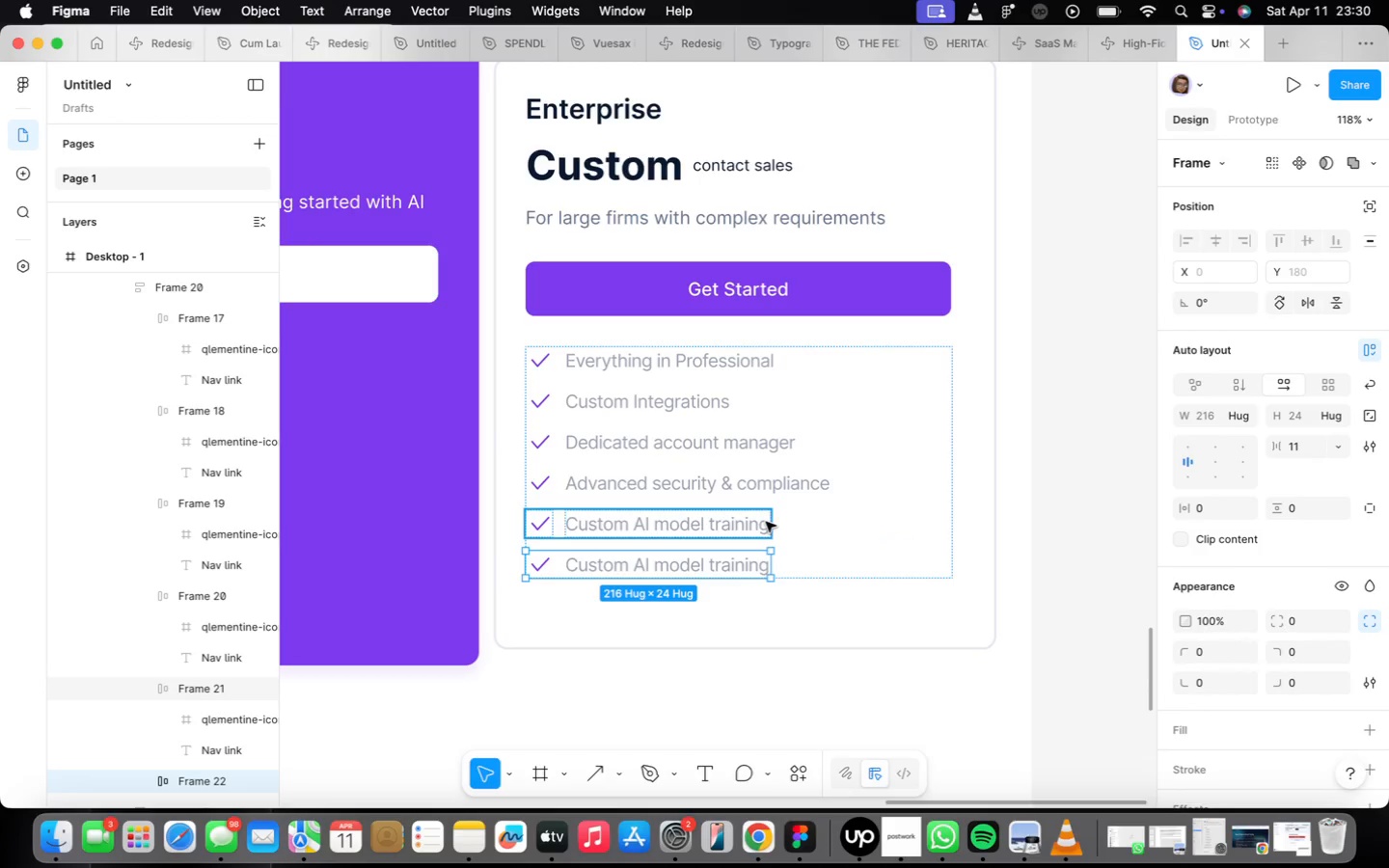 
key(Meta+CommandLeft)
 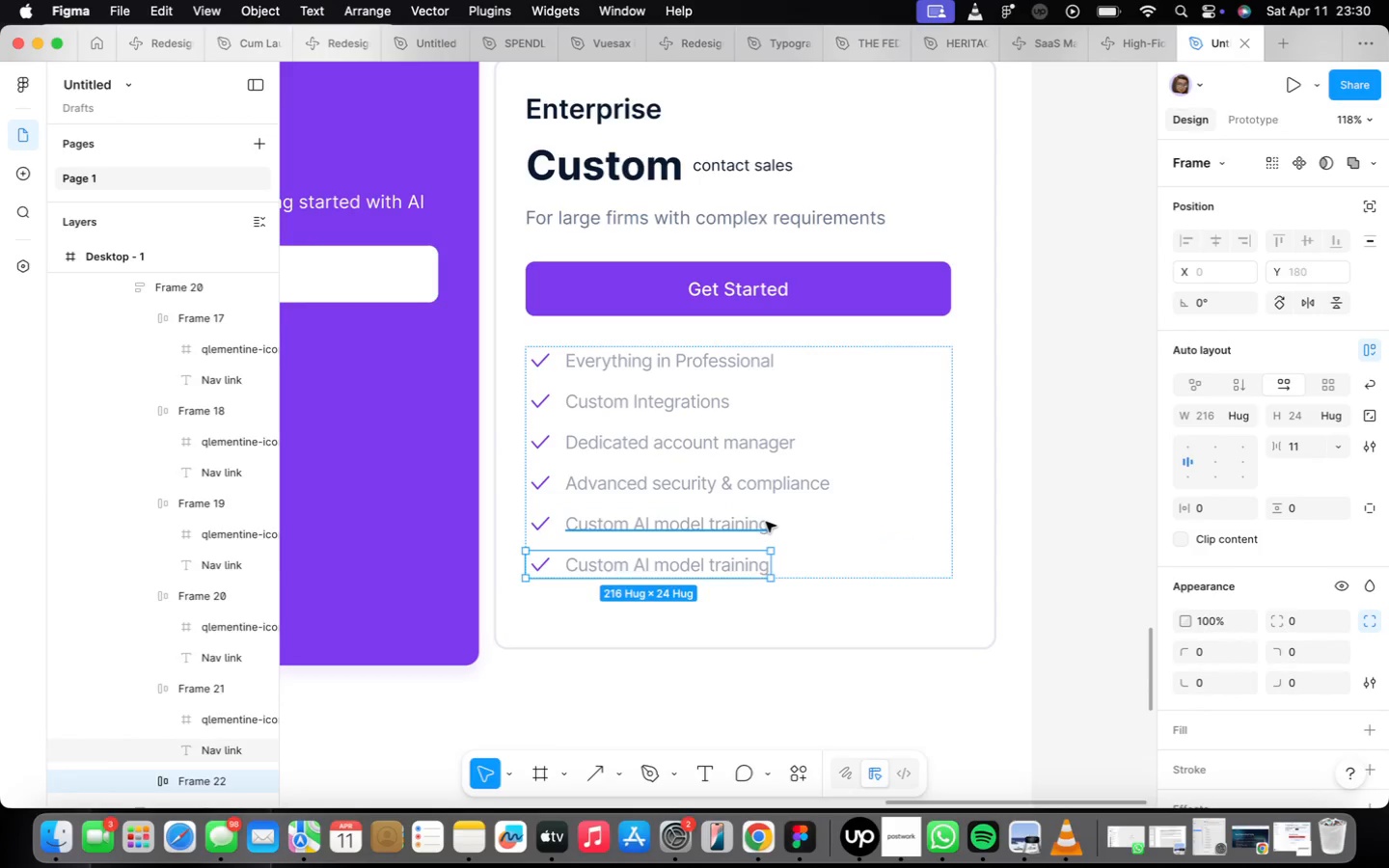 
key(Meta+D)
 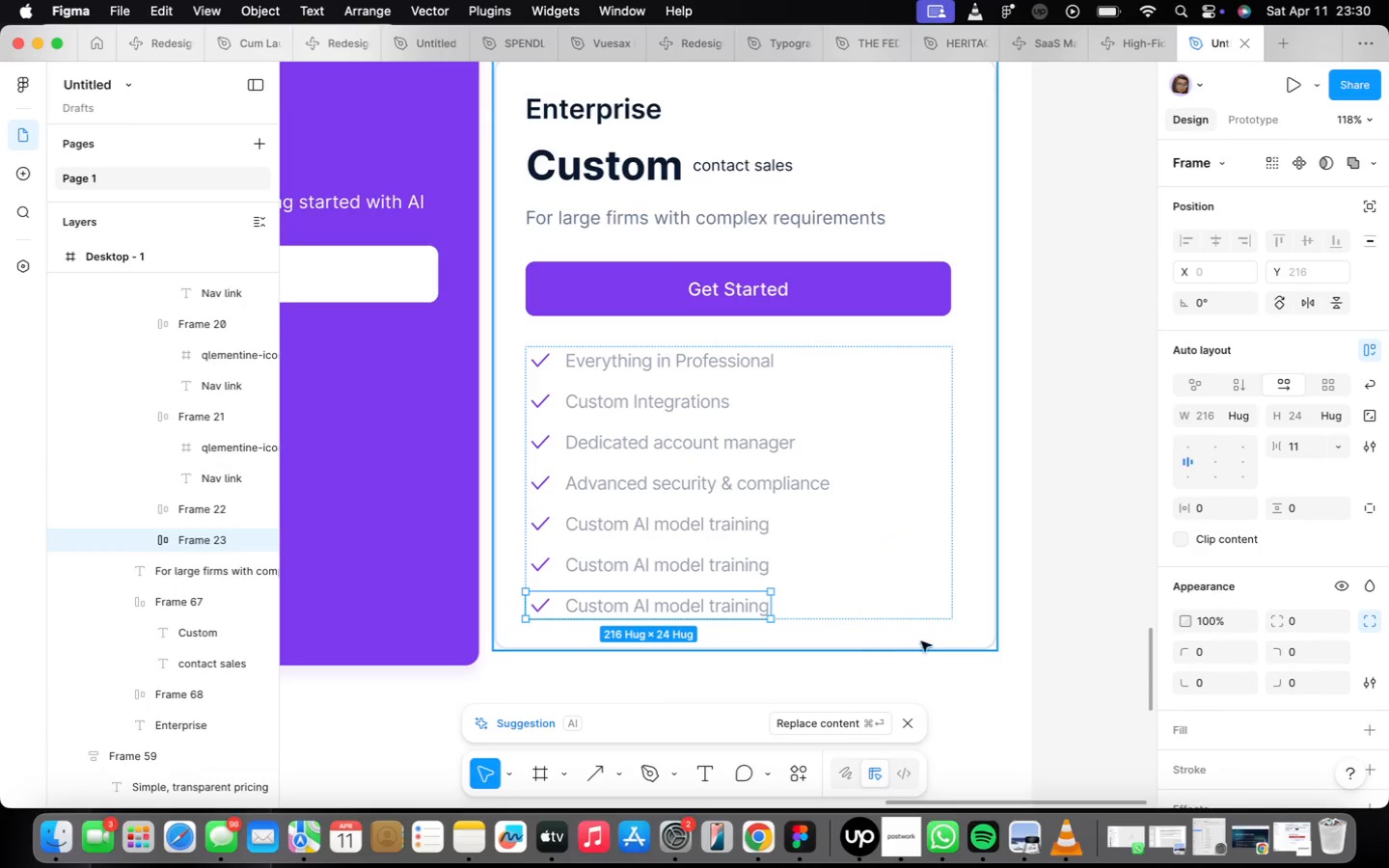 
left_click([1006, 690])
 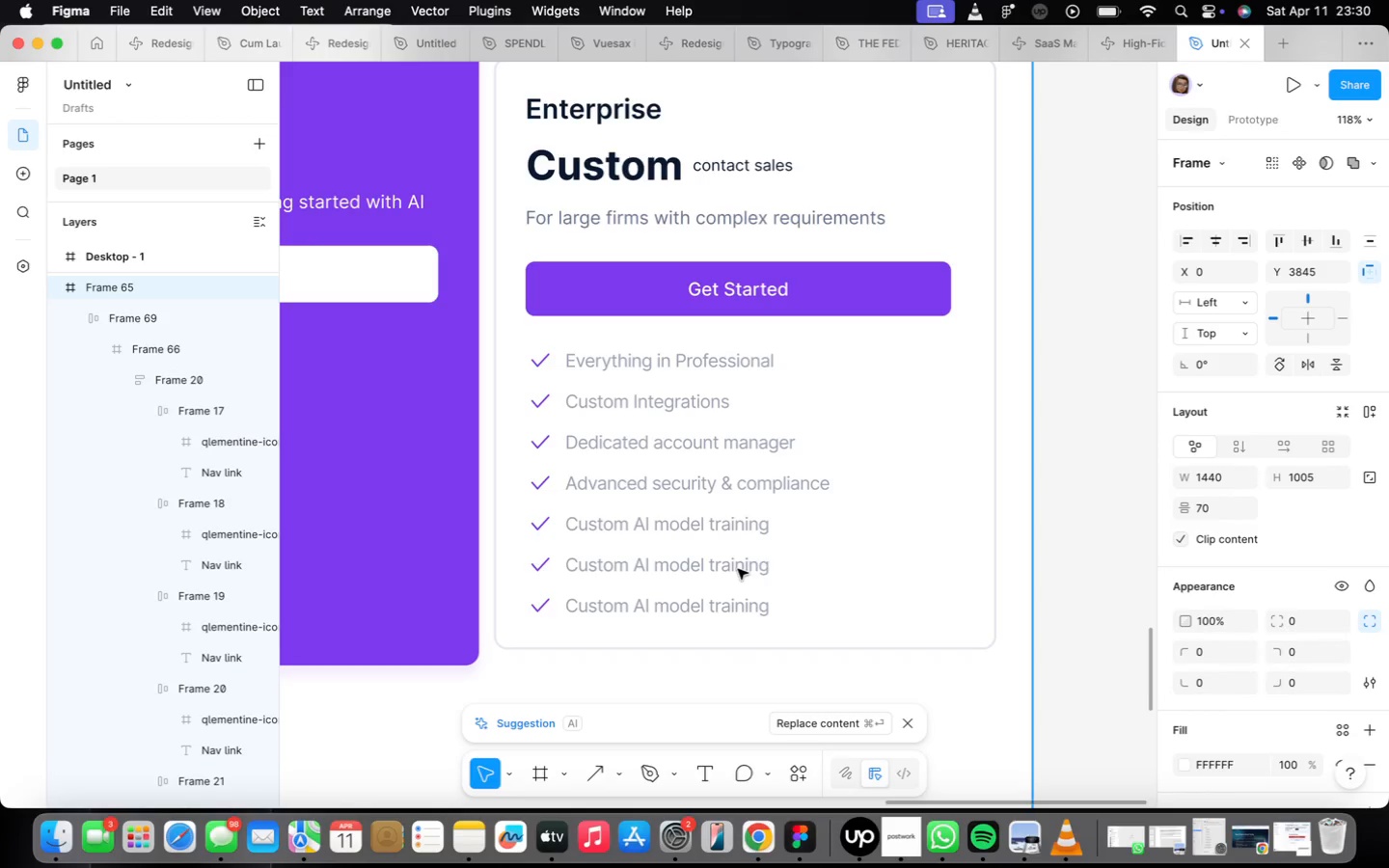 
wait(7.27)
 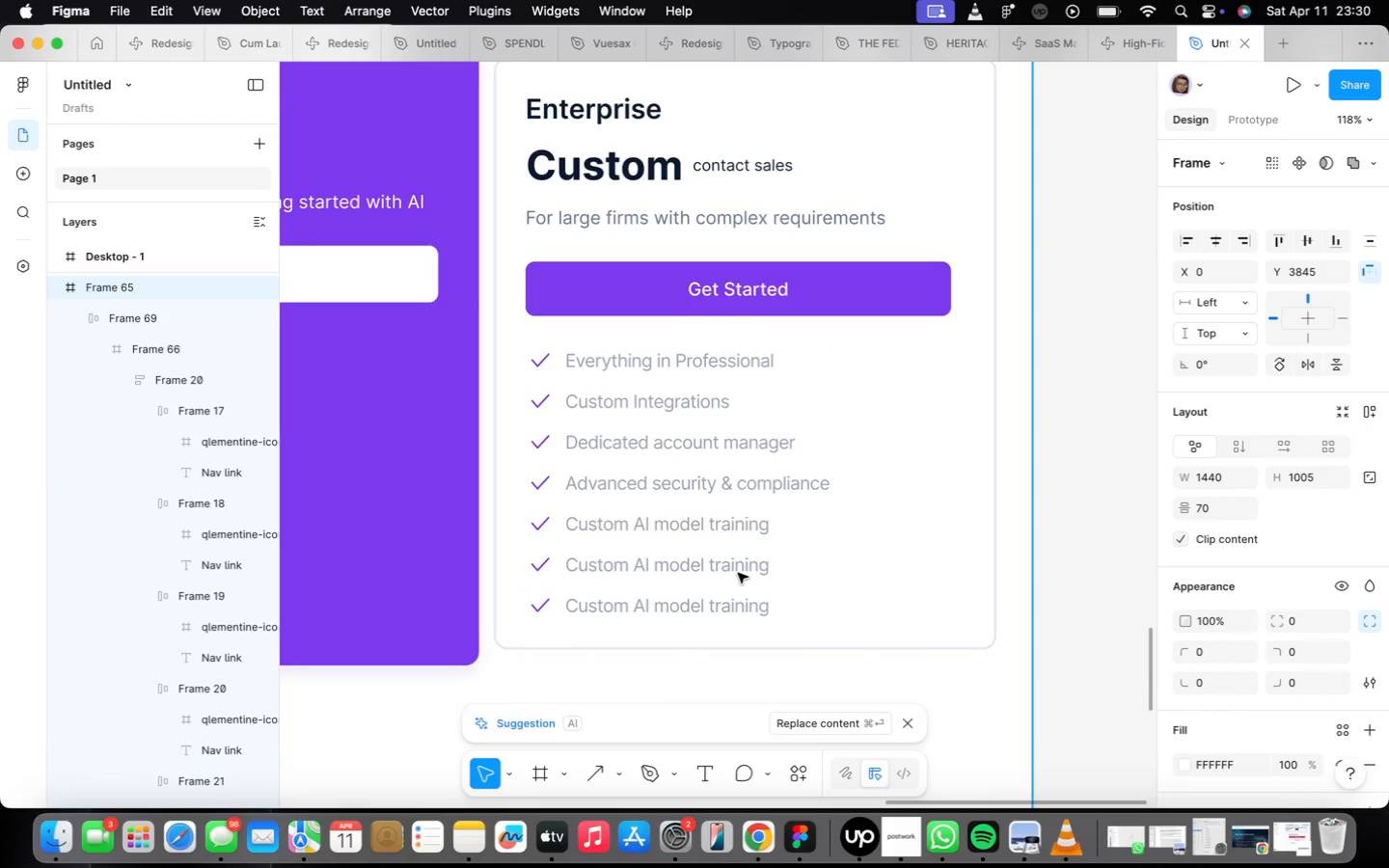 
left_click([732, 565])
 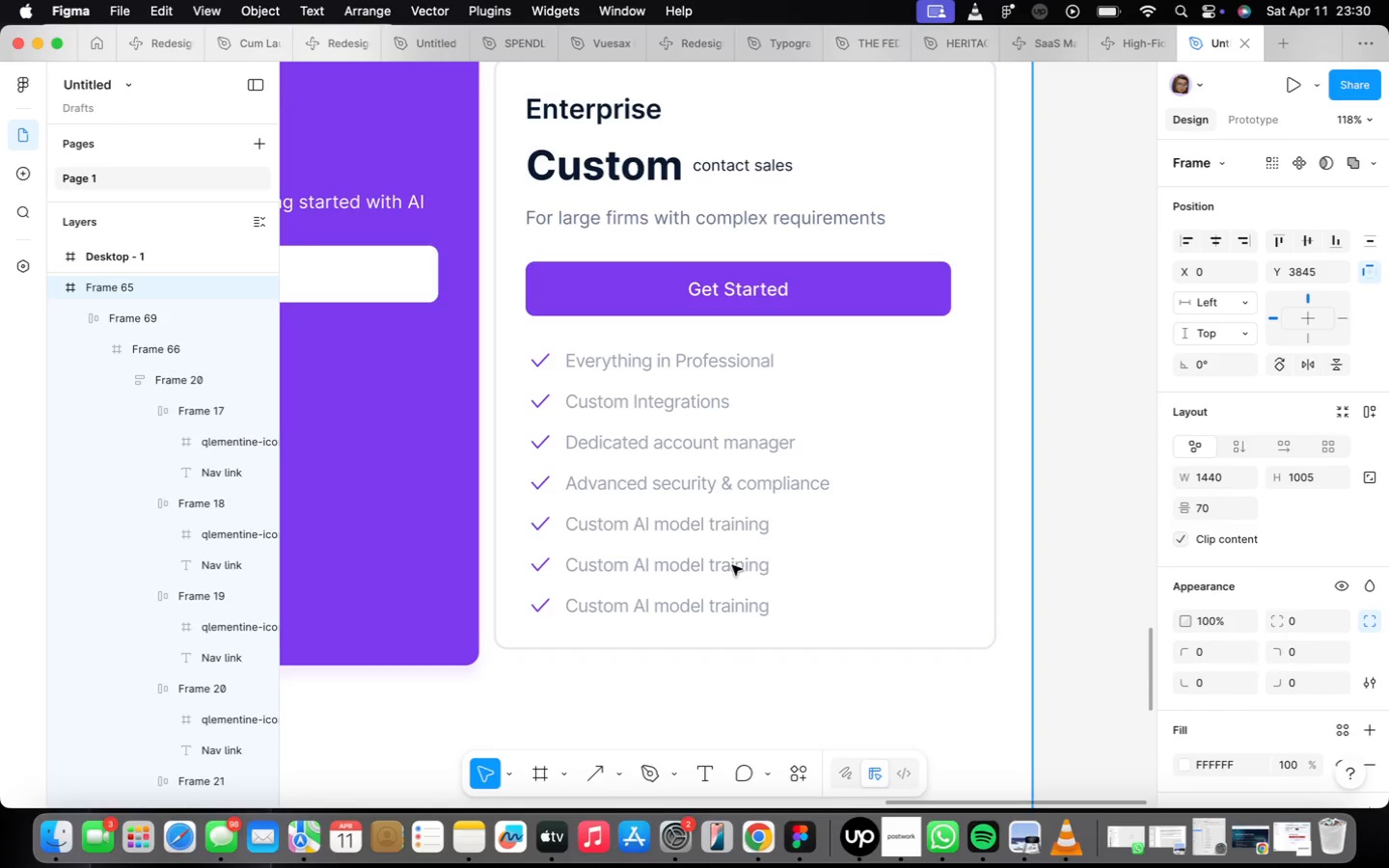 
left_click([732, 565])
 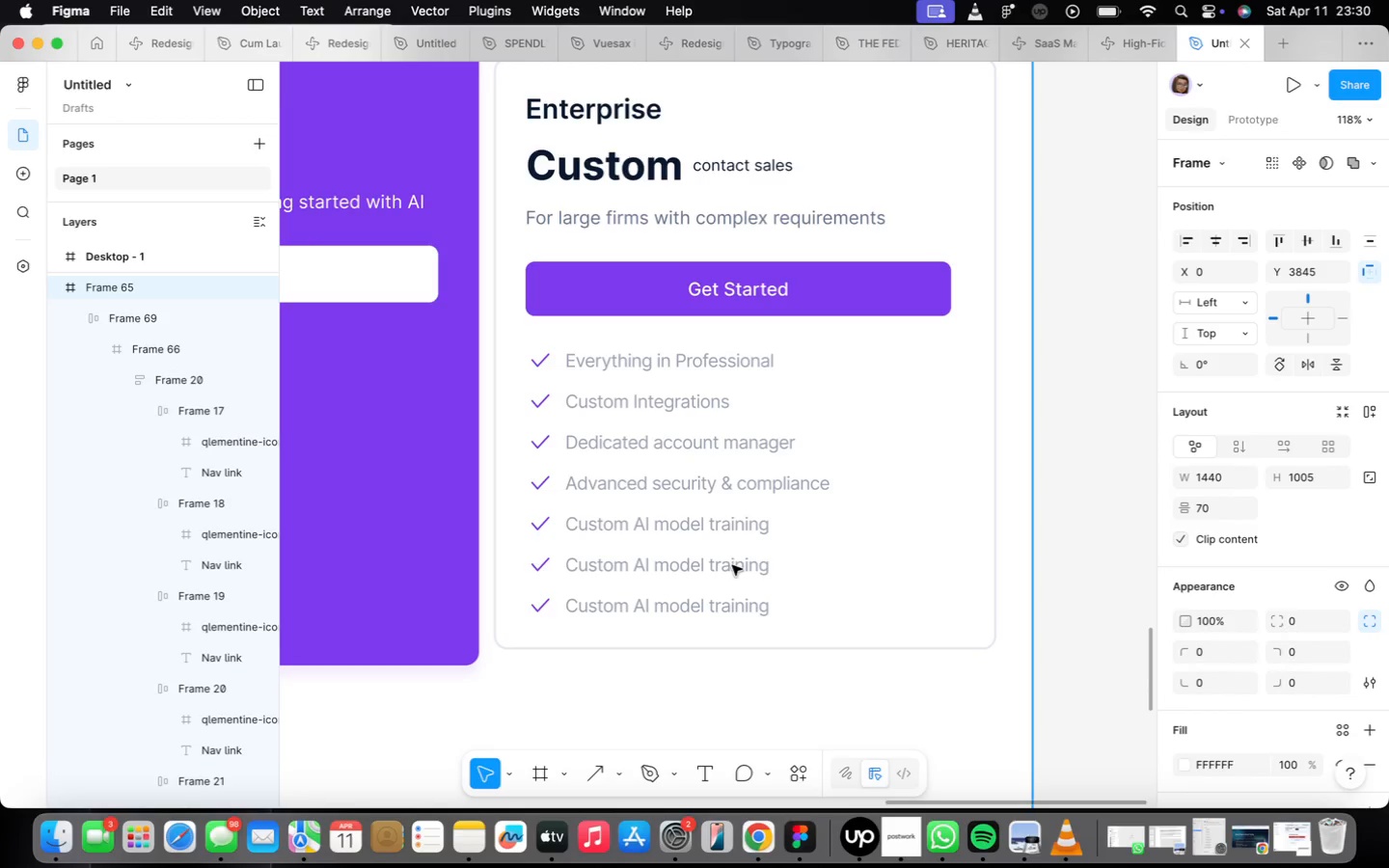 
left_click([732, 565])
 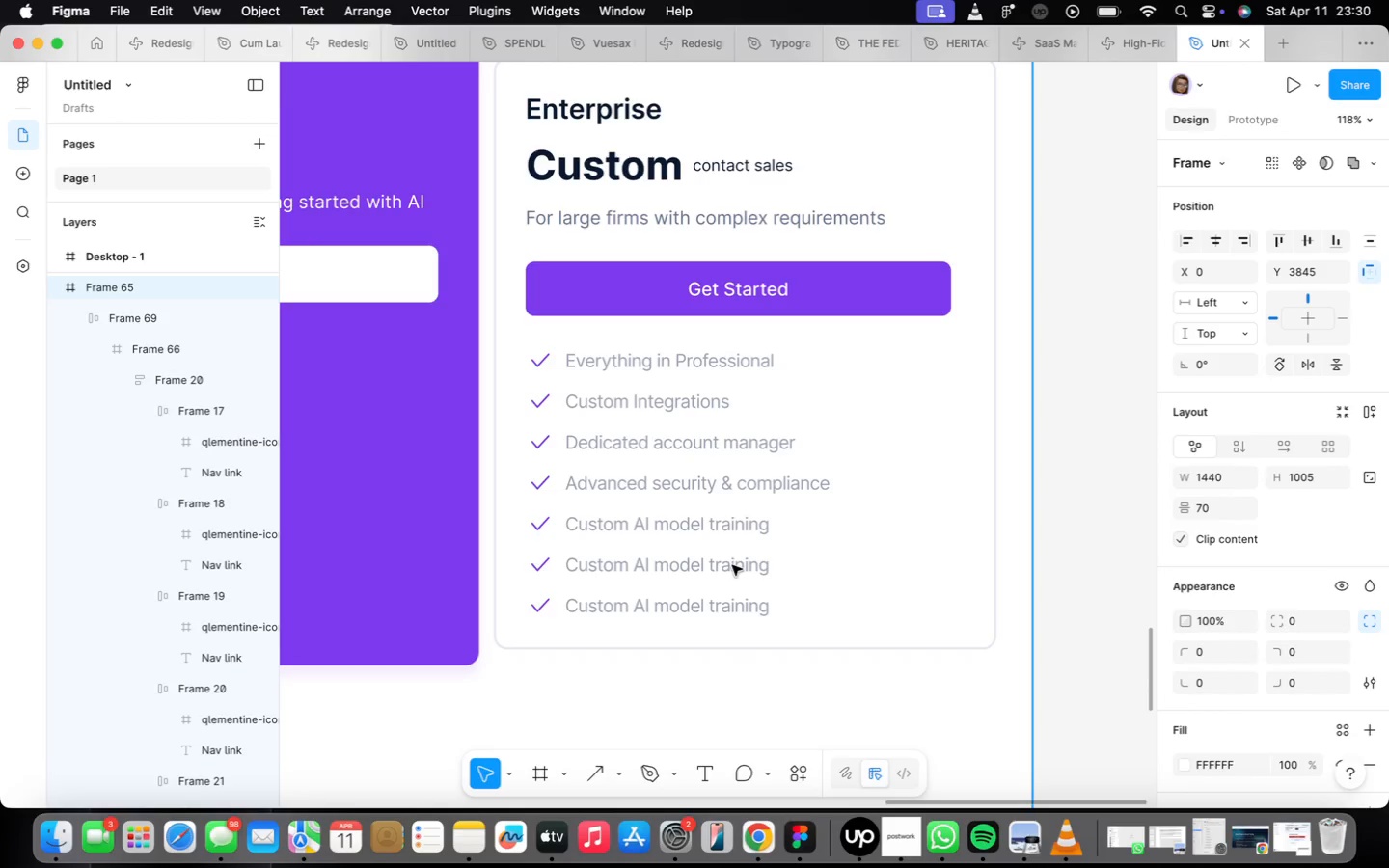 
double_click([732, 565])
 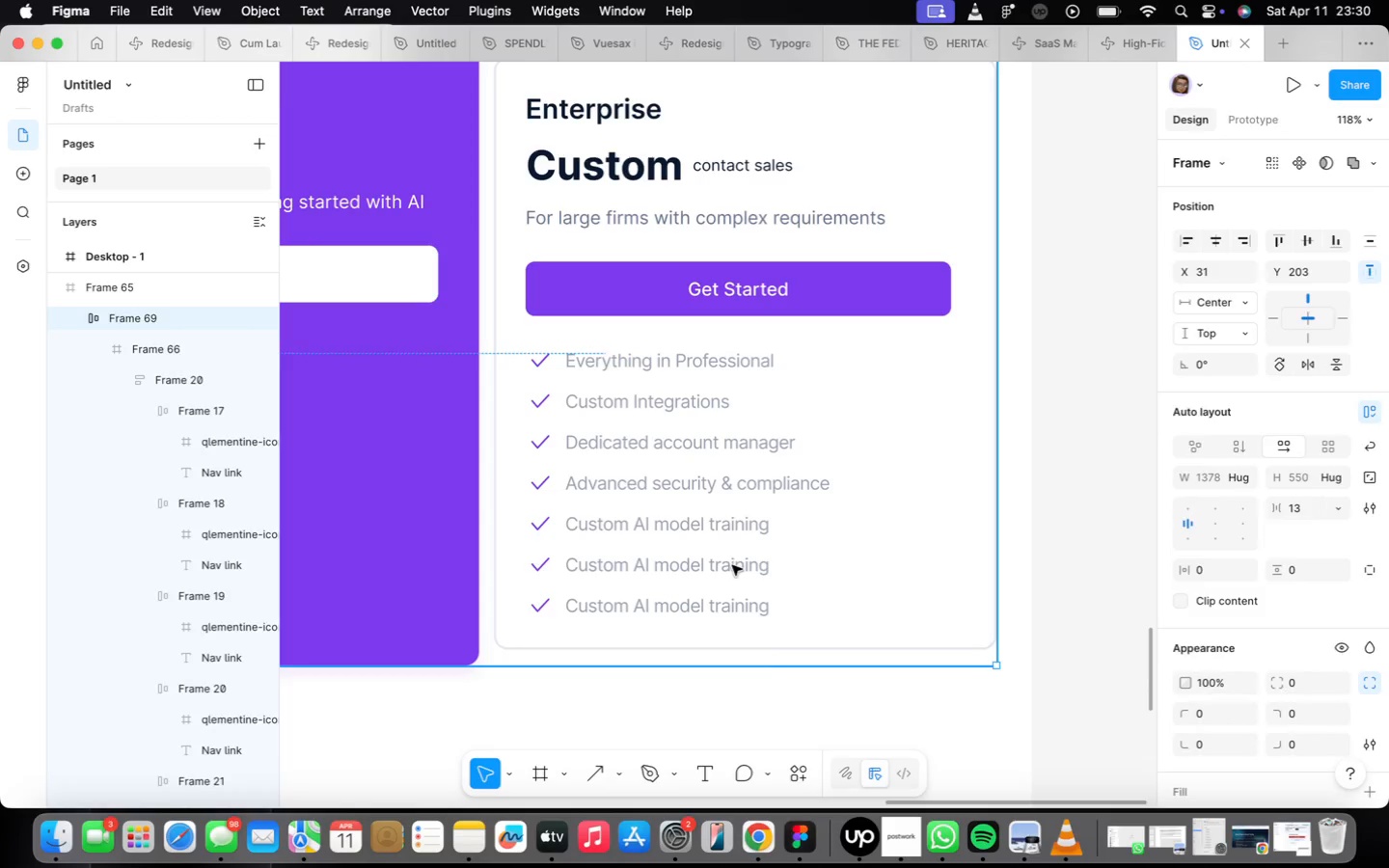 
triple_click([732, 565])
 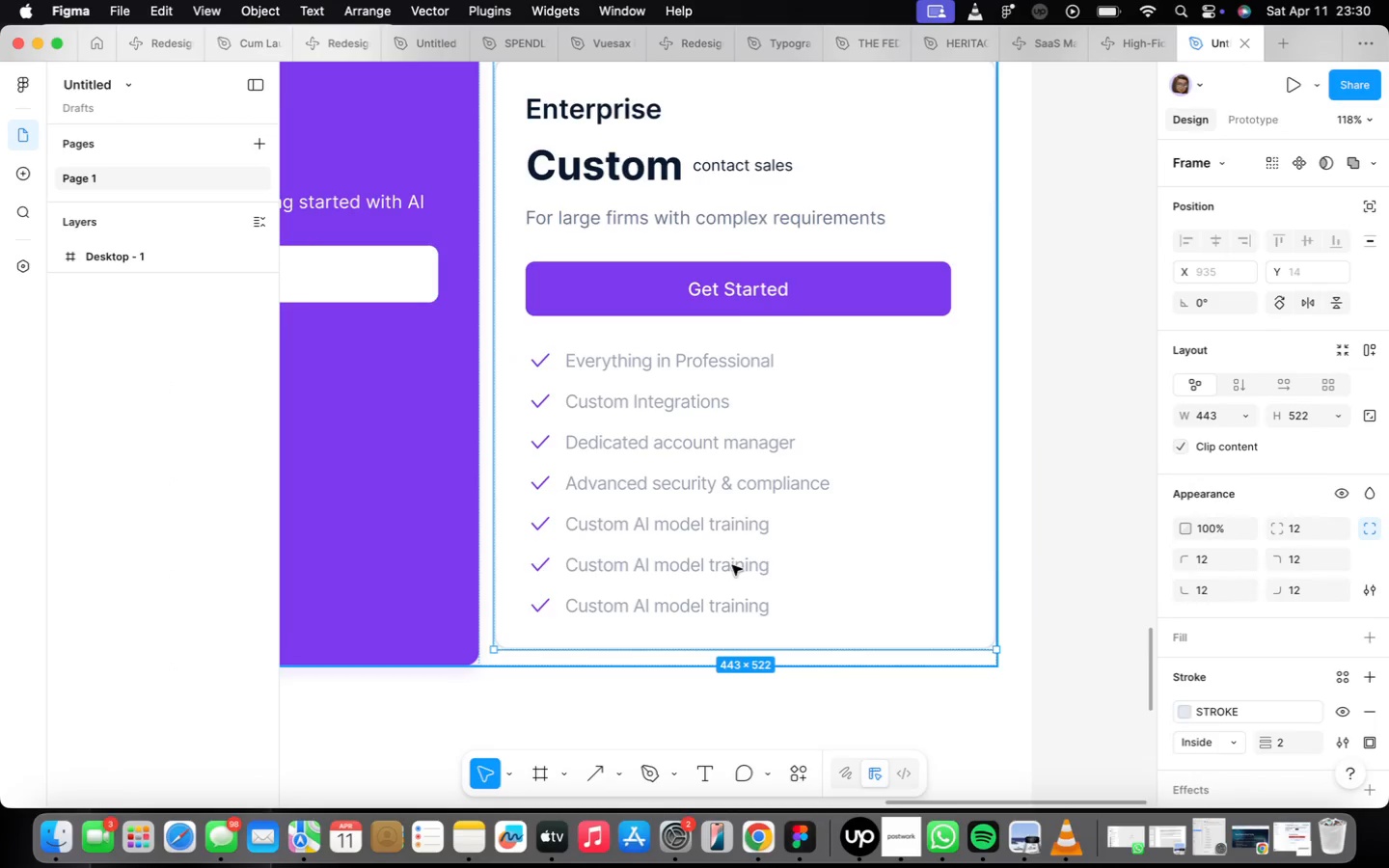 
triple_click([732, 565])
 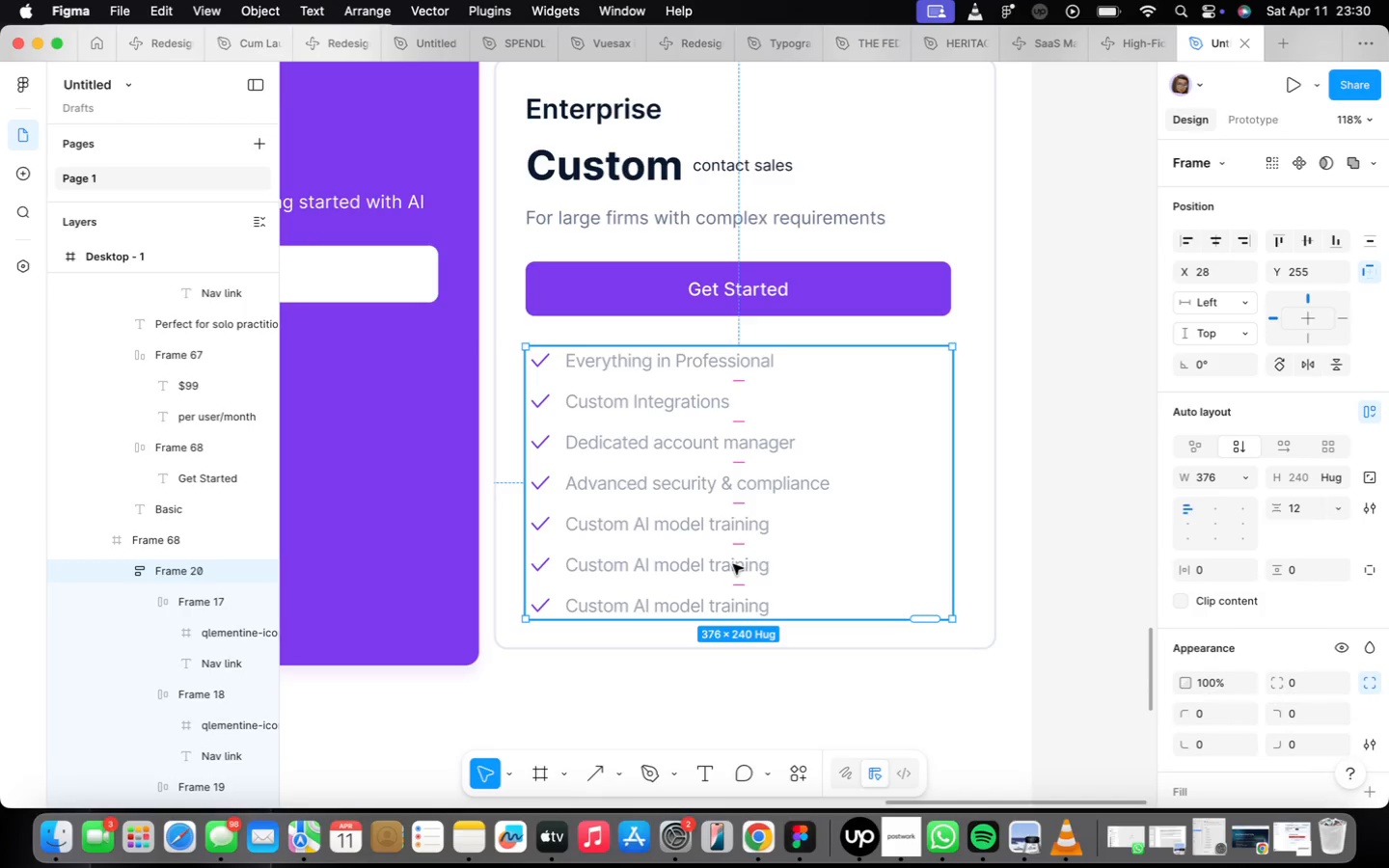 
double_click([733, 564])
 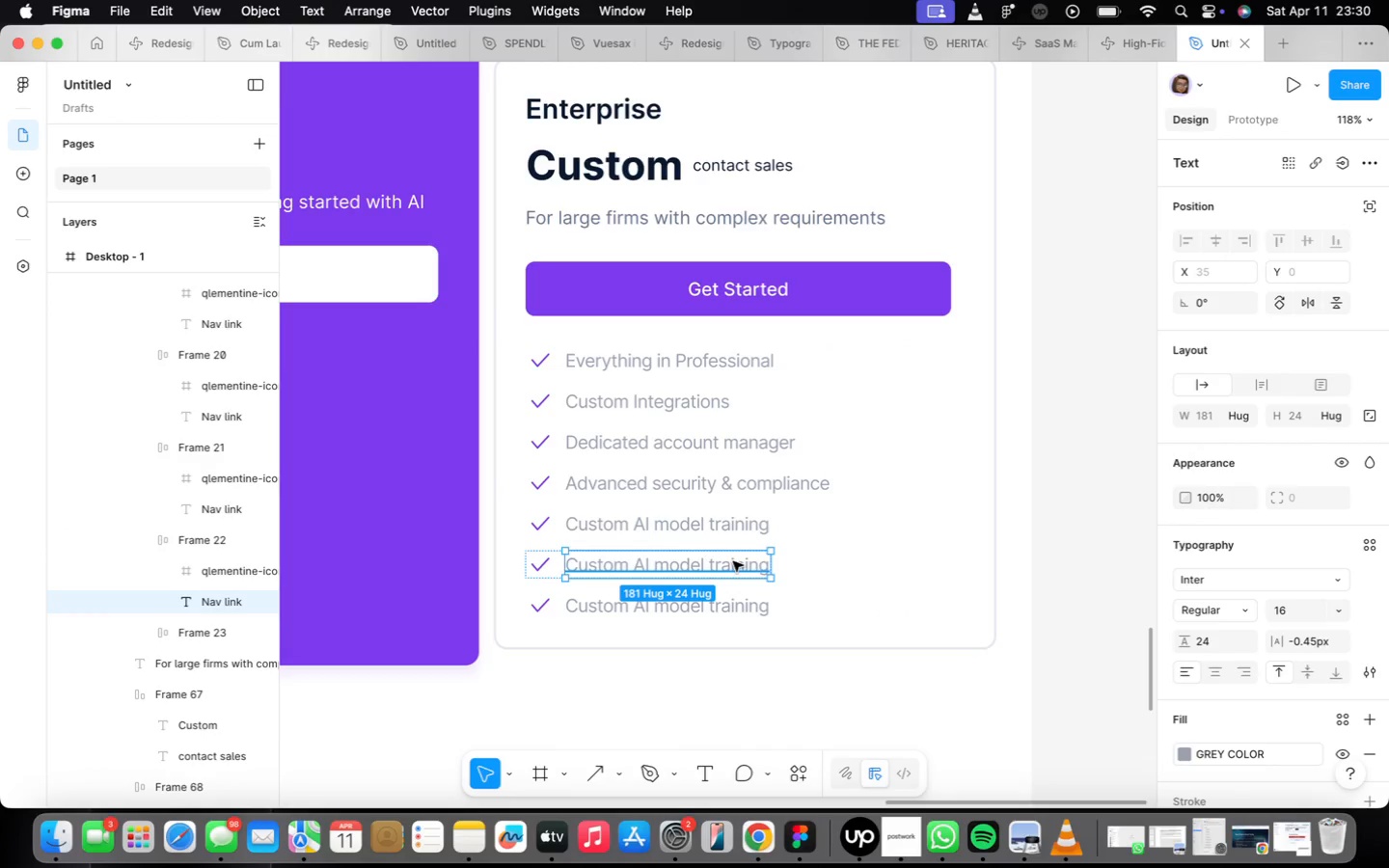 
double_click([734, 560])
 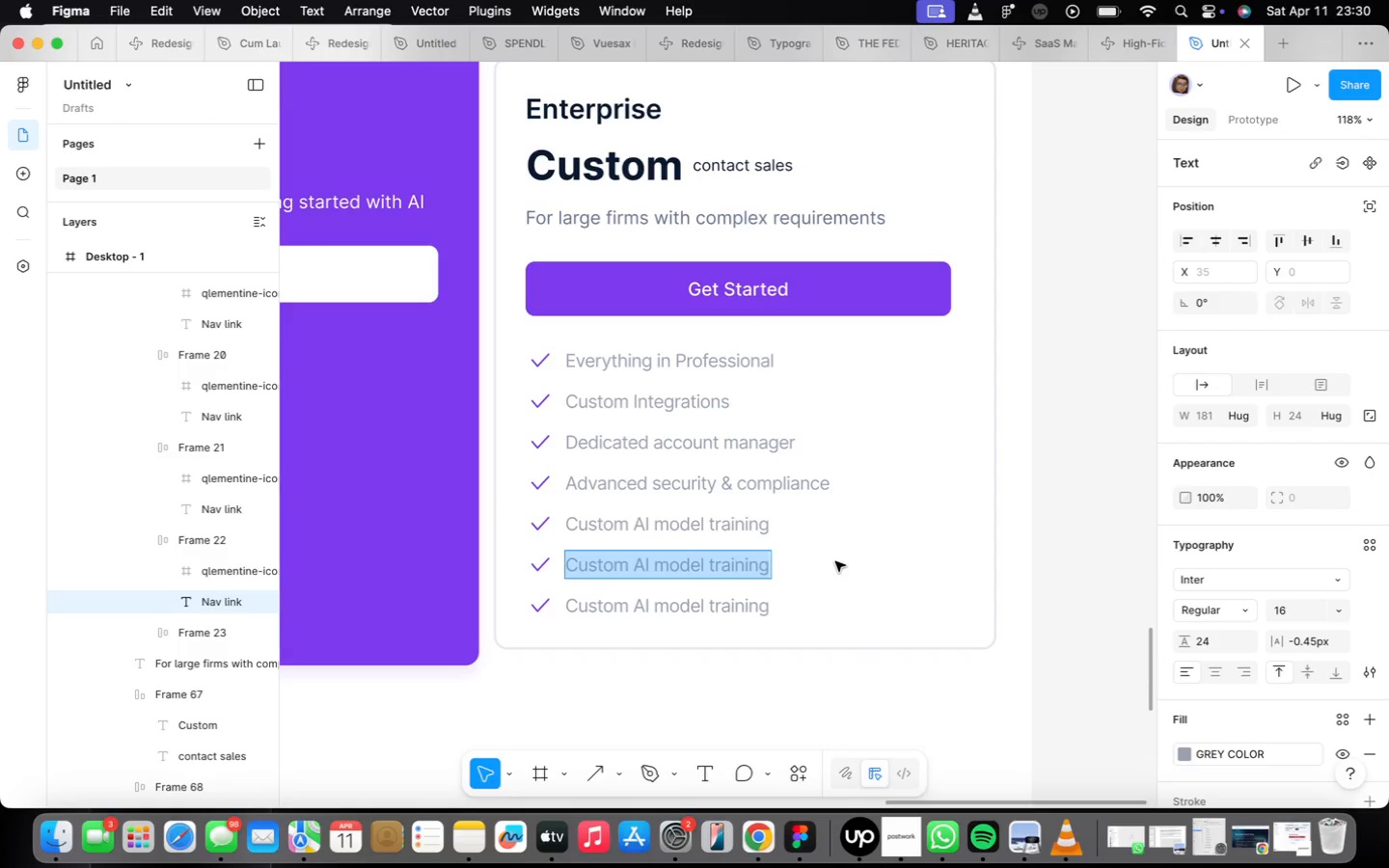 
type(Unlimited storage)
 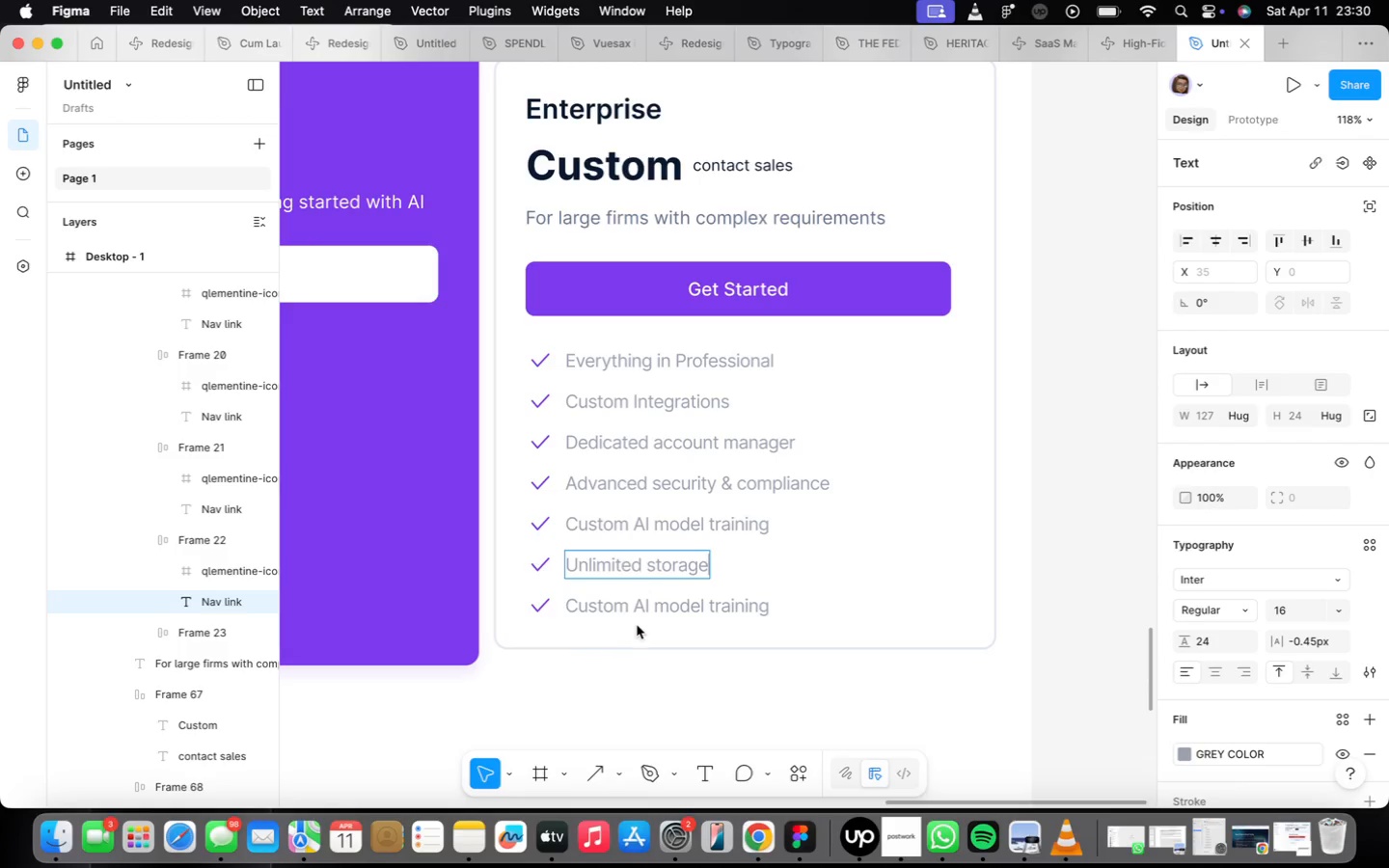 
double_click([636, 614])
 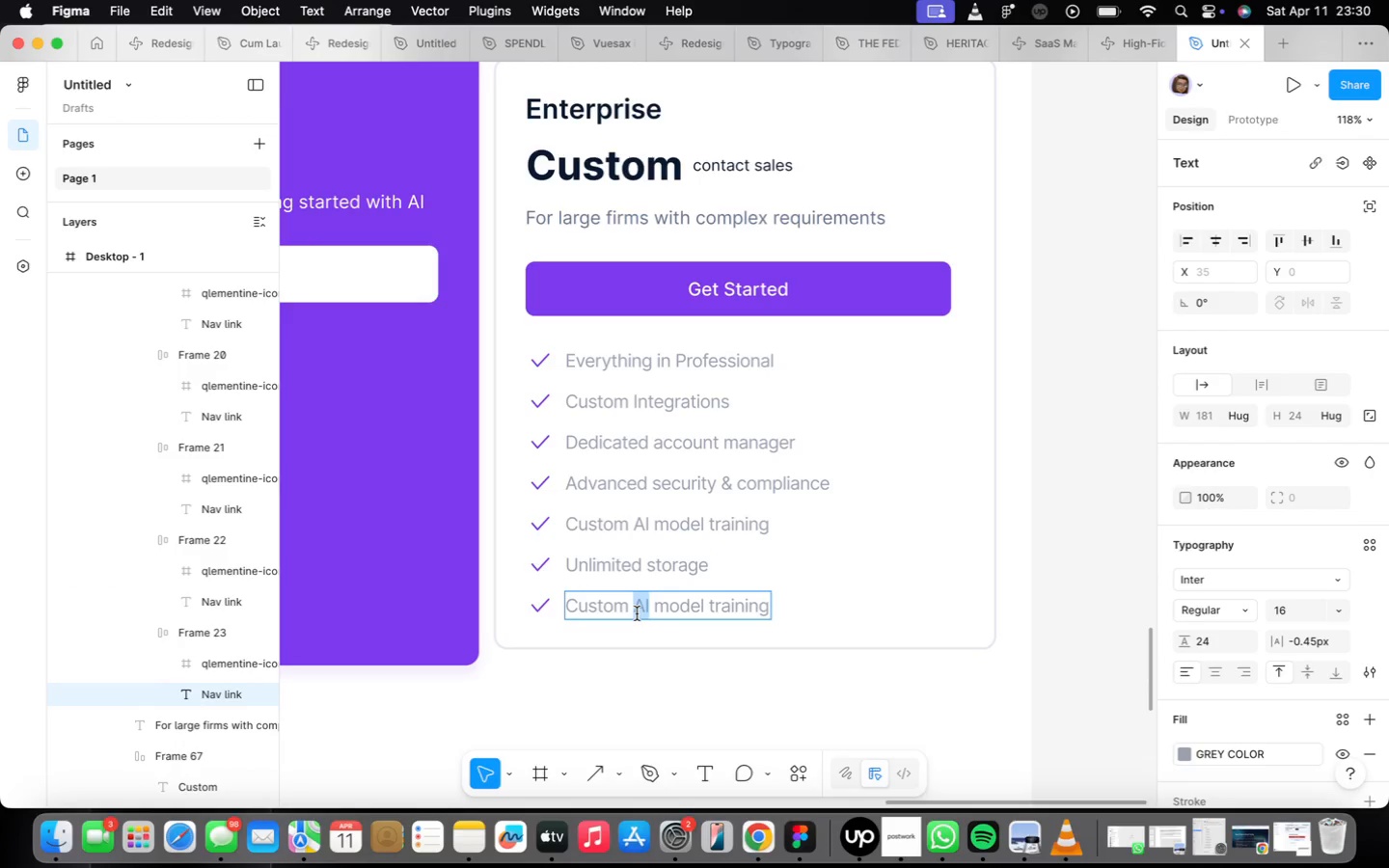 
triple_click([637, 613])
 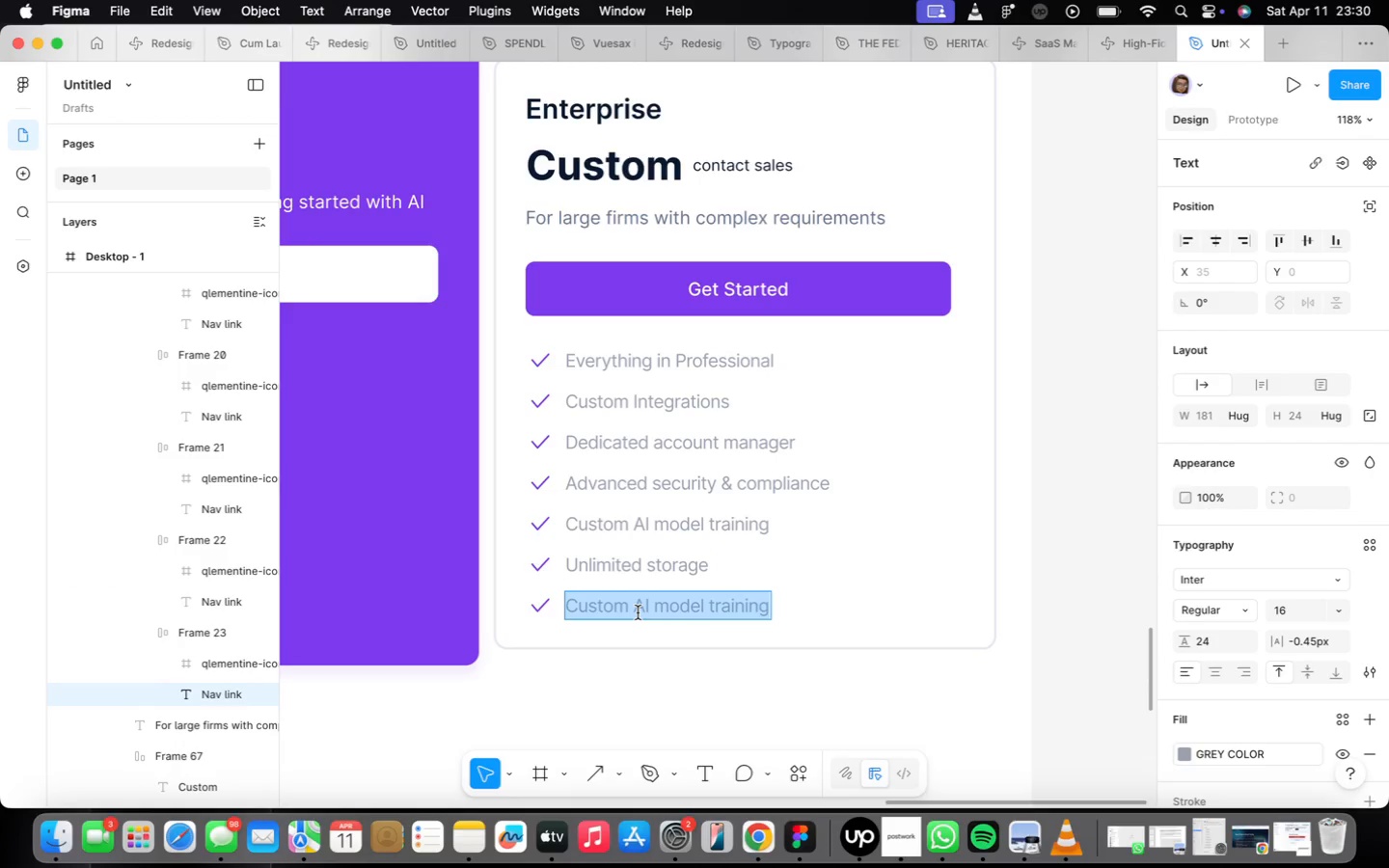 
type(SLA guarantee)
 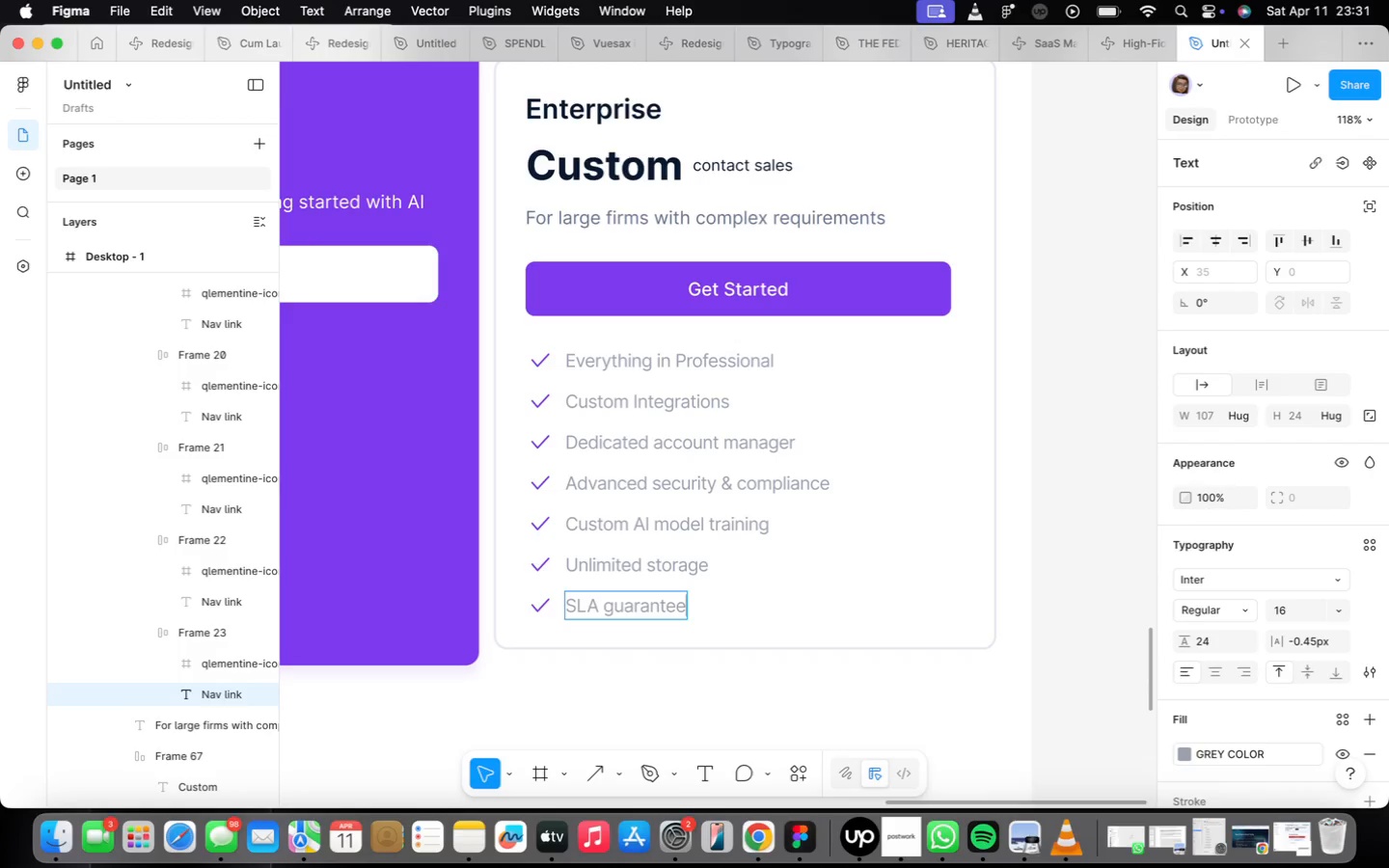 
left_click([683, 692])
 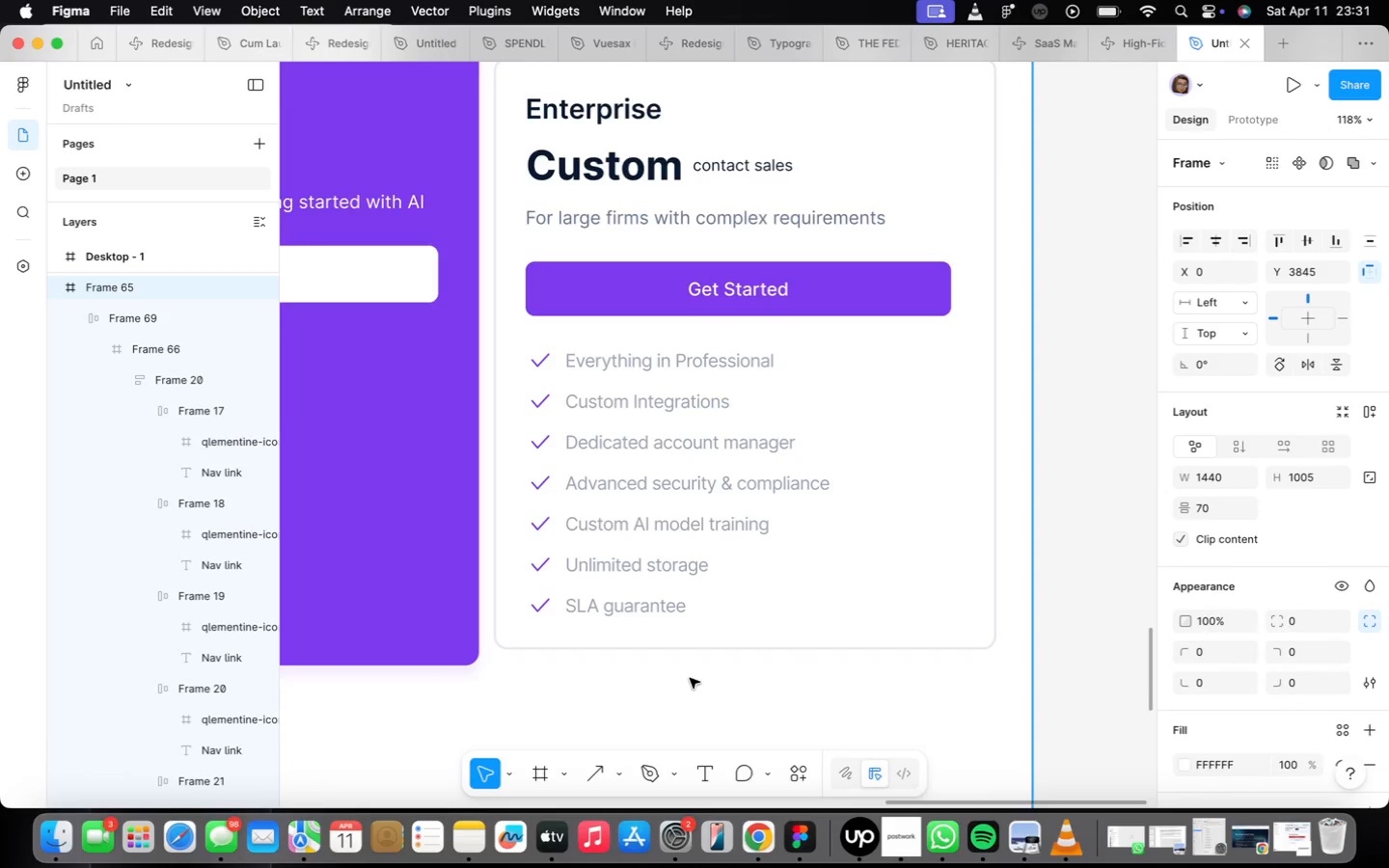 
scroll: coordinate [684, 677], scroll_direction: down, amount: 5.0
 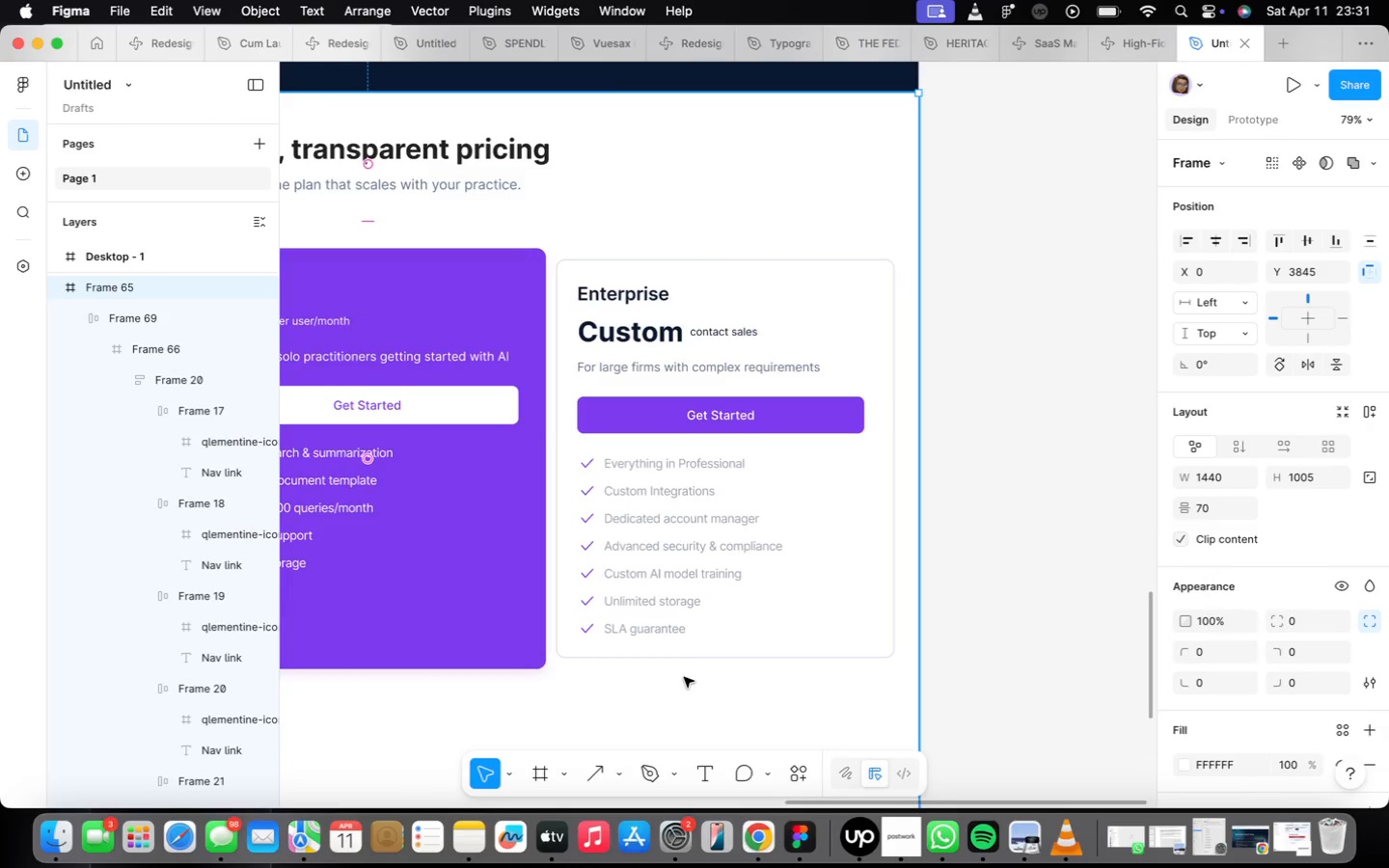 
scroll: coordinate [683, 677], scroll_direction: up, amount: 6.0
 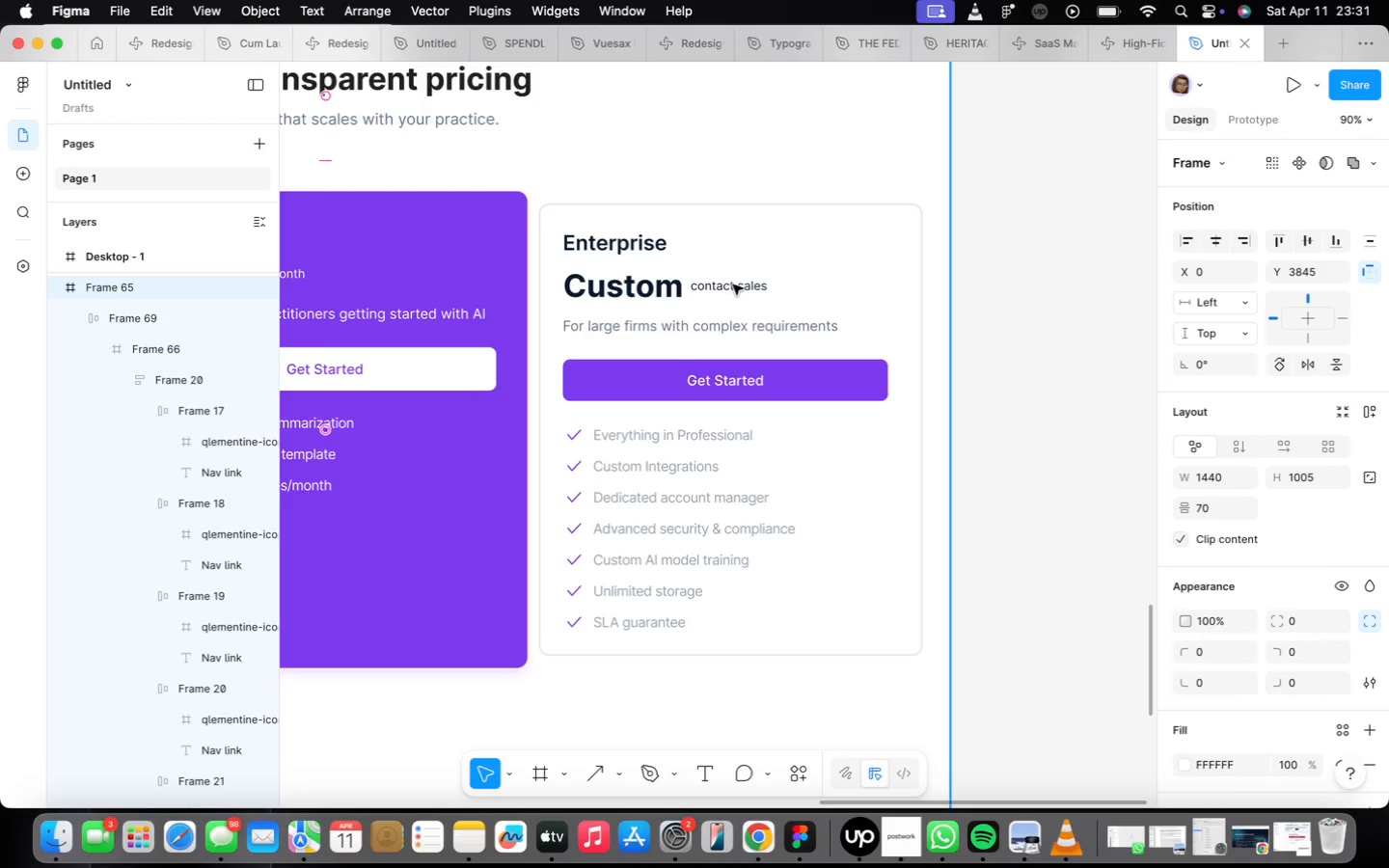 
wait(6.64)
 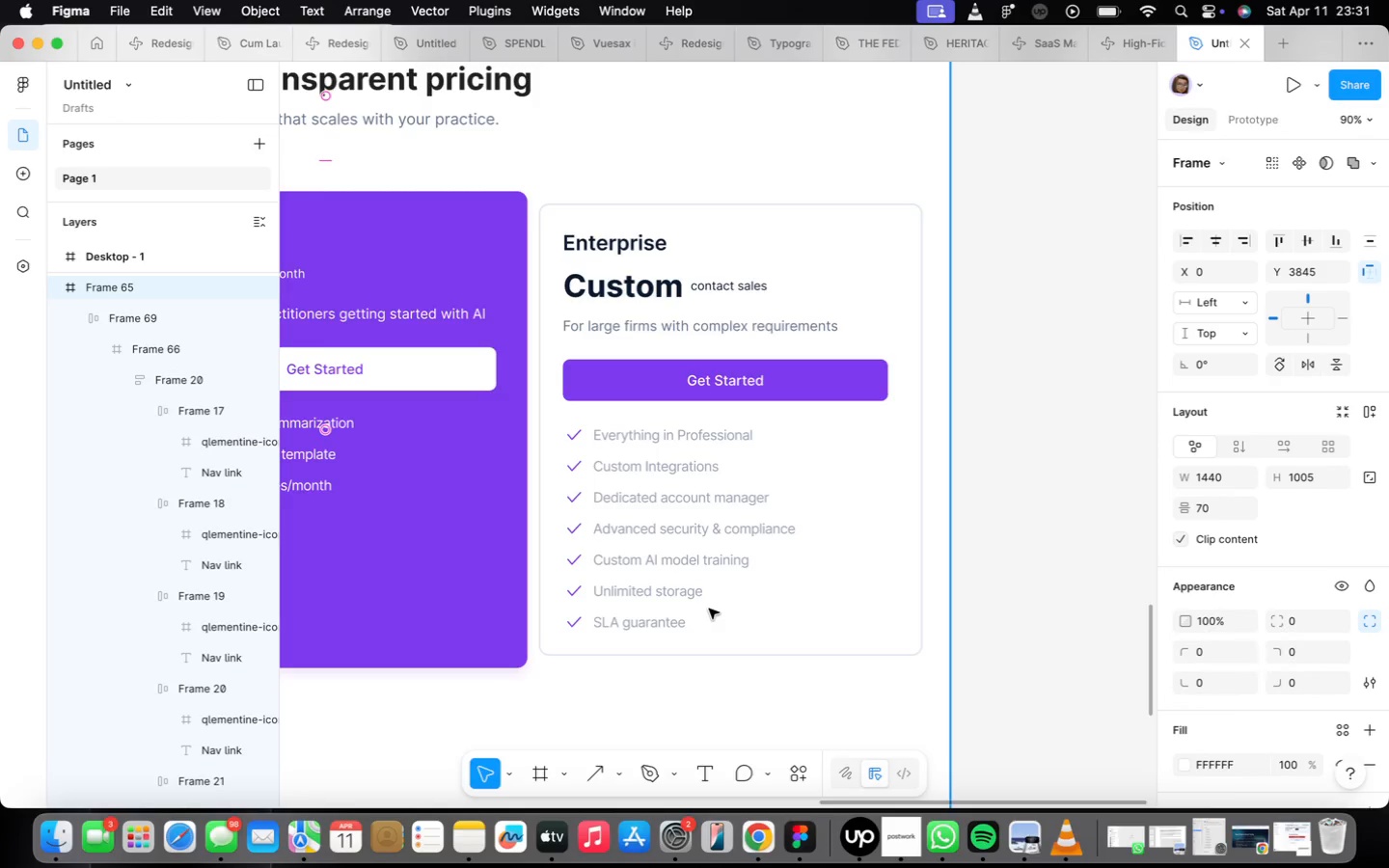 
double_click([735, 285])
 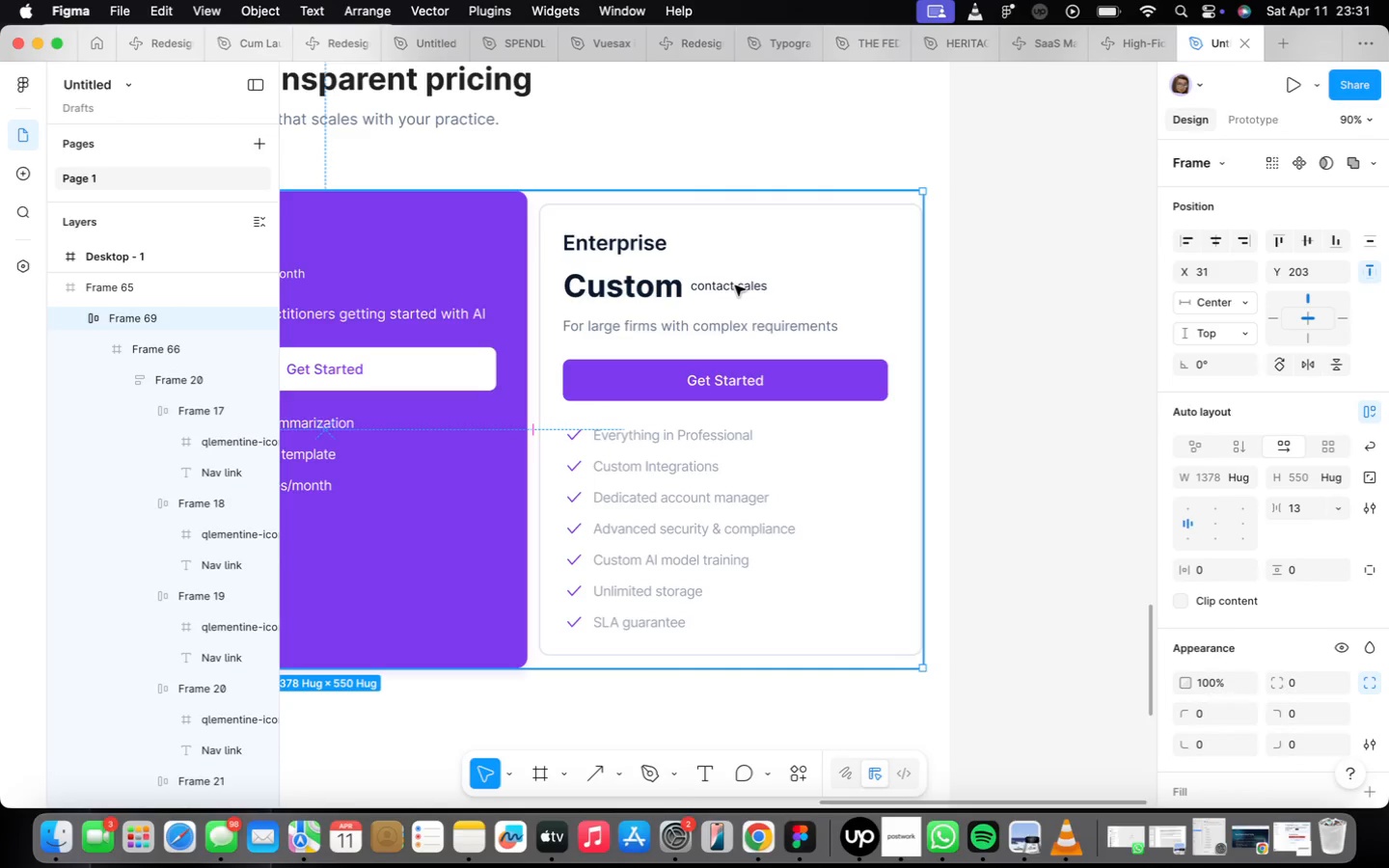 
double_click([735, 285])
 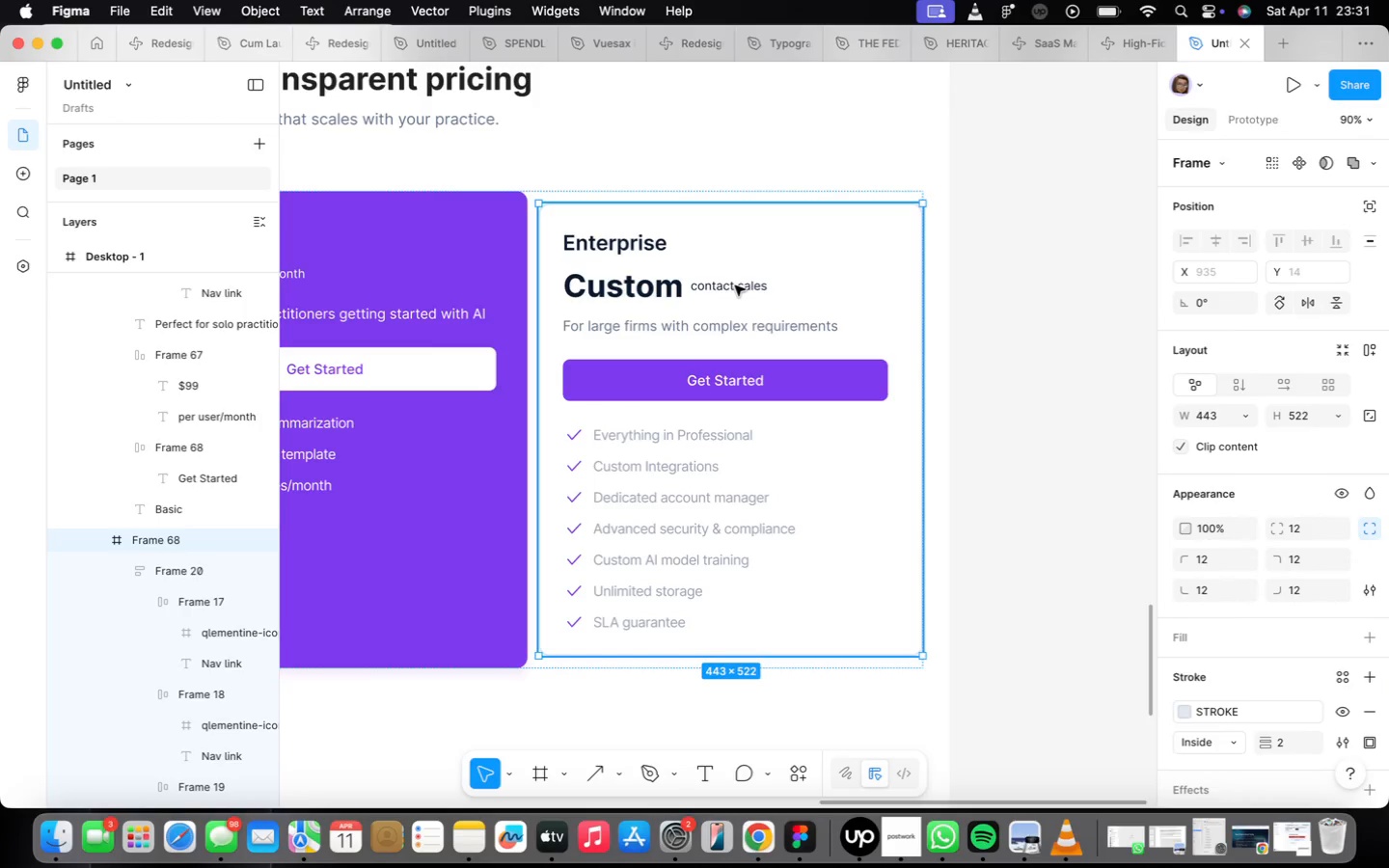 
double_click([735, 285])
 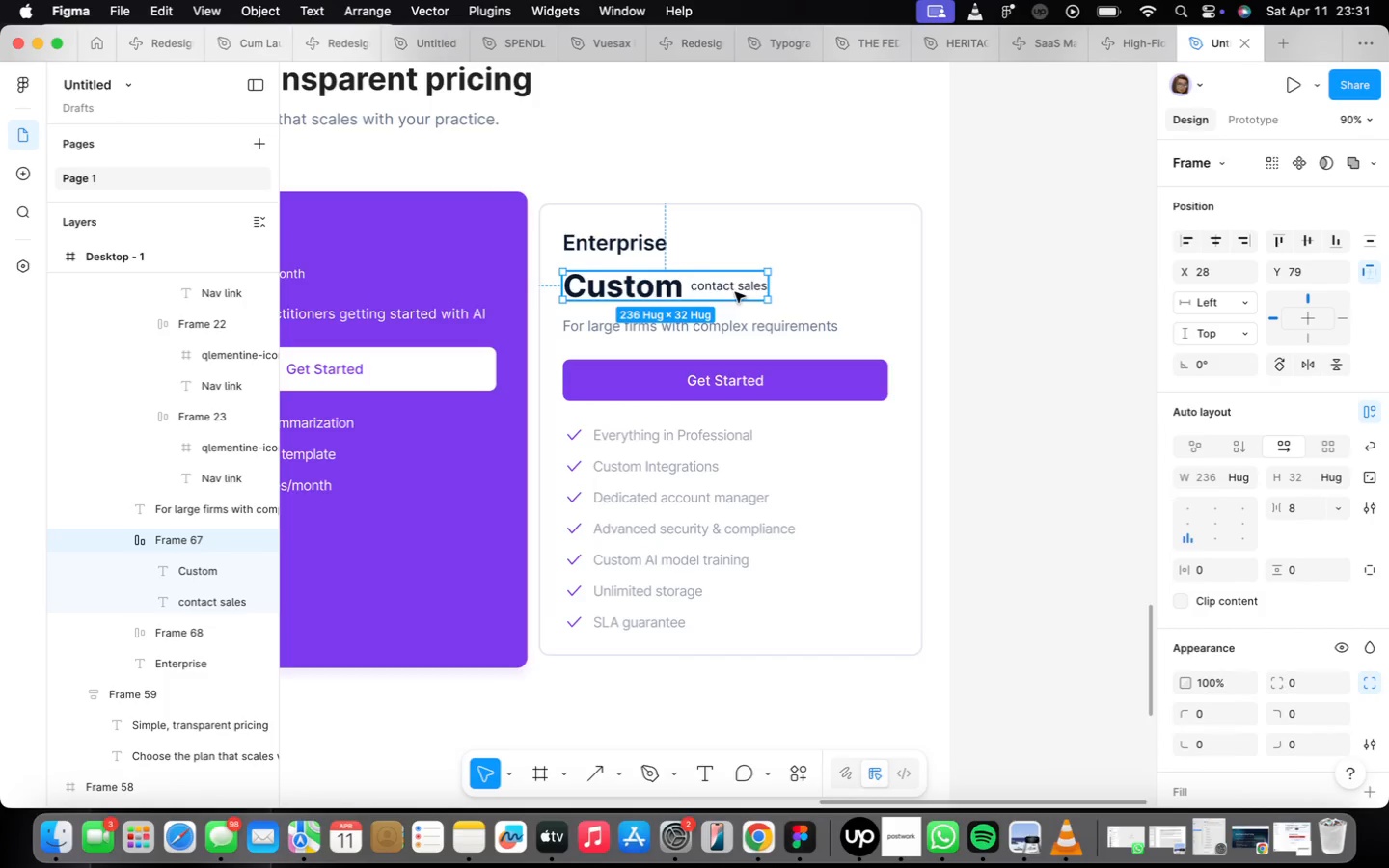 
left_click([735, 290])
 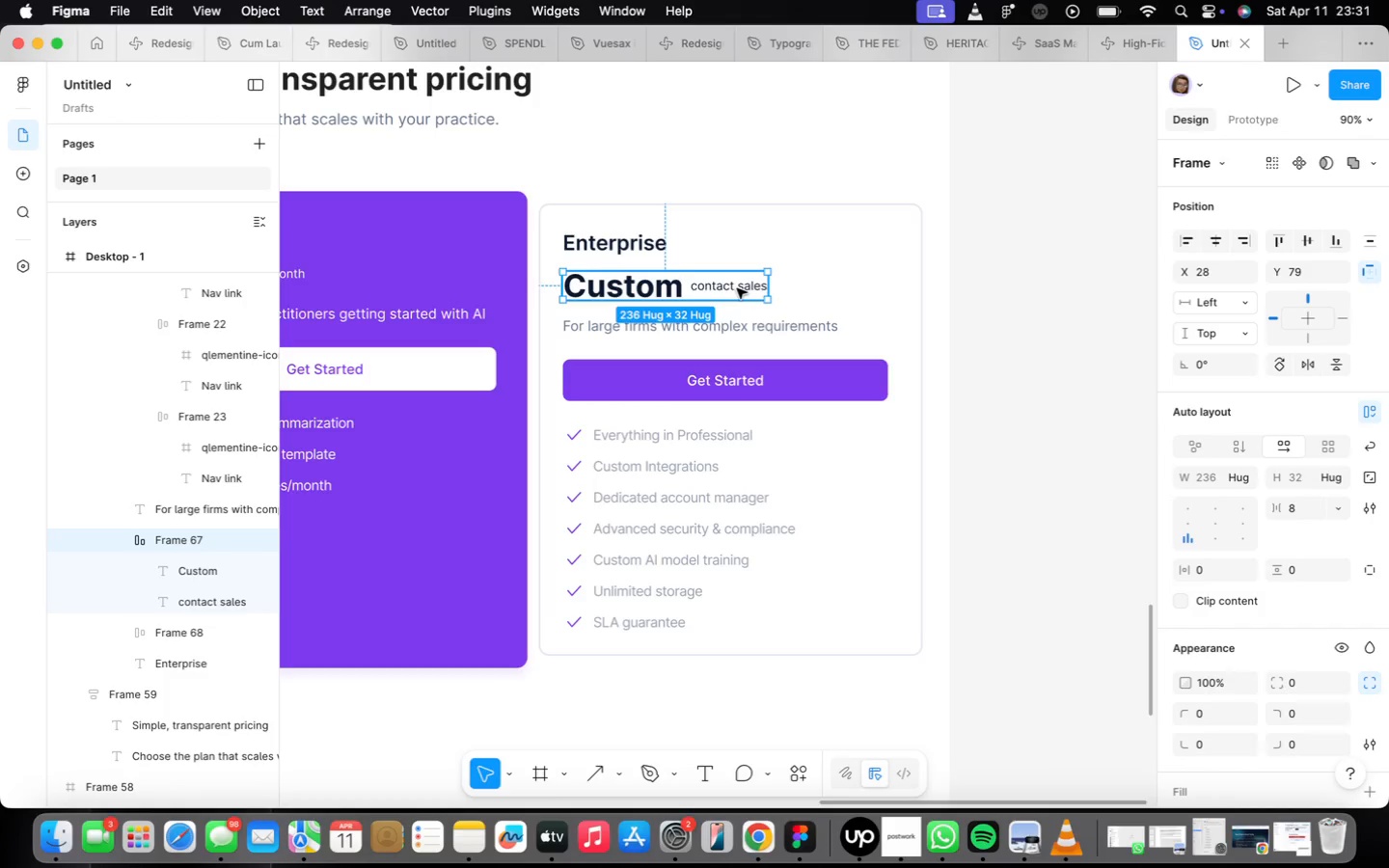 
double_click([737, 288])
 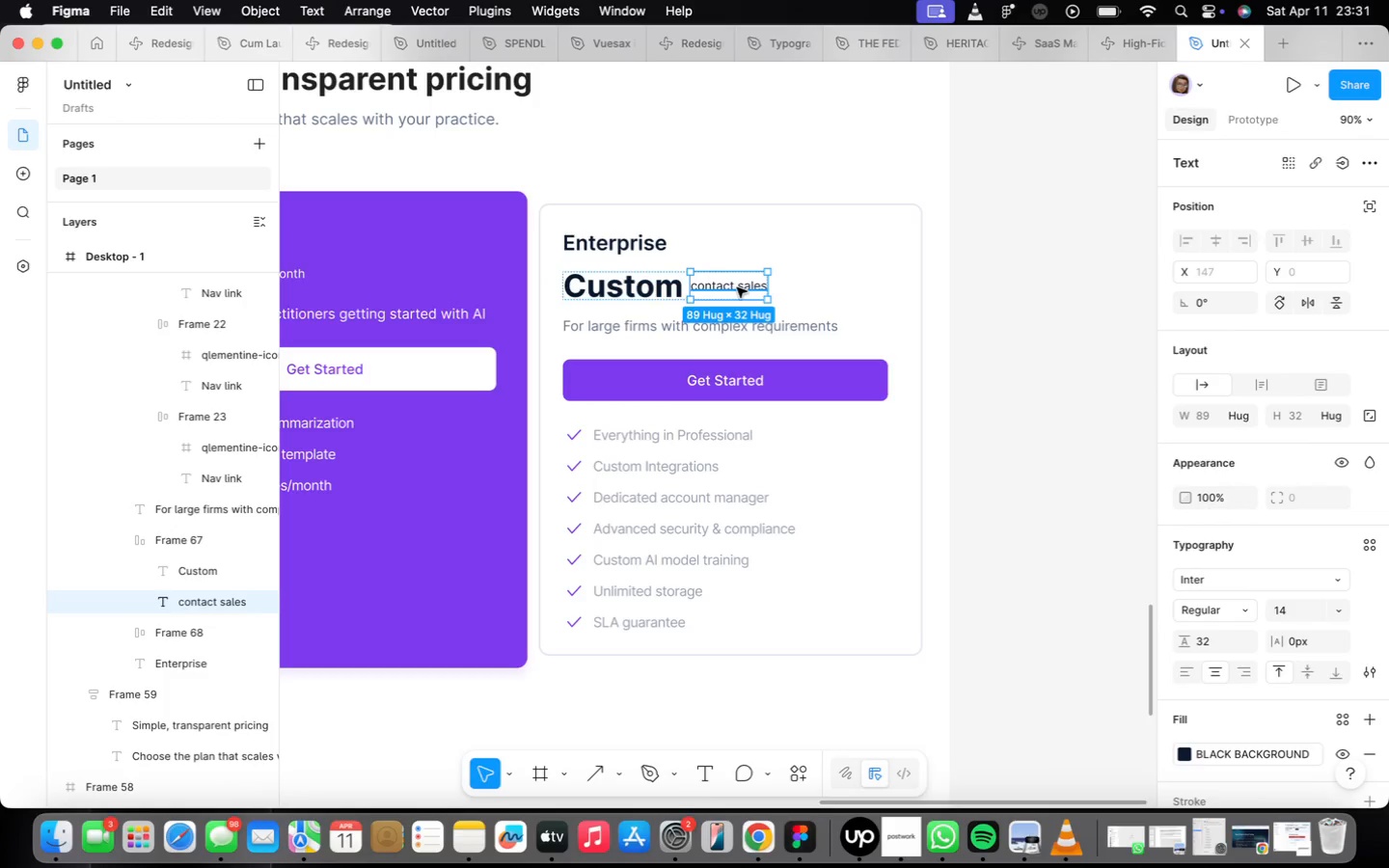 
left_click([737, 287])
 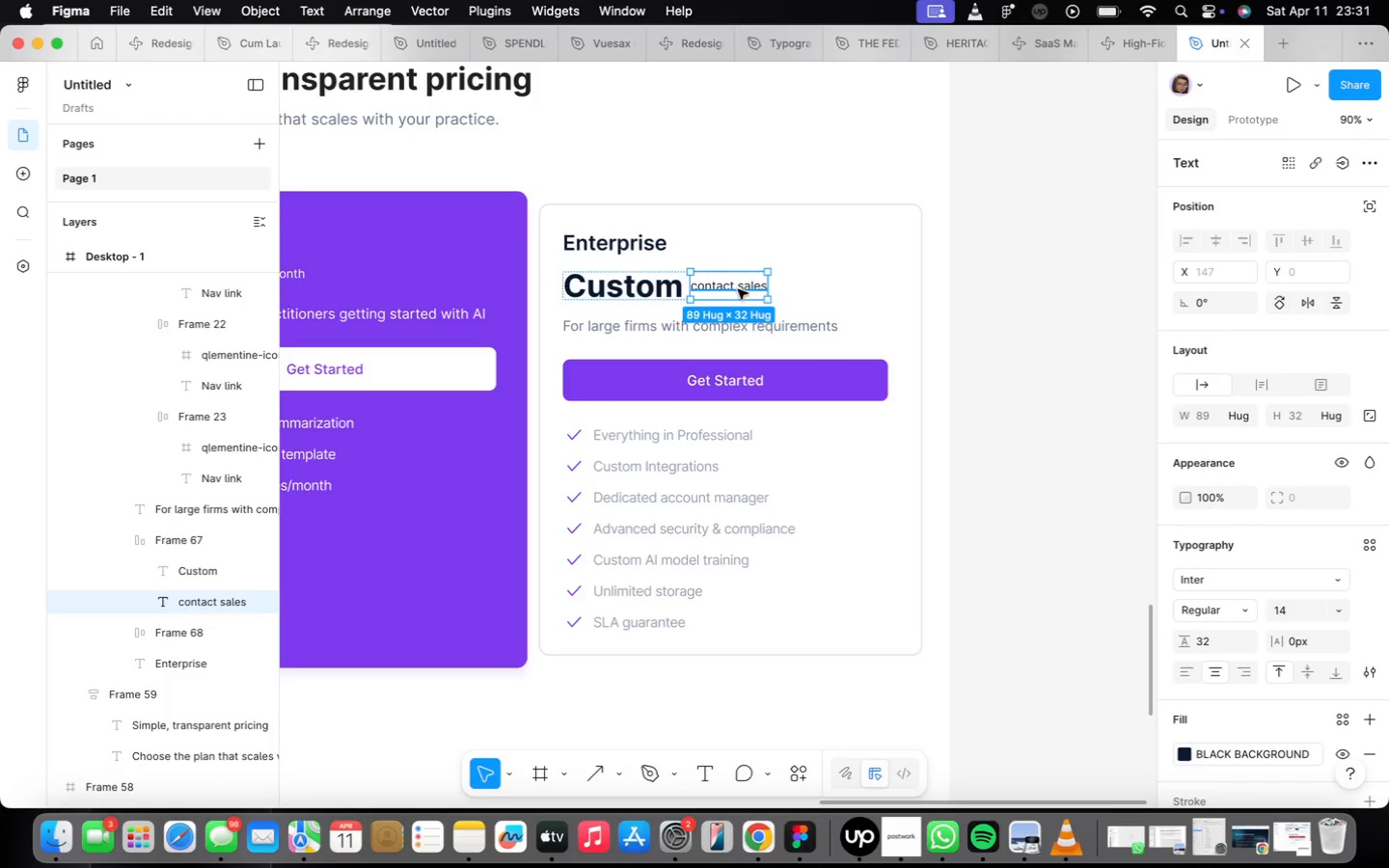 
left_click([1239, 637])
 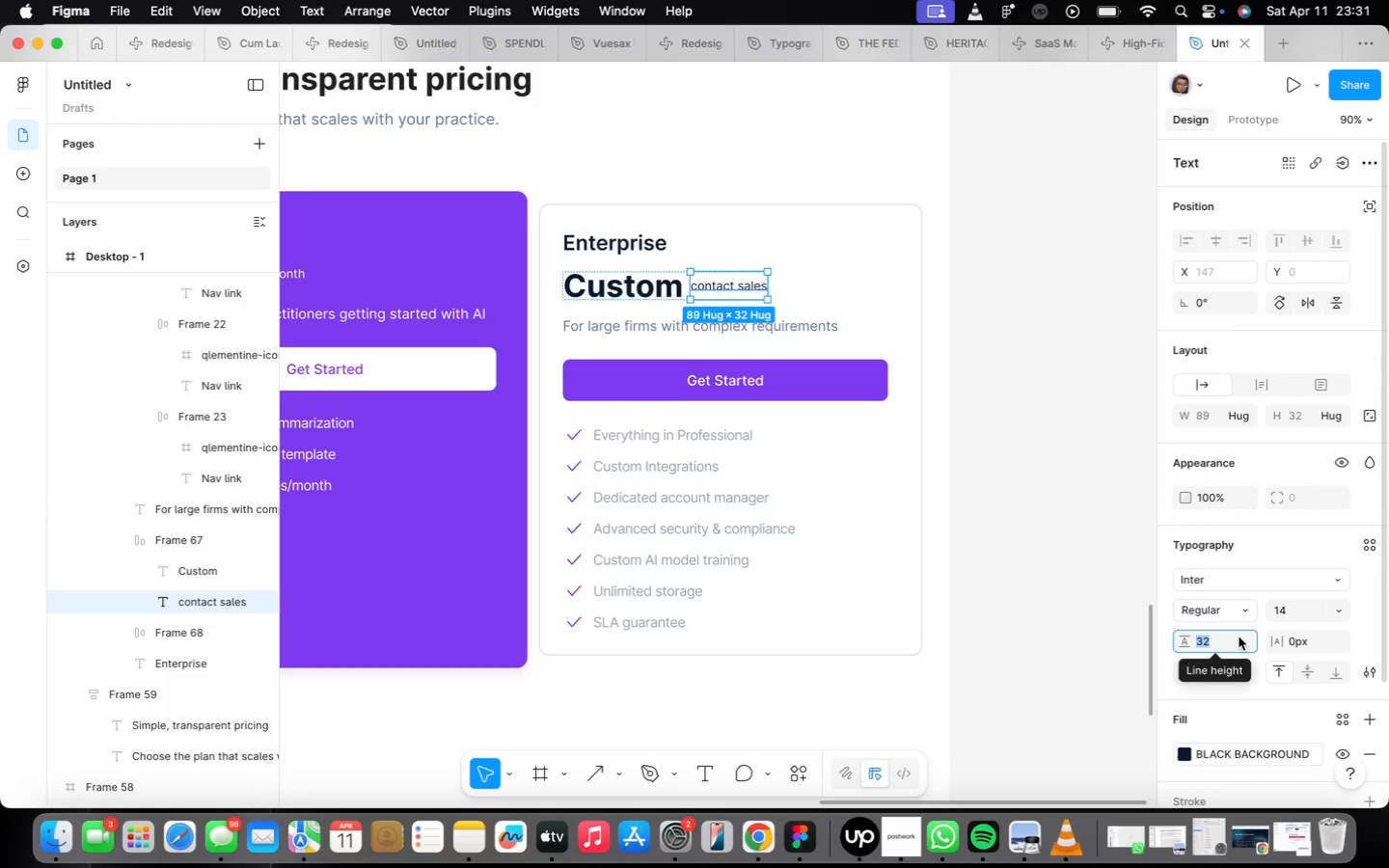 
type(24)
 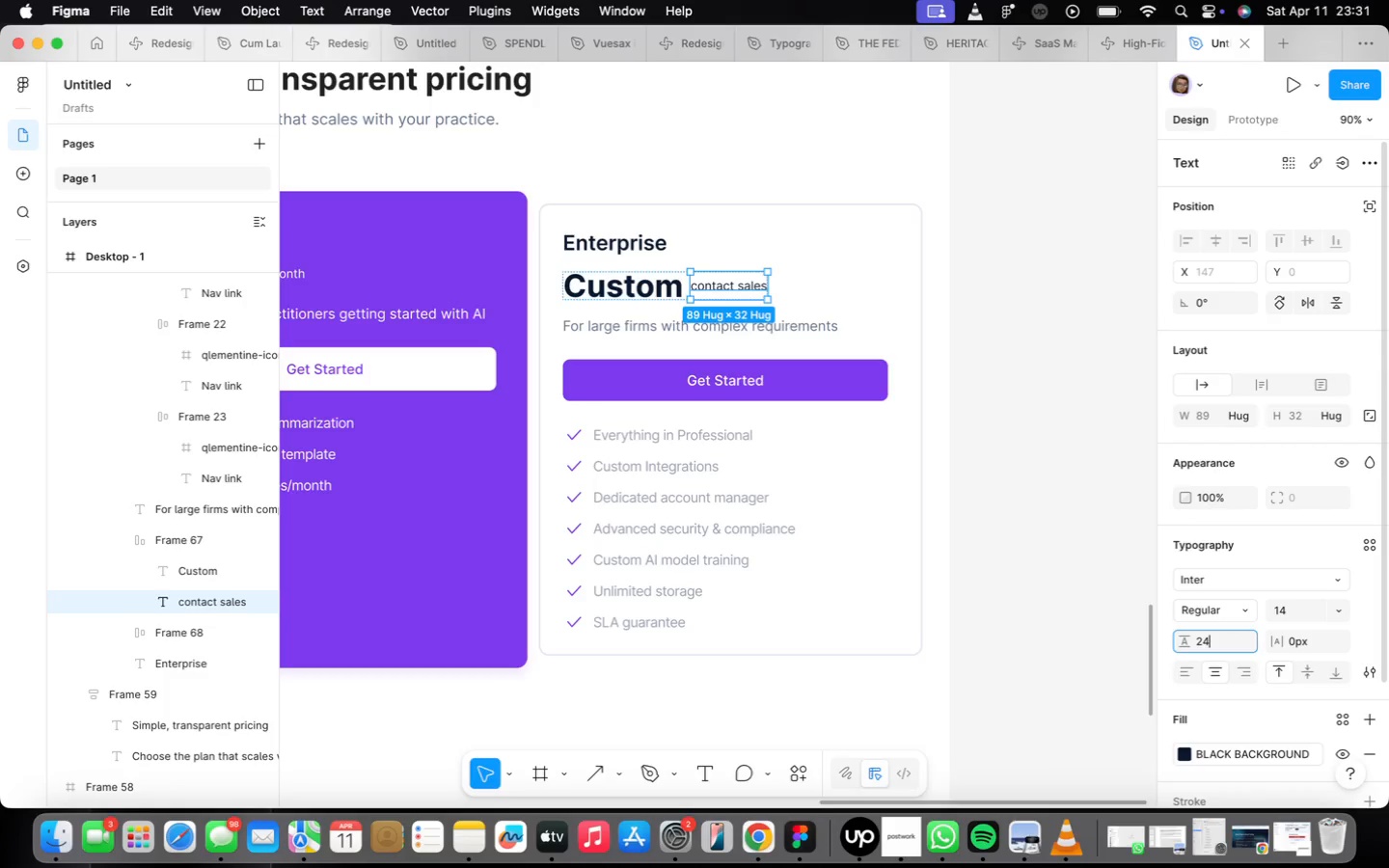 
key(Enter)
 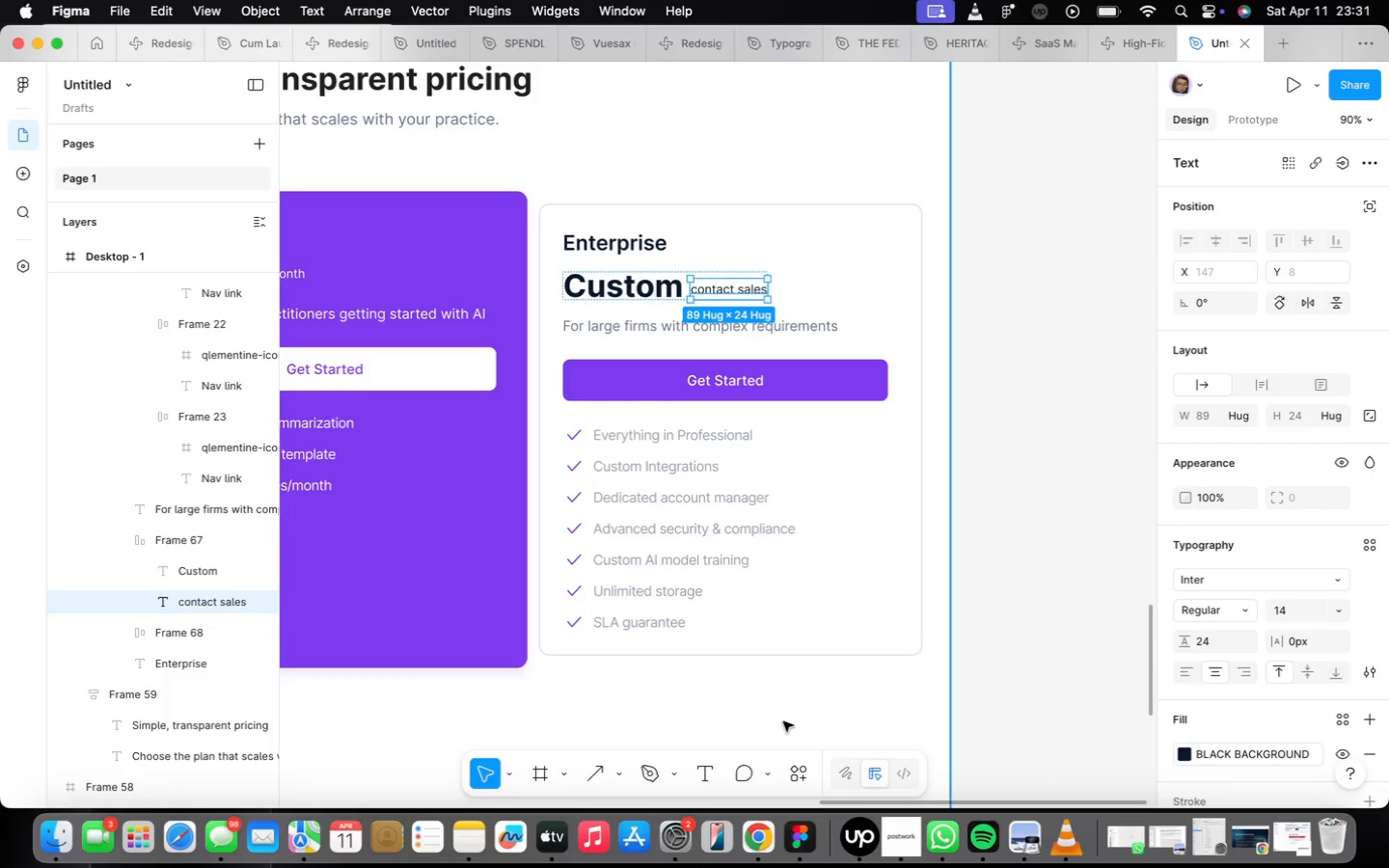 
wait(5.36)
 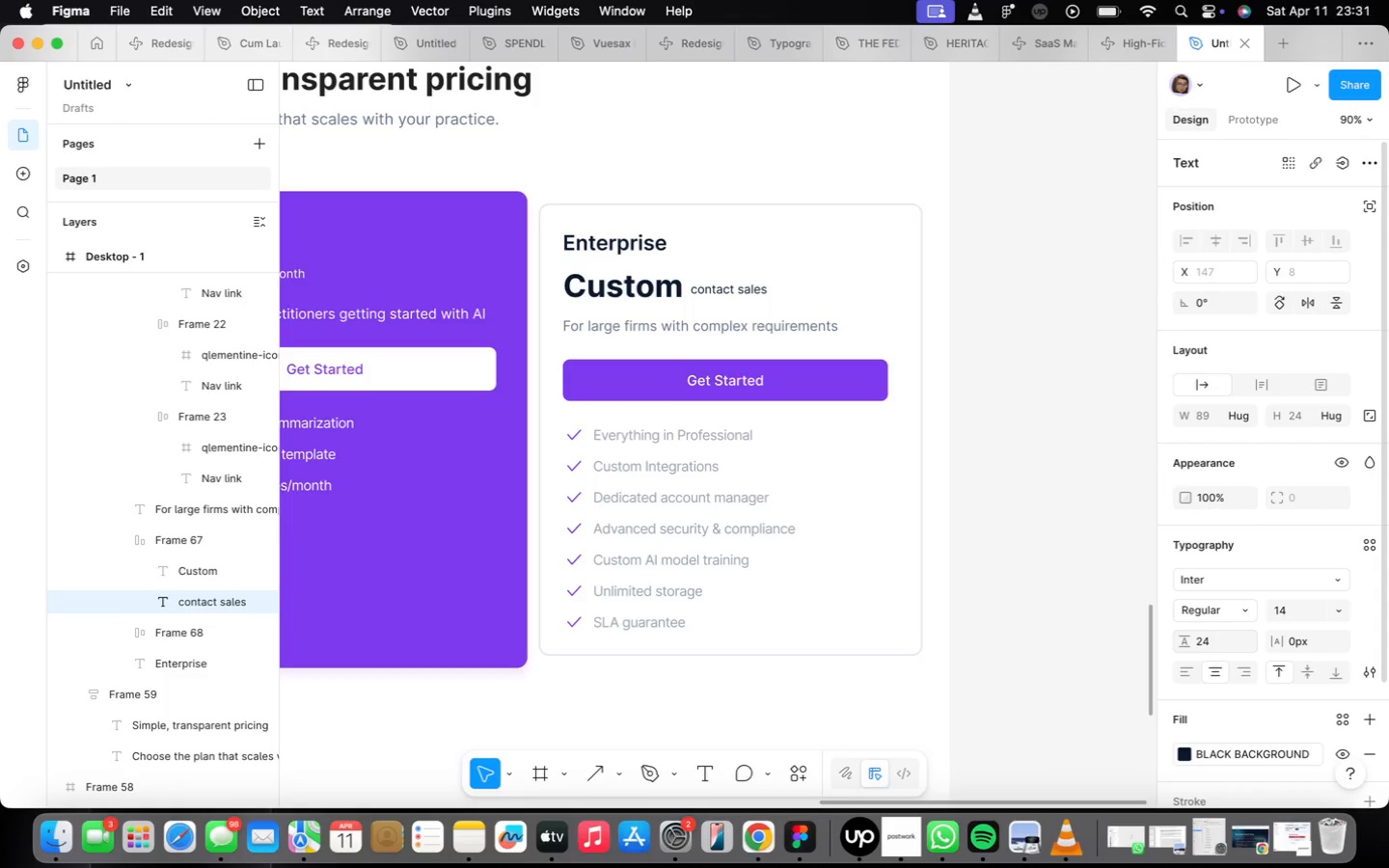 
left_click([783, 719])
 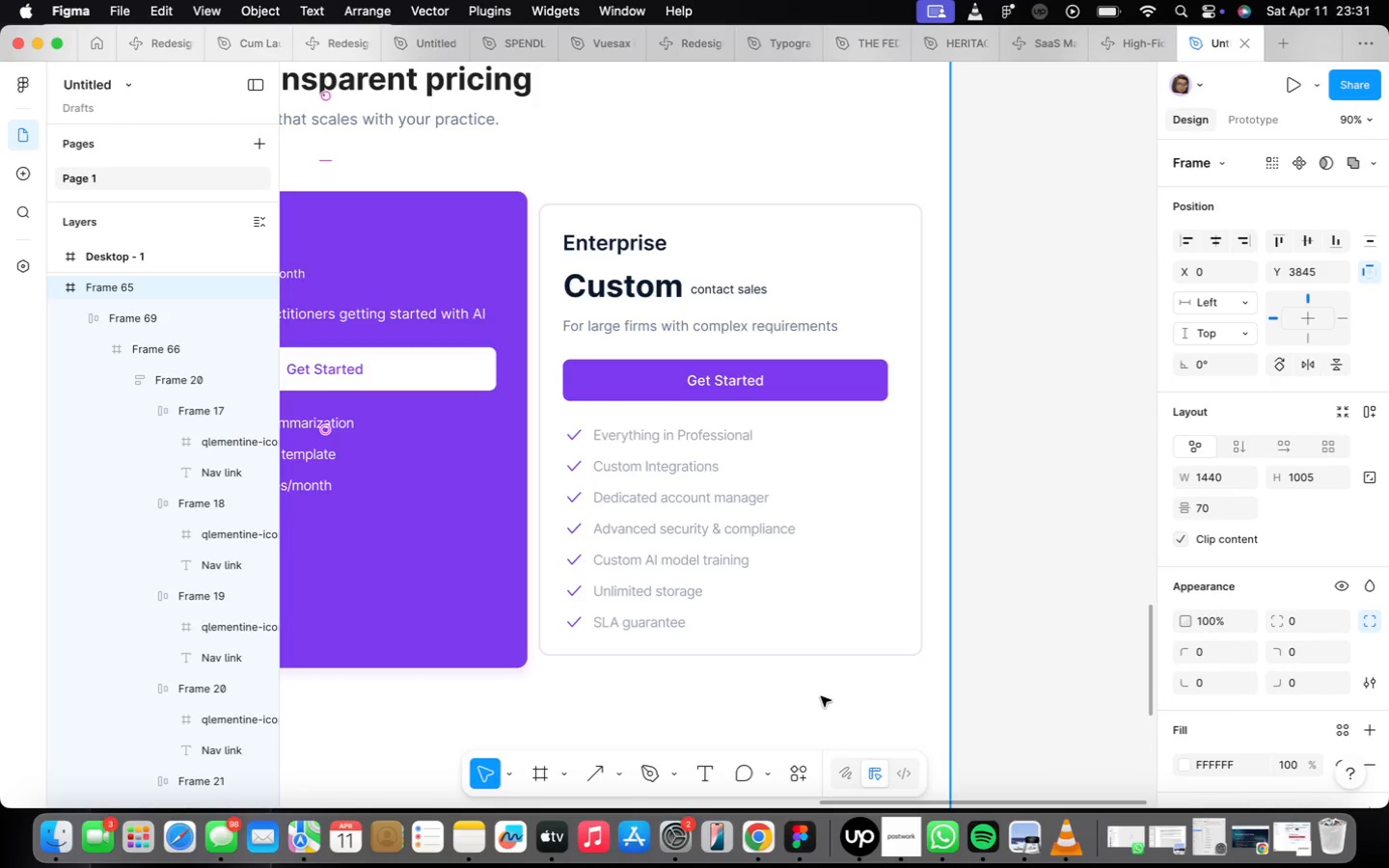 
wait(15.62)
 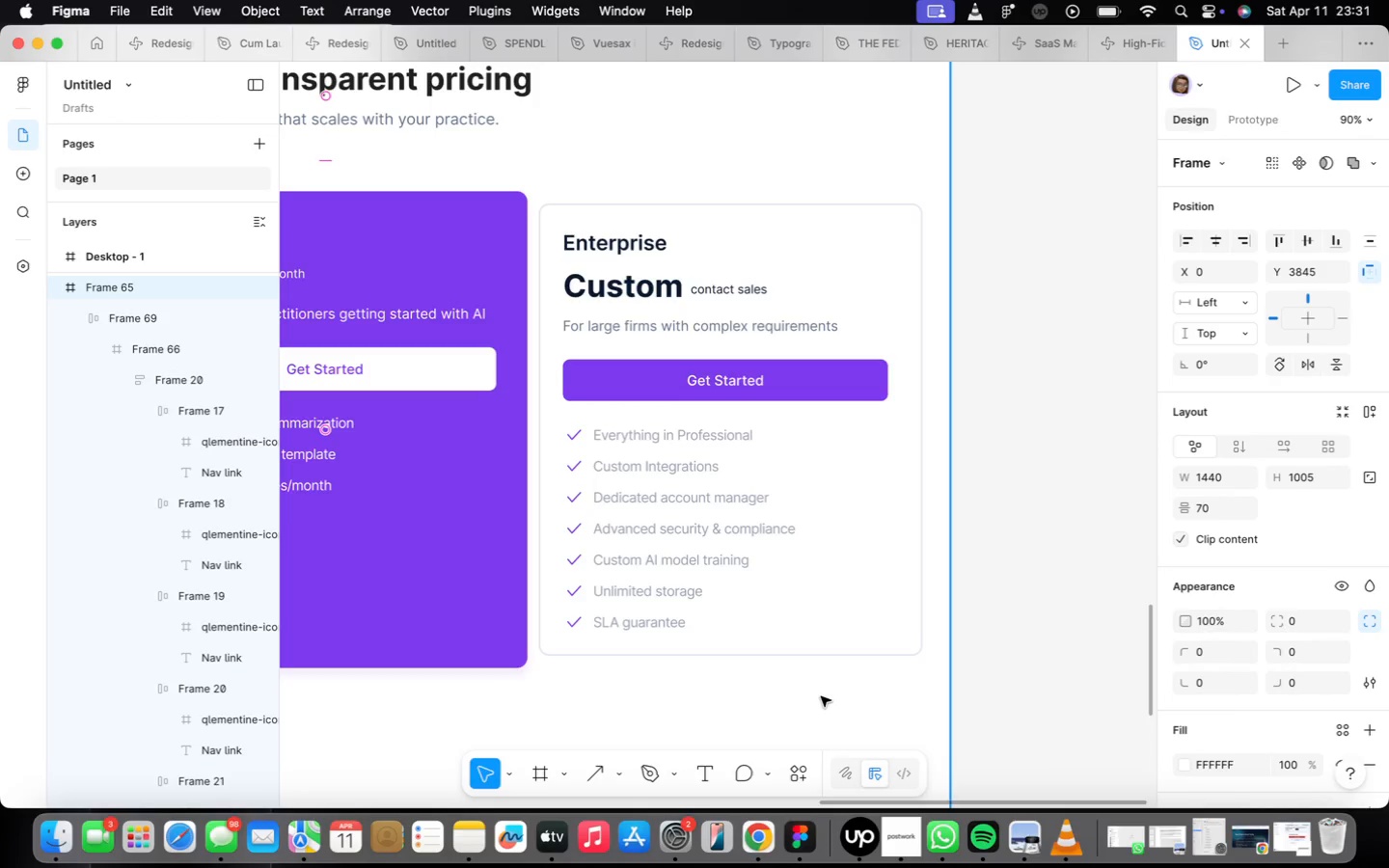 
scroll: coordinate [713, 685], scroll_direction: down, amount: 9.0
 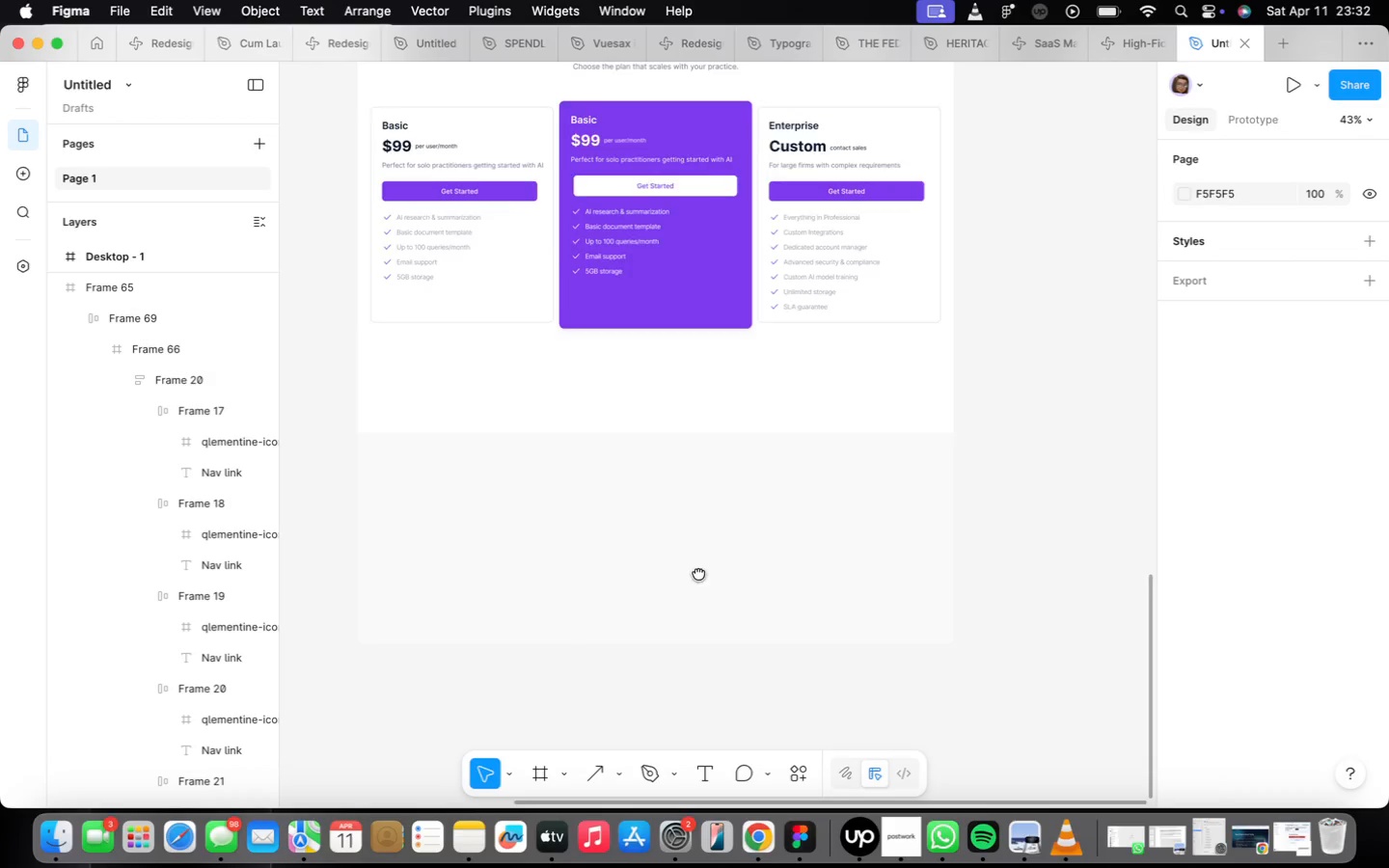 
wait(13.25)
 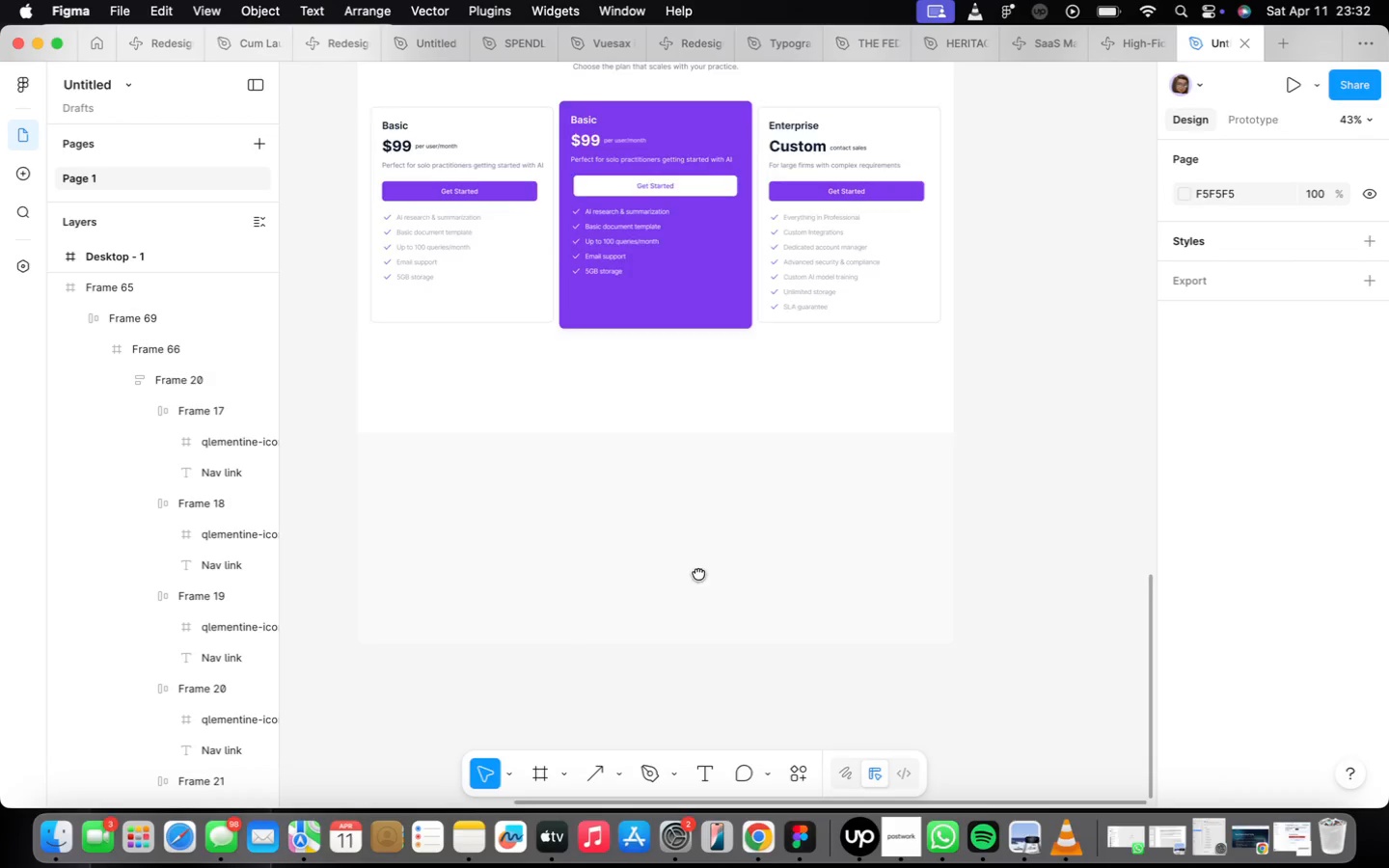 
left_click([661, 514])
 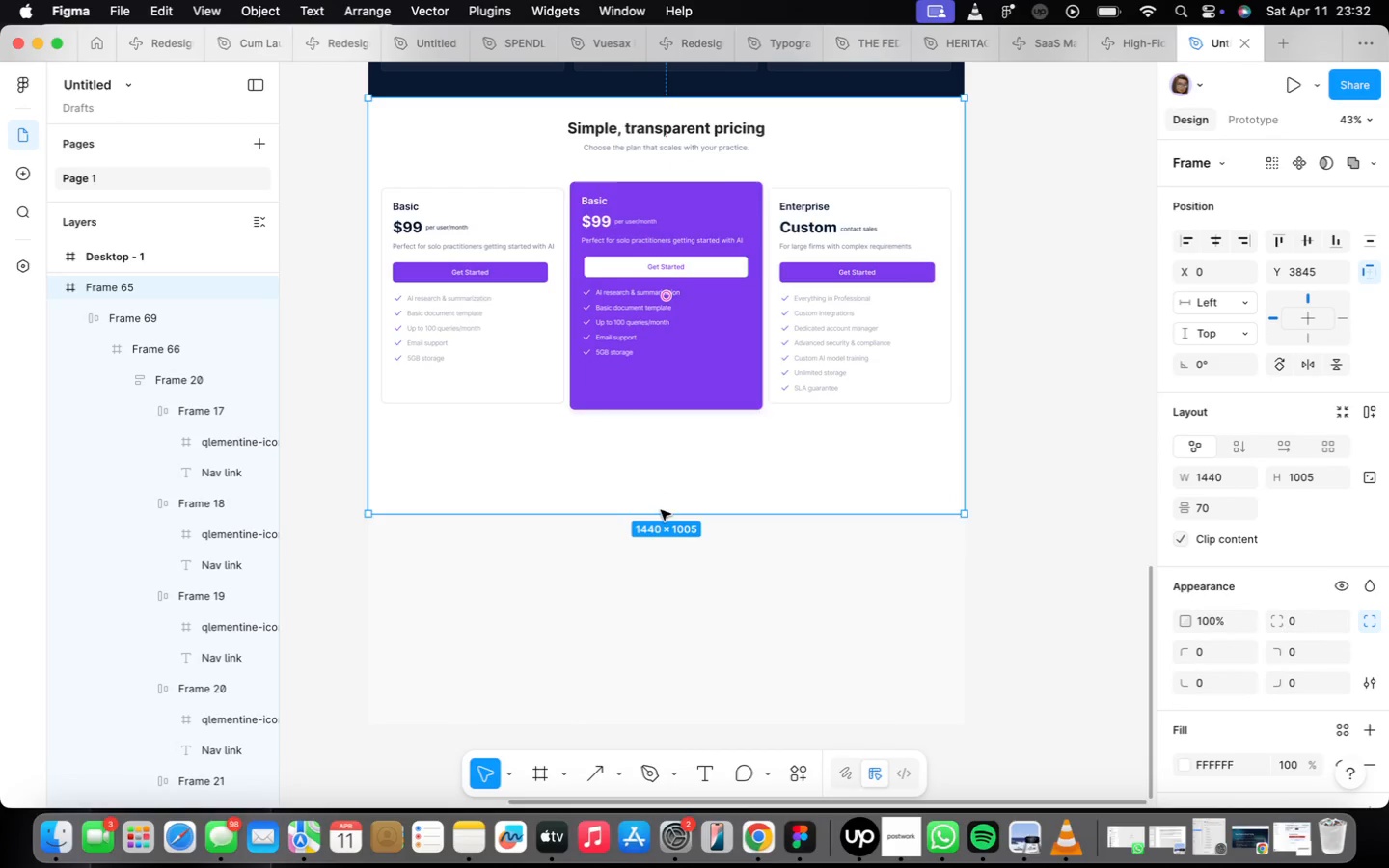 
left_click_drag(start_coordinate=[661, 513], to_coordinate=[662, 506])
 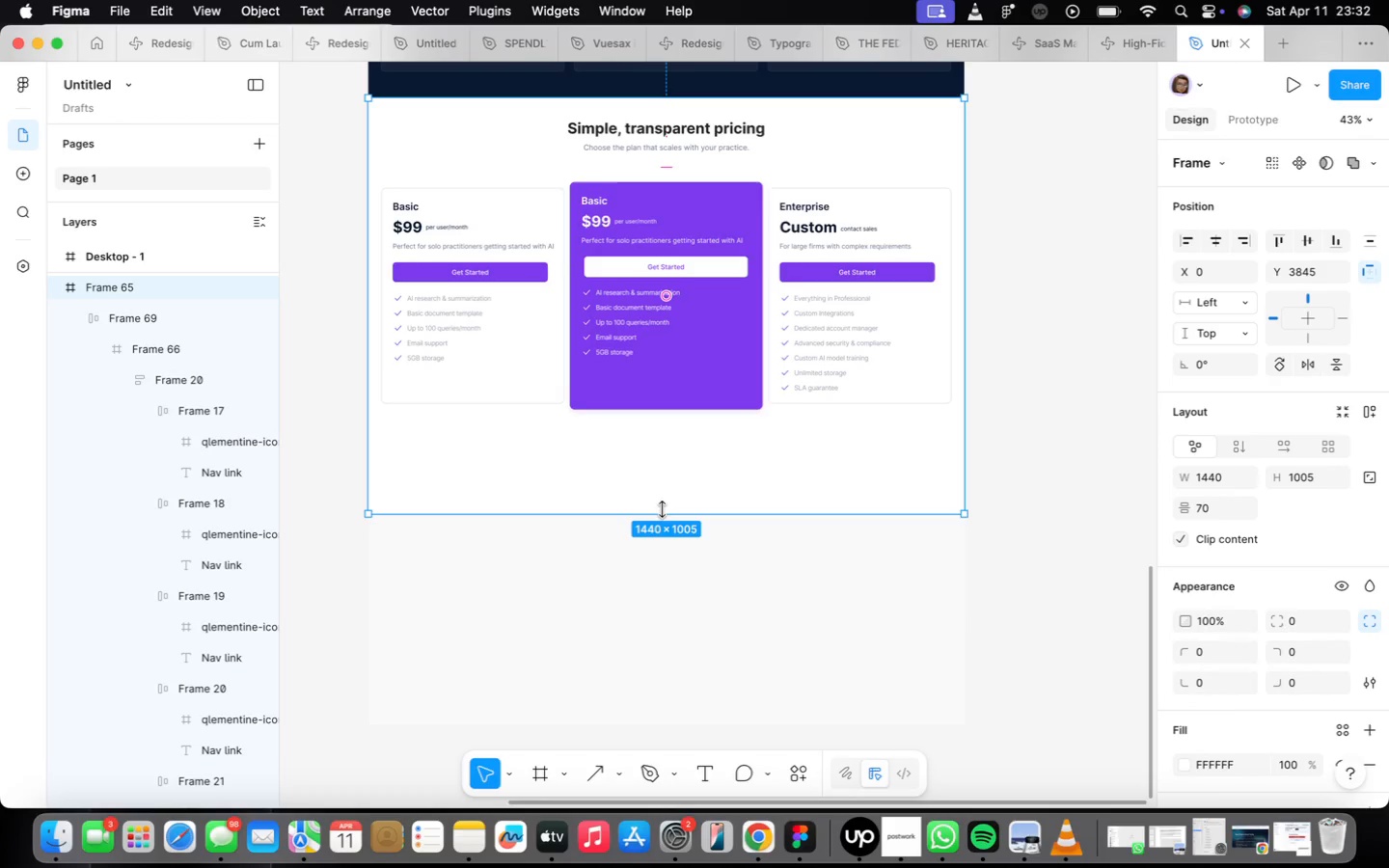 
left_click([662, 510])
 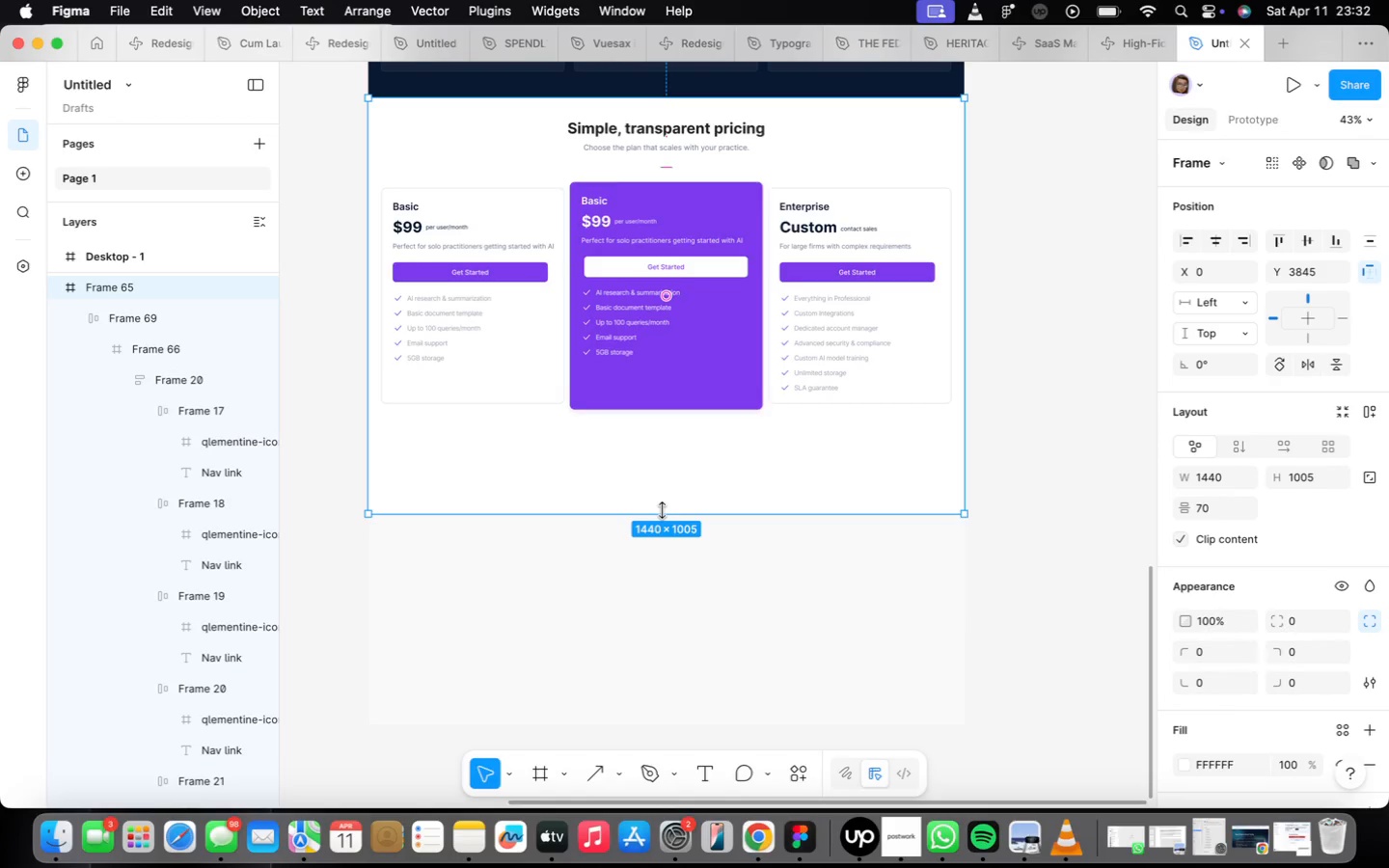 
left_click_drag(start_coordinate=[662, 510], to_coordinate=[664, 505])
 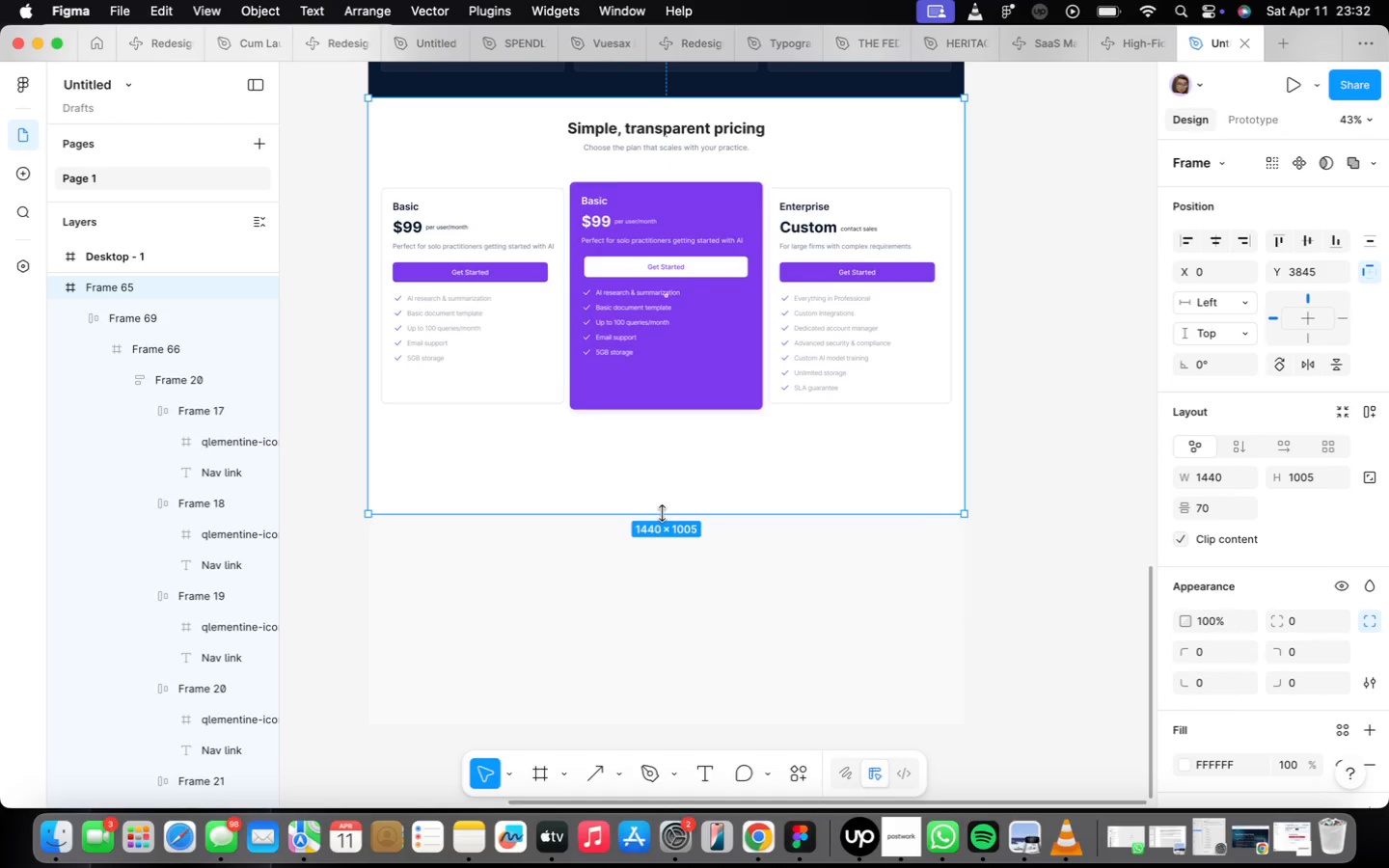 
left_click_drag(start_coordinate=[662, 512], to_coordinate=[663, 498])
 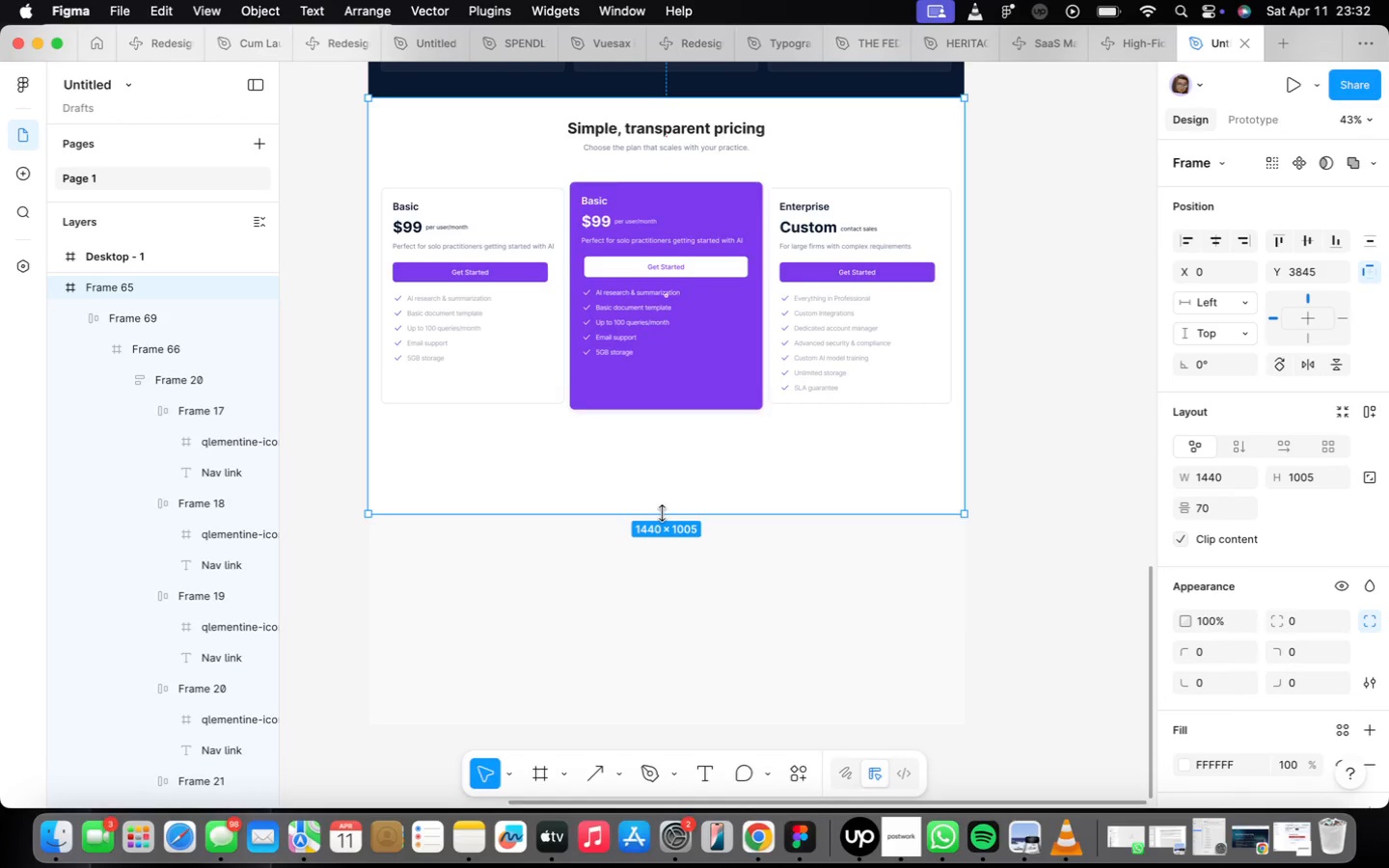 
left_click([662, 513])
 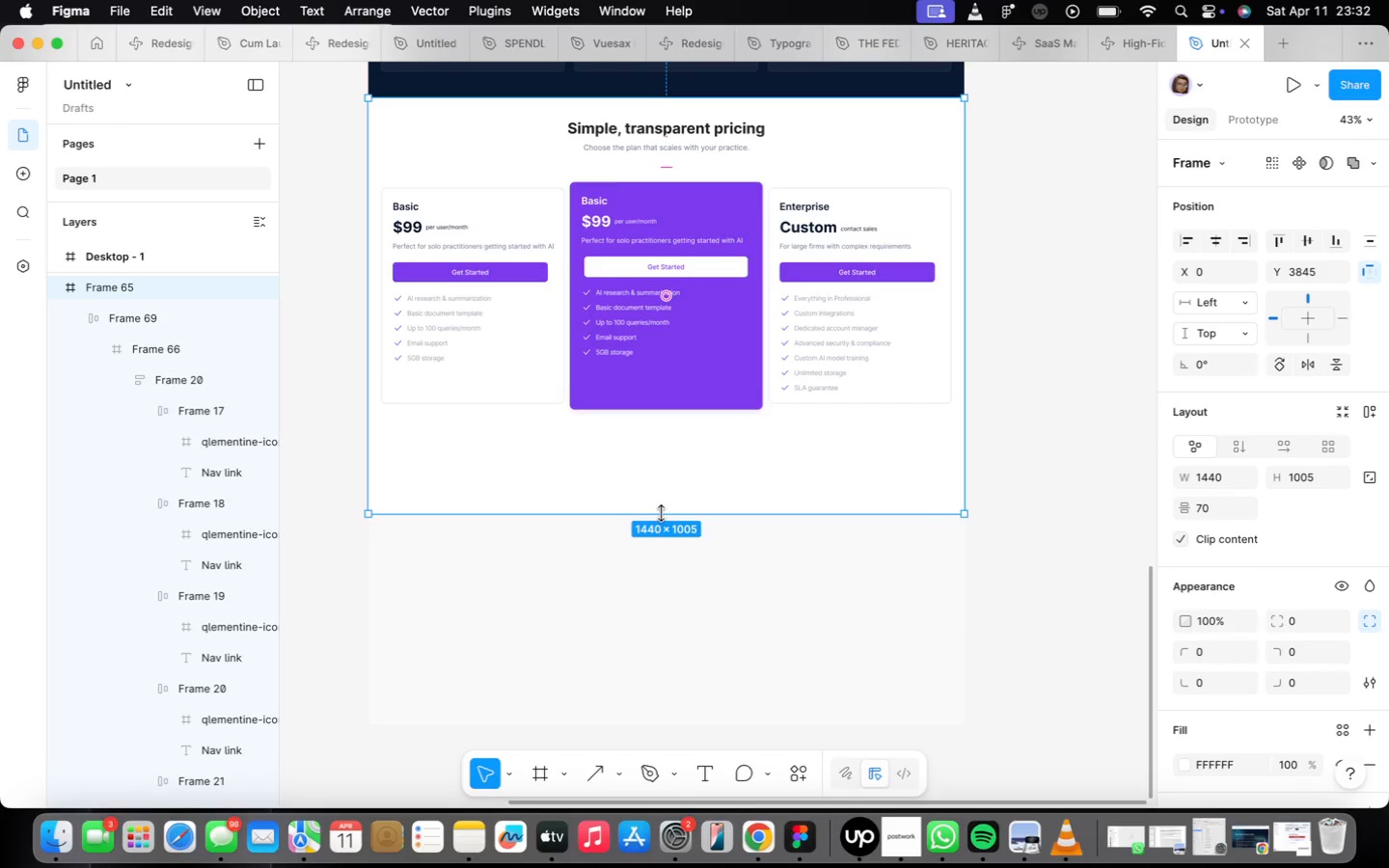 
left_click_drag(start_coordinate=[661, 513], to_coordinate=[664, 500])
 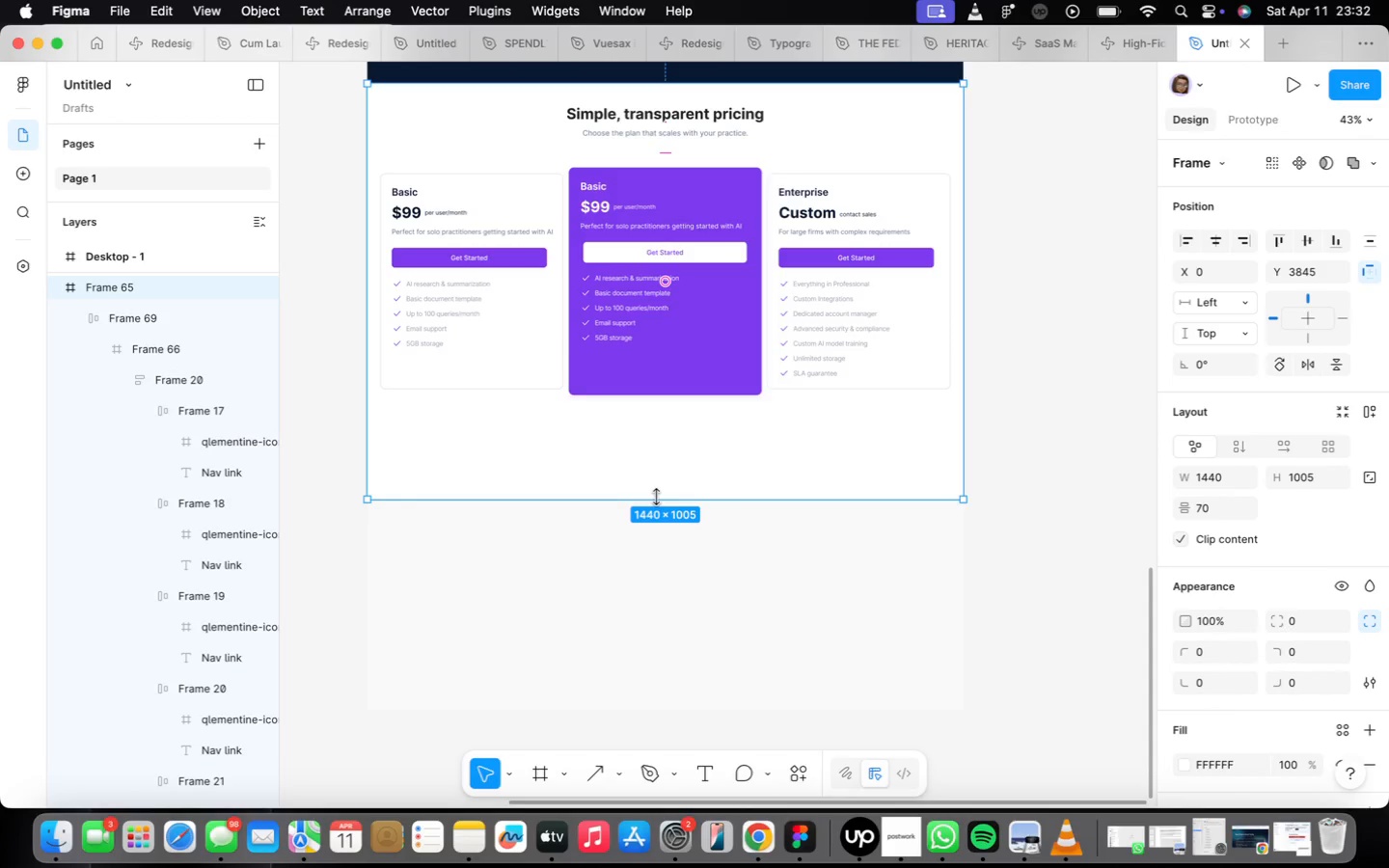 
wait(7.99)
 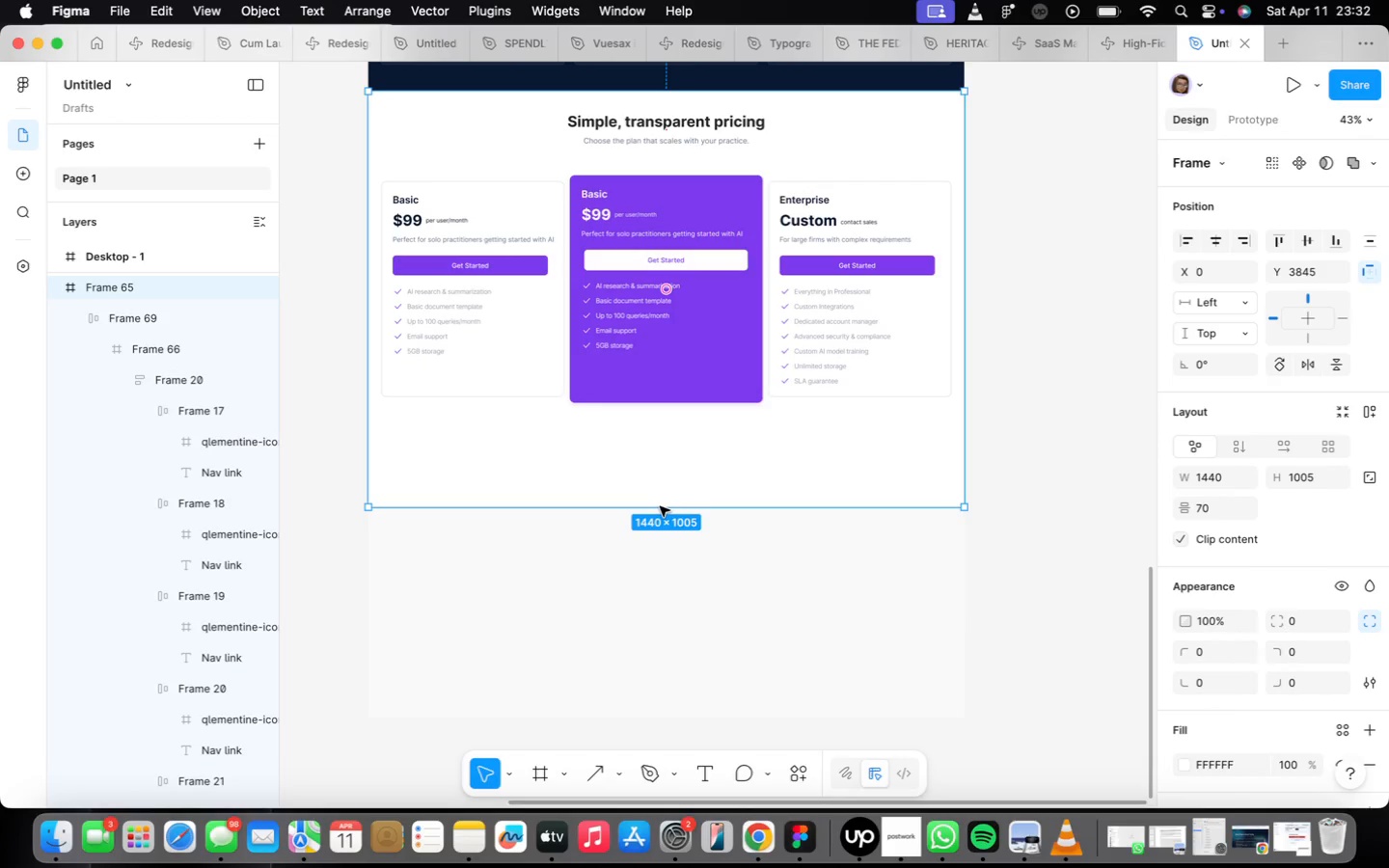 
left_click([656, 498])
 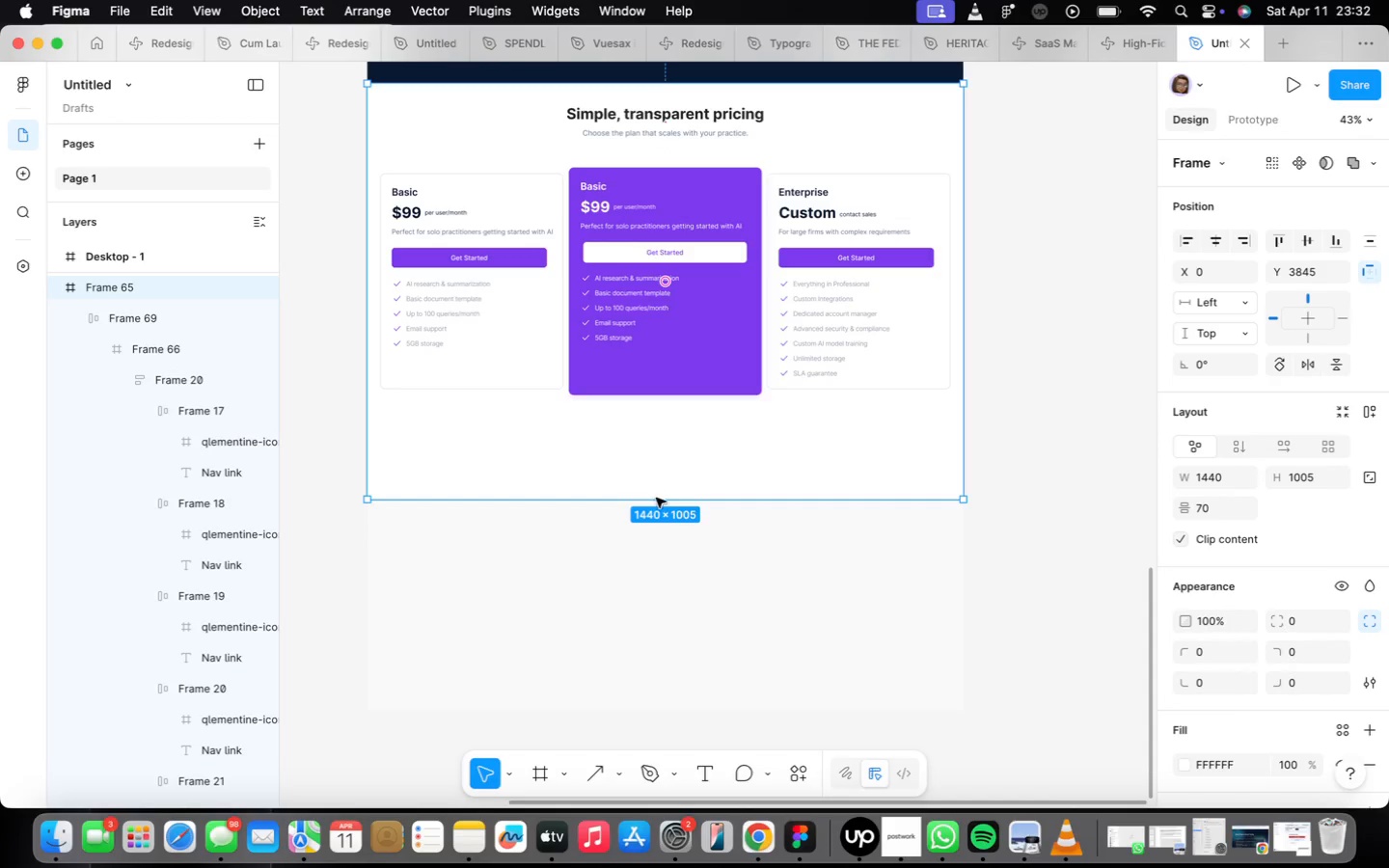 
left_click_drag(start_coordinate=[656, 498], to_coordinate=[656, 490])
 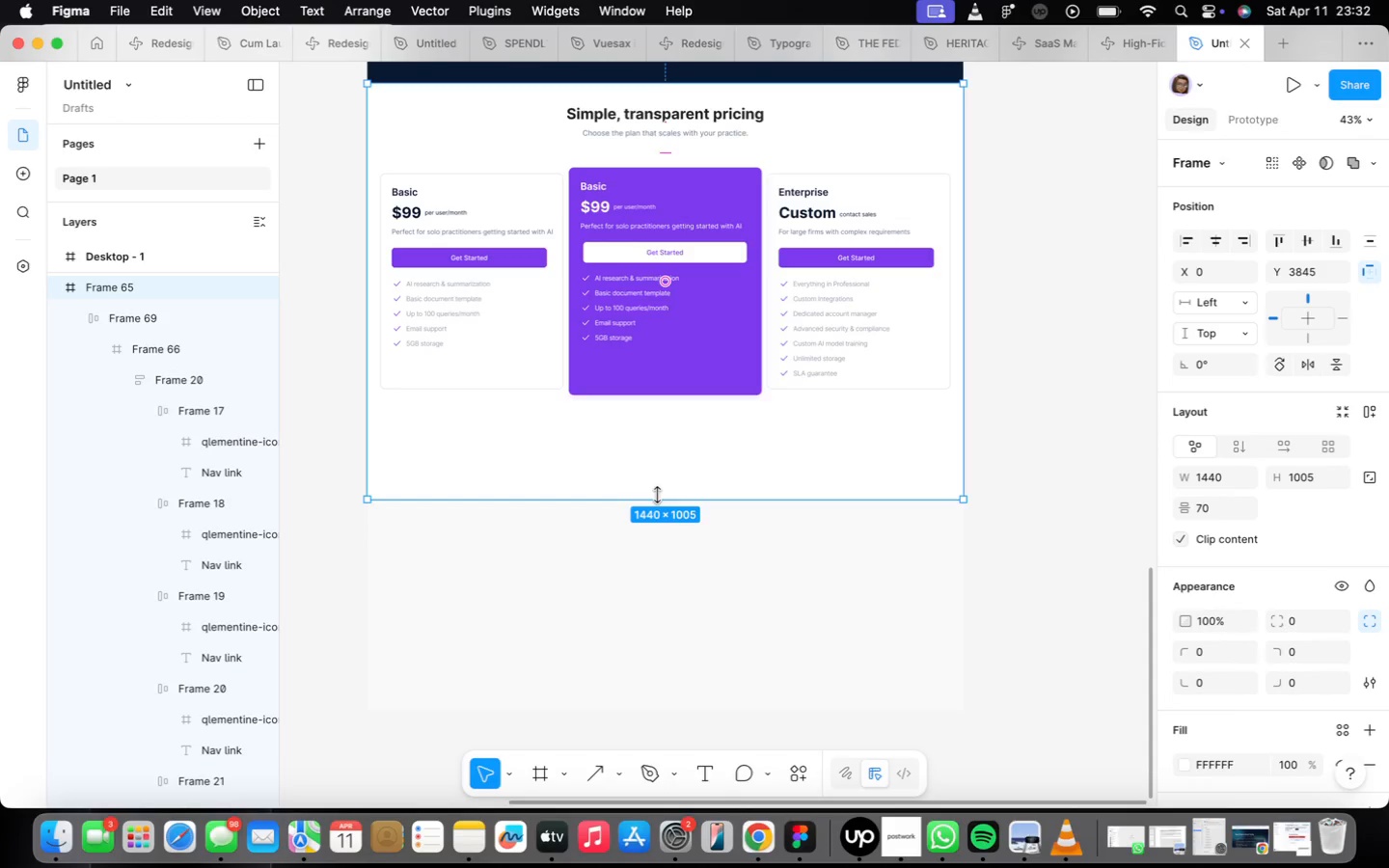 
left_click_drag(start_coordinate=[657, 495], to_coordinate=[613, 419])
 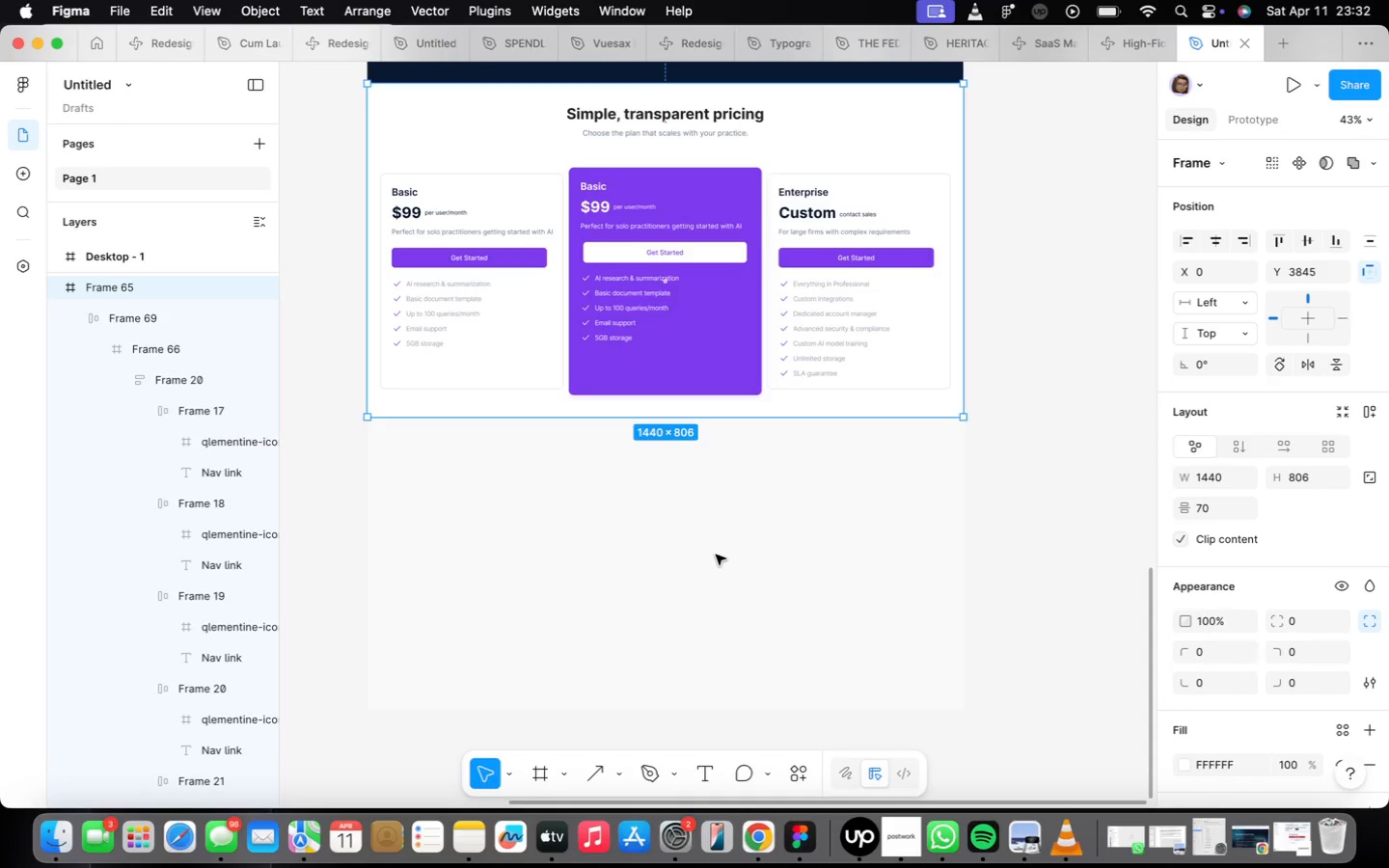 
wait(9.08)
 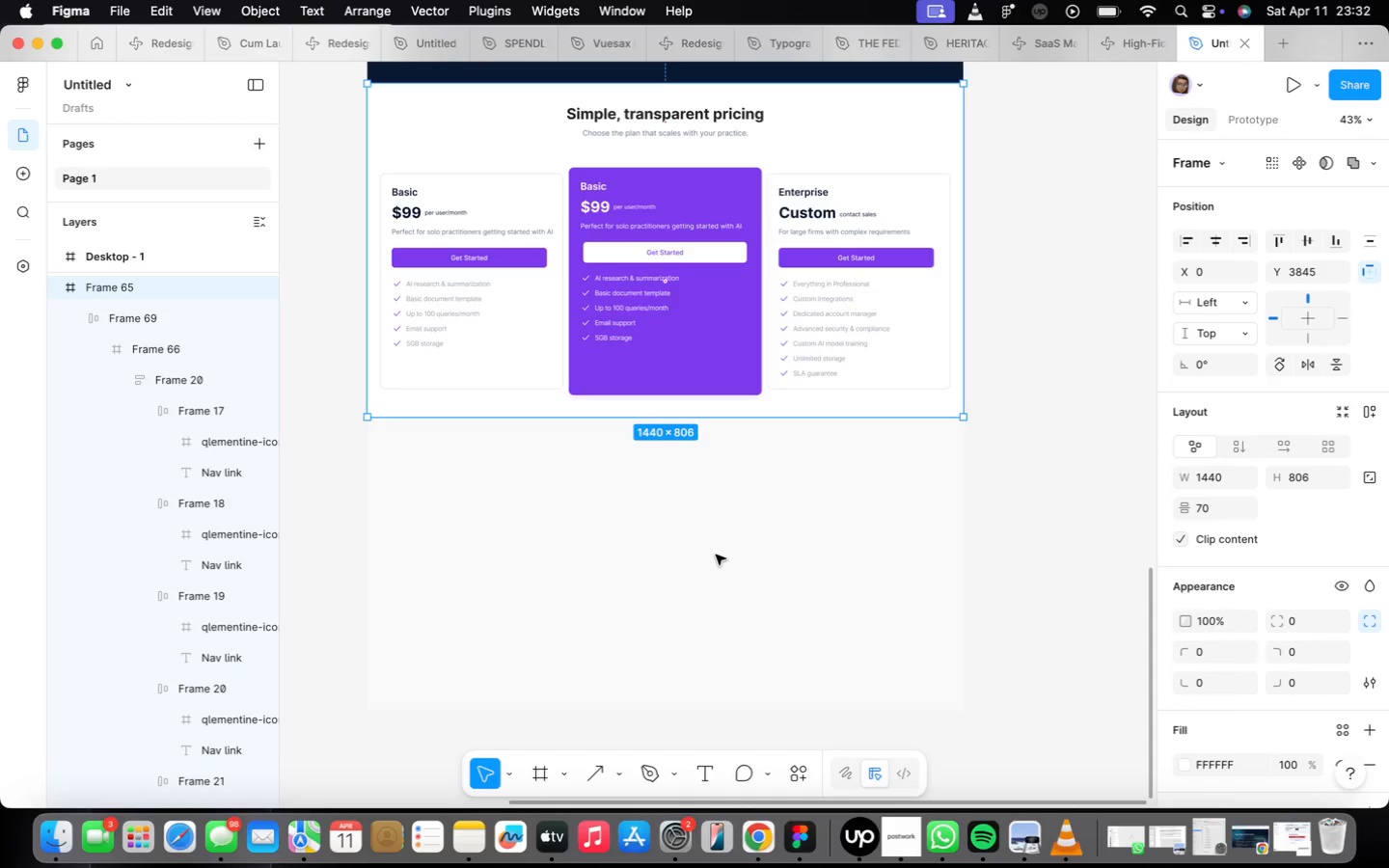 
left_click([721, 416])
 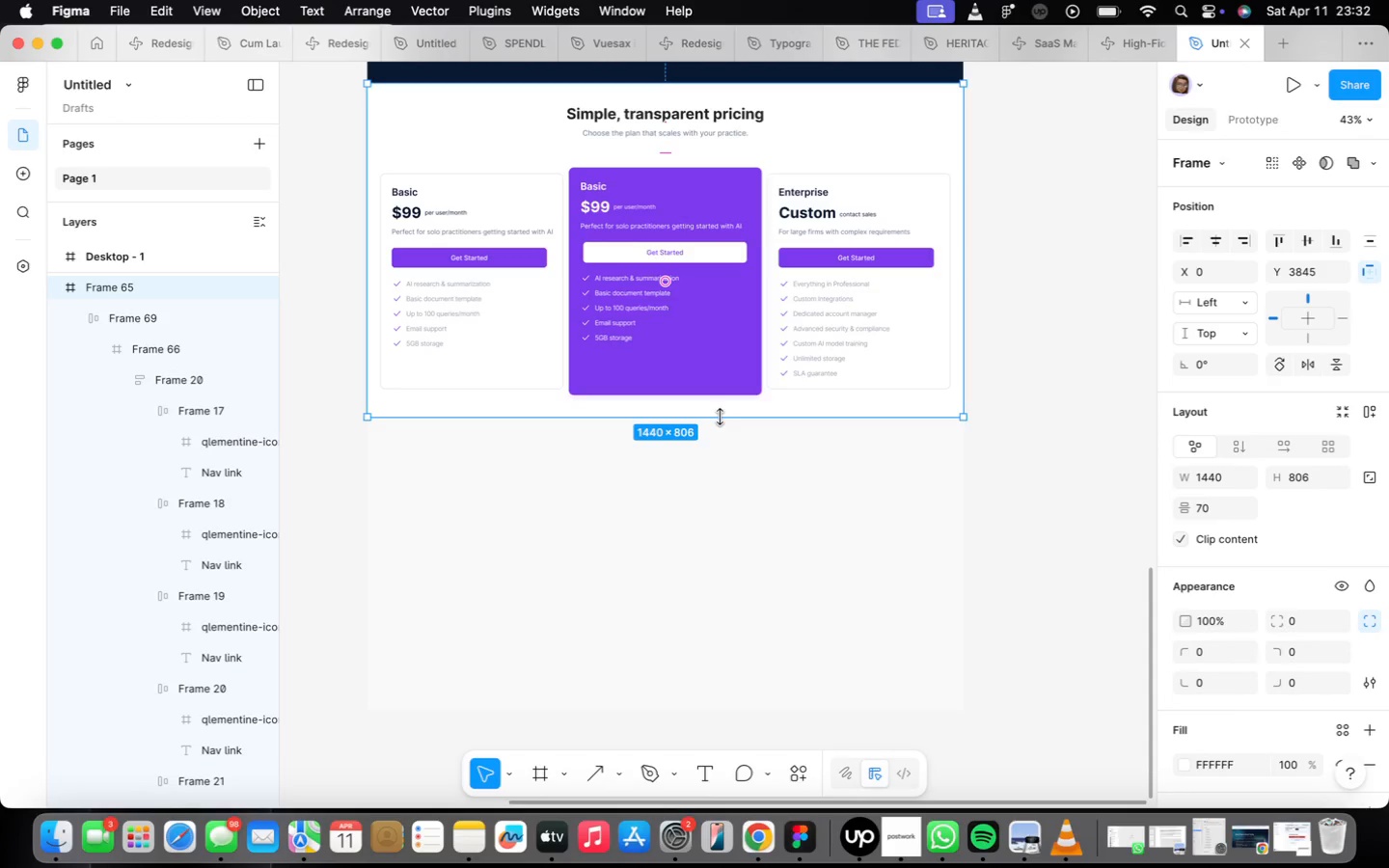 
scroll: coordinate [700, 479], scroll_direction: down, amount: 15.0
 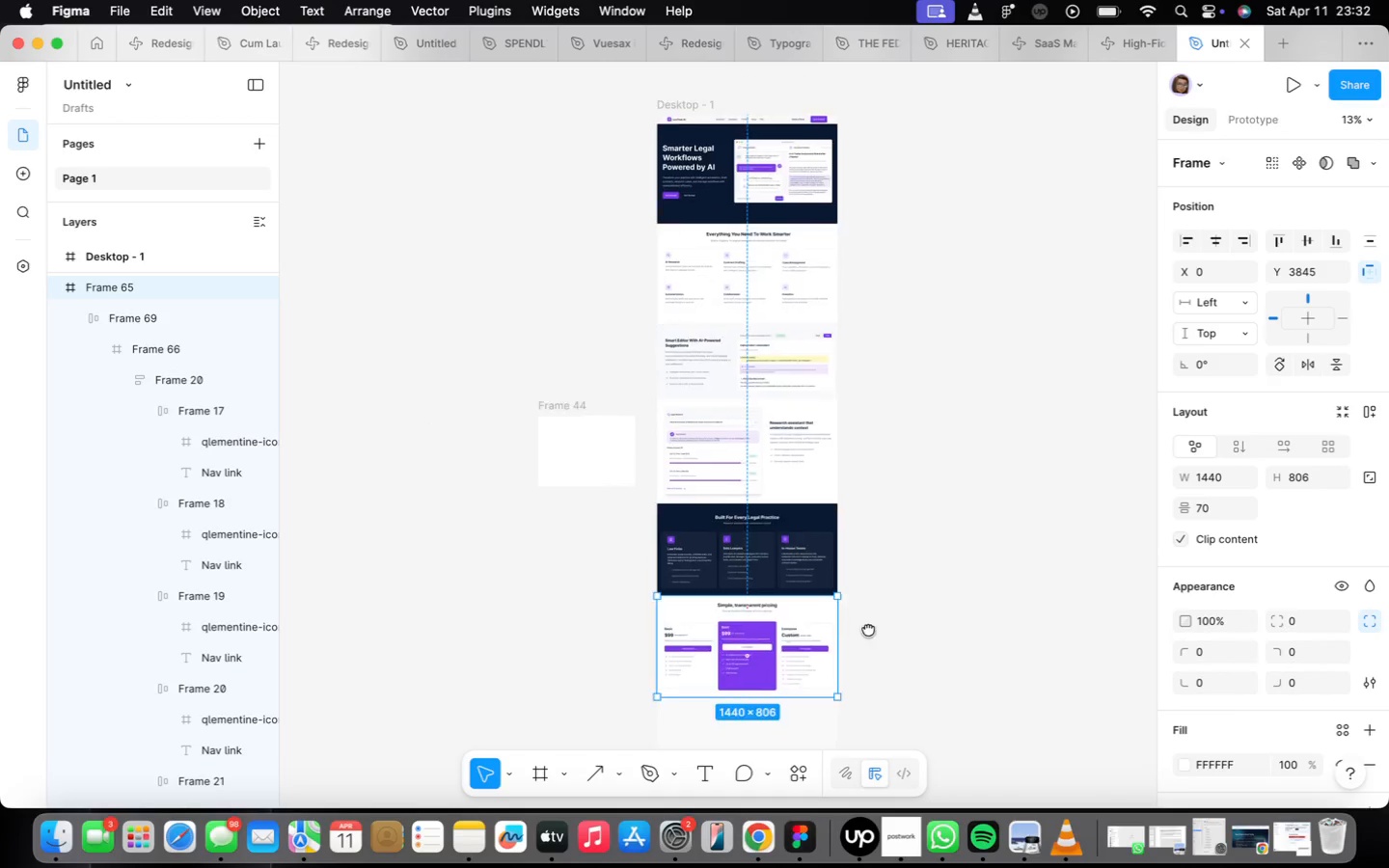 
wait(8.38)
 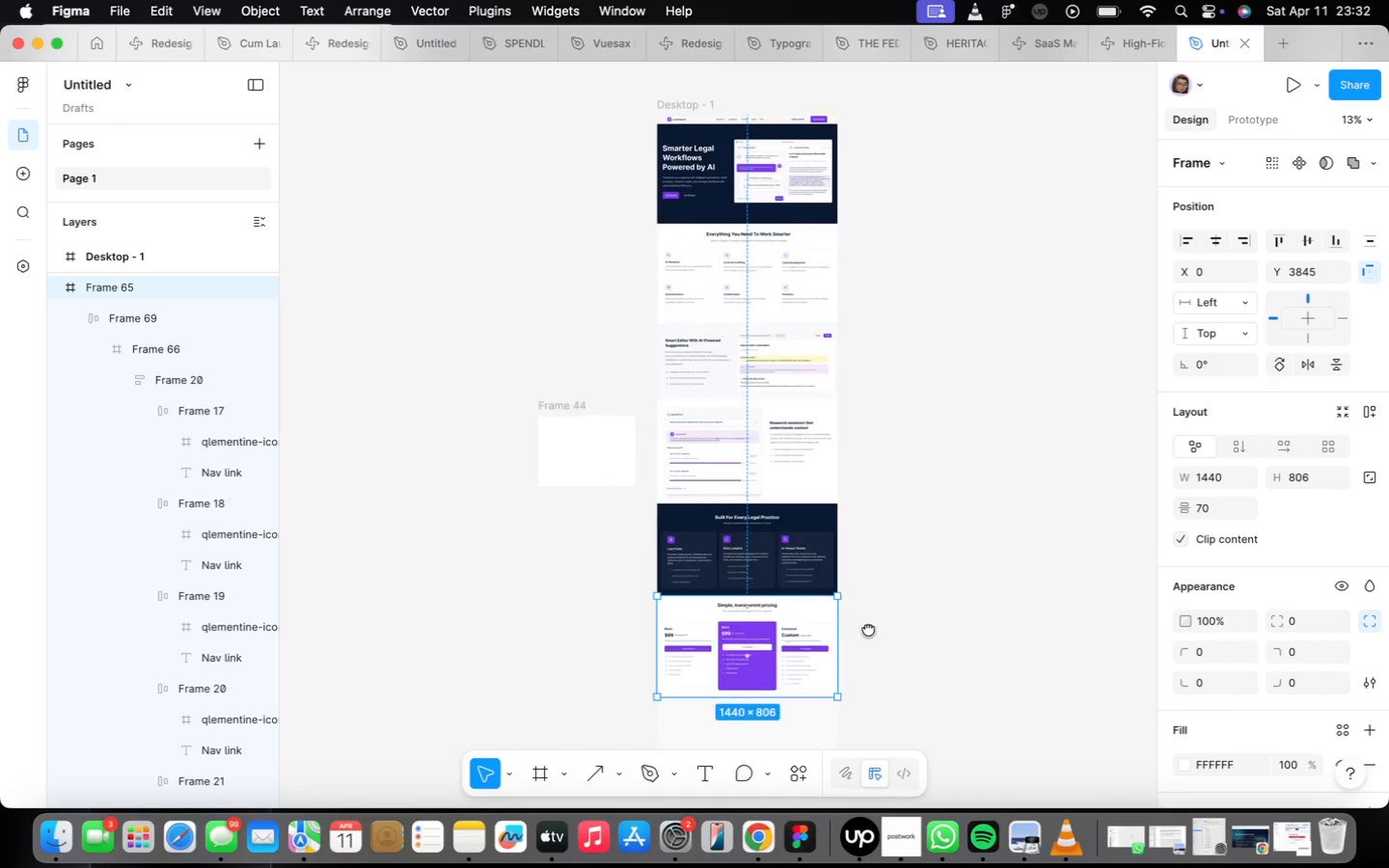 
left_click([630, 155])
 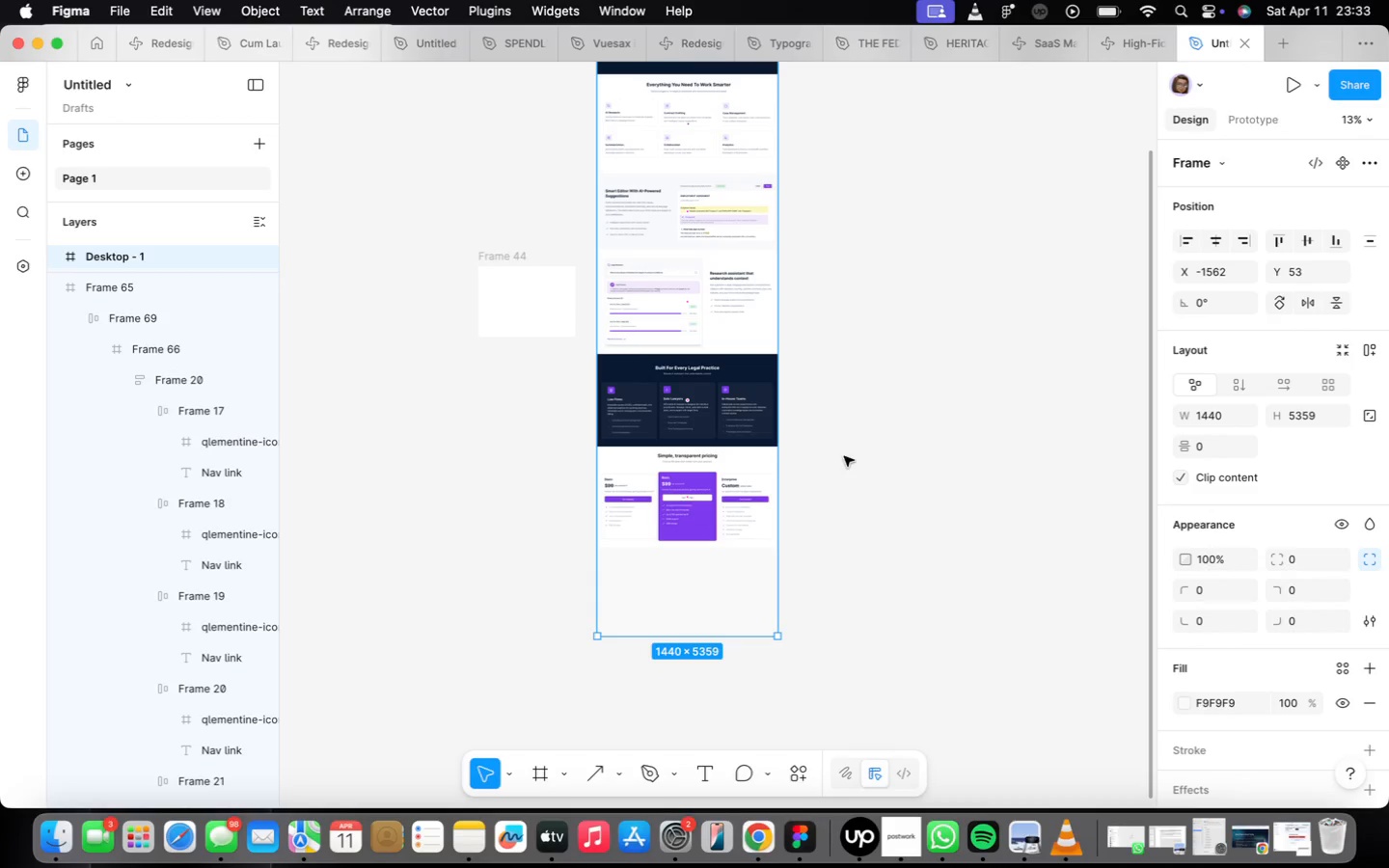 
wait(6.91)
 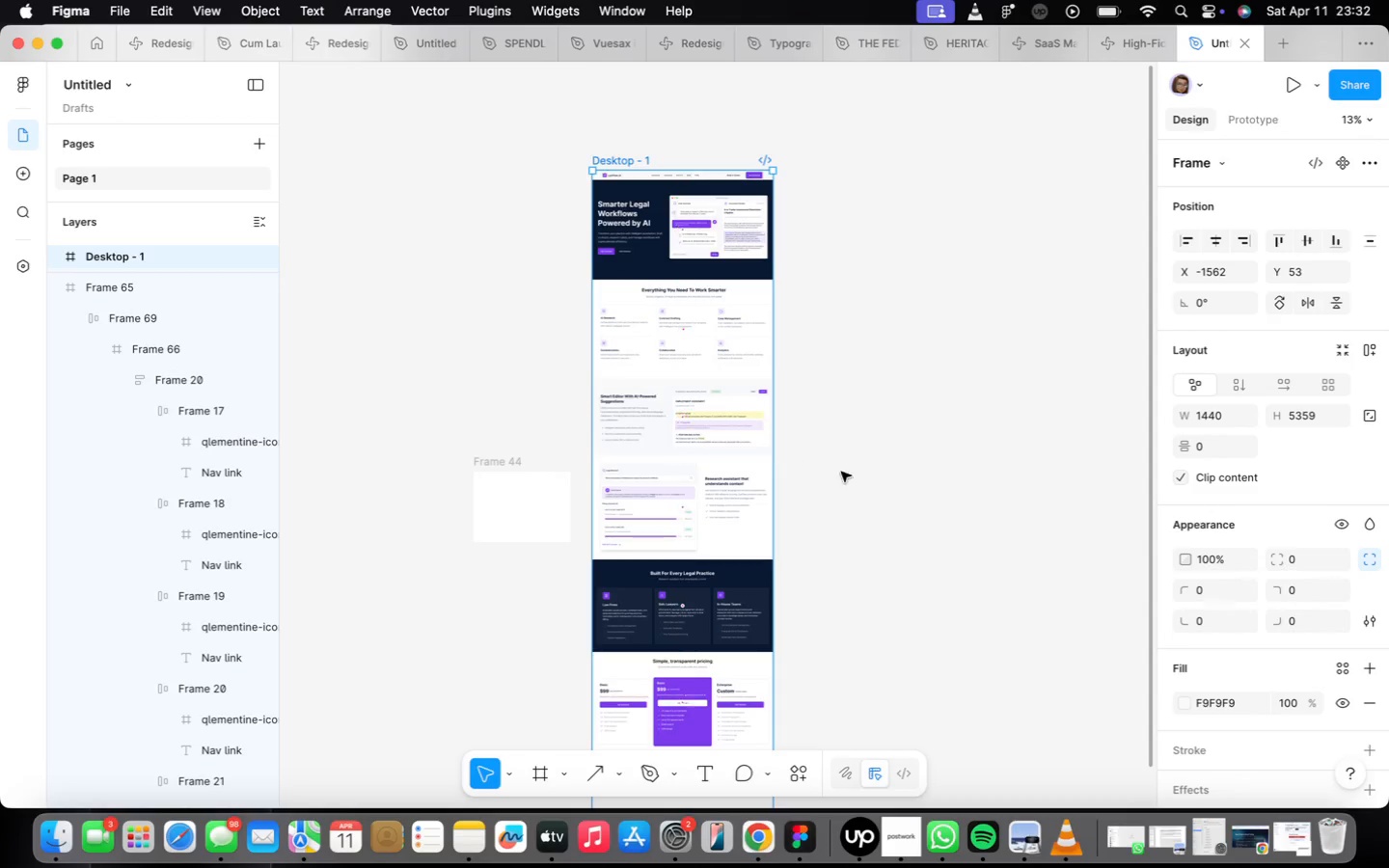 
mouse_move([667, 640])
 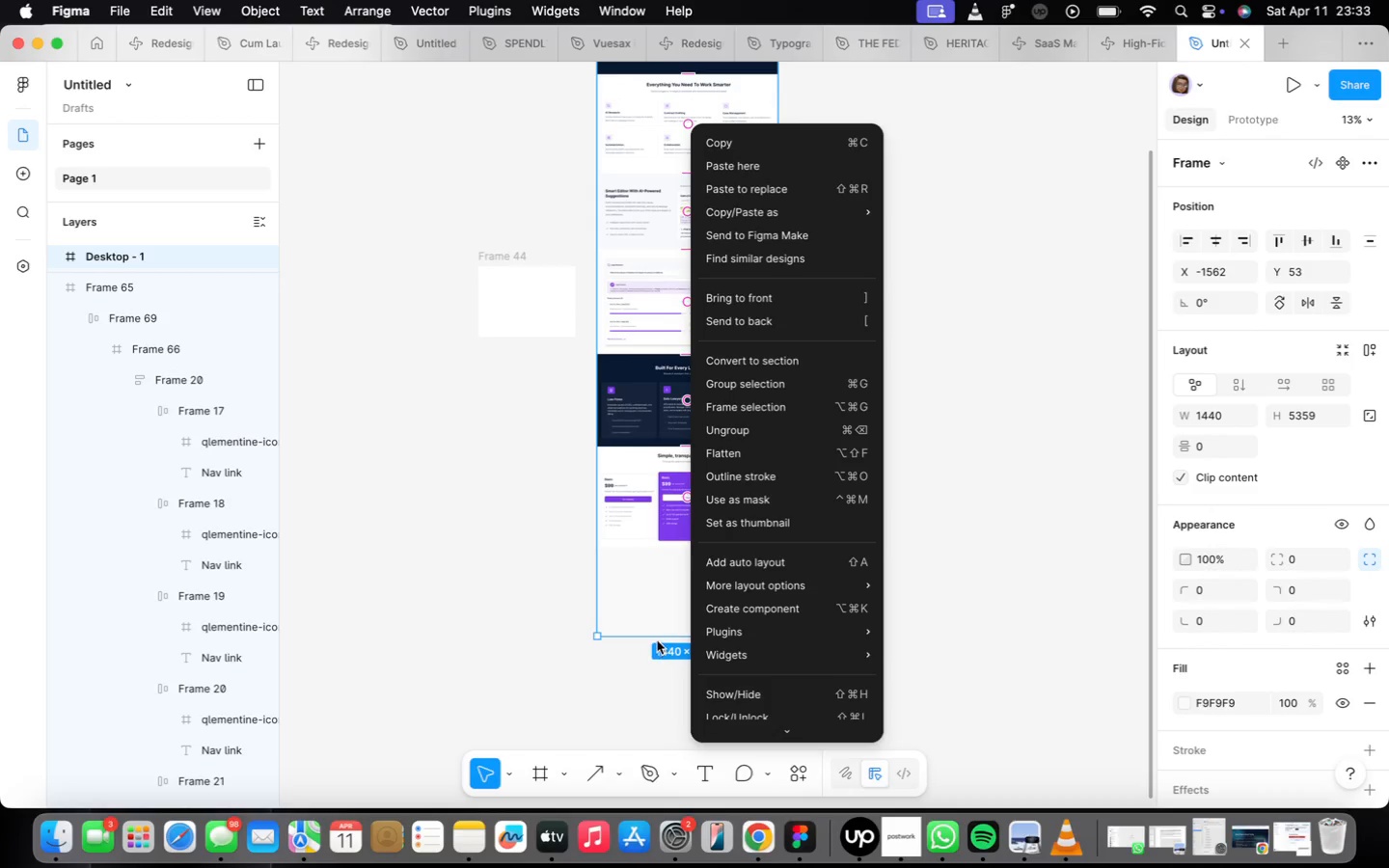 
left_click([663, 637])
 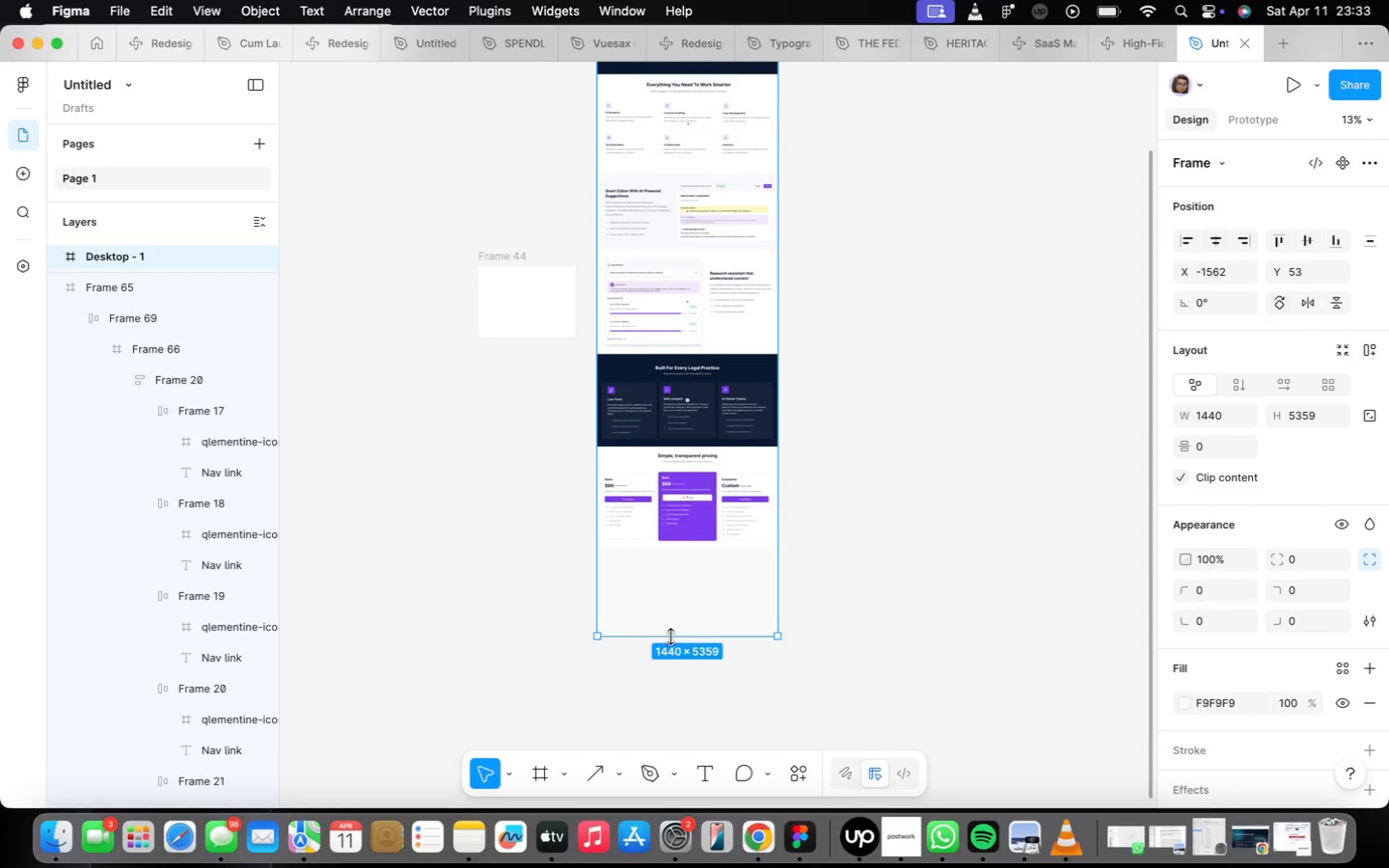 
left_click_drag(start_coordinate=[670, 637], to_coordinate=[665, 801])
 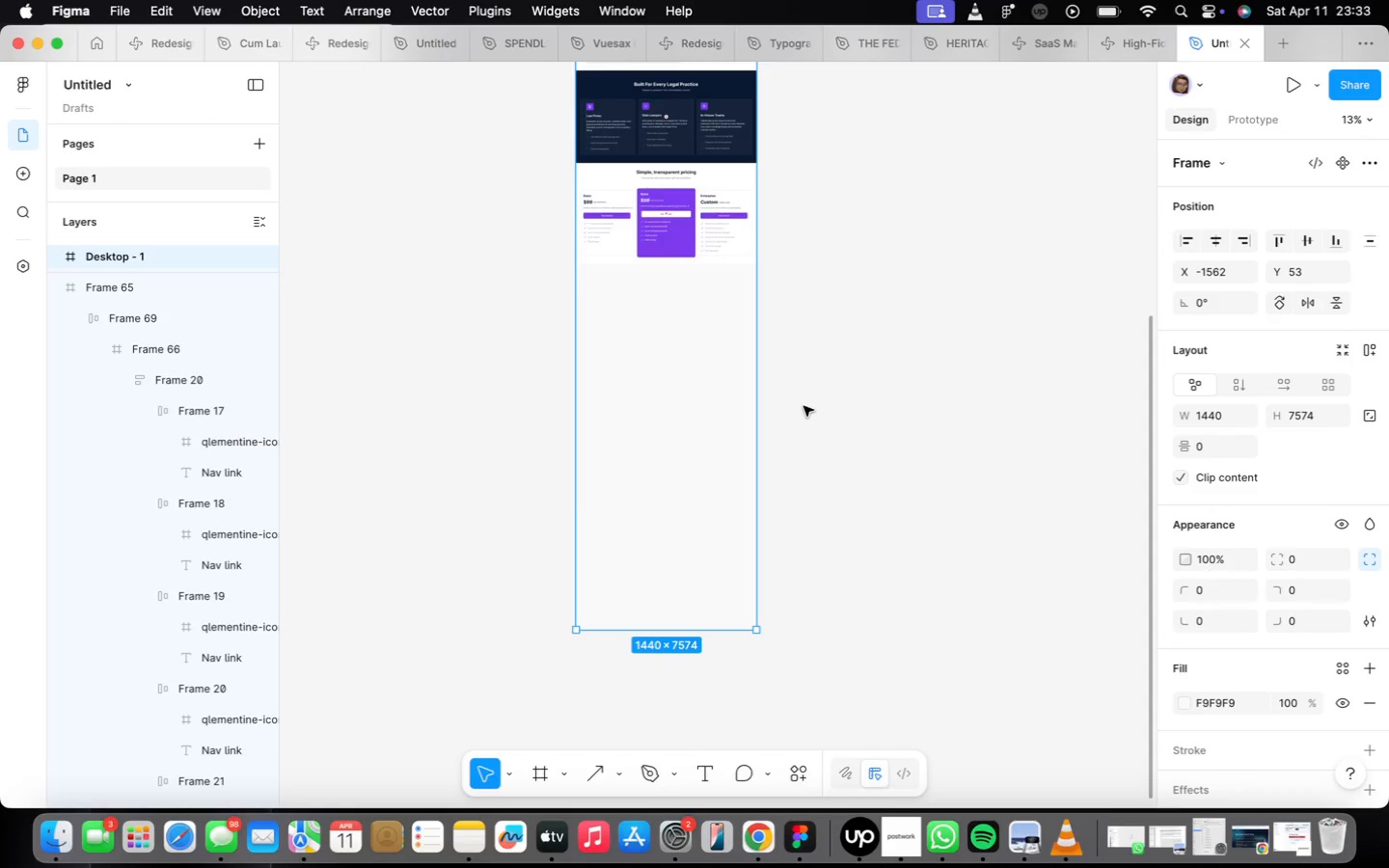 
wait(5.14)
 